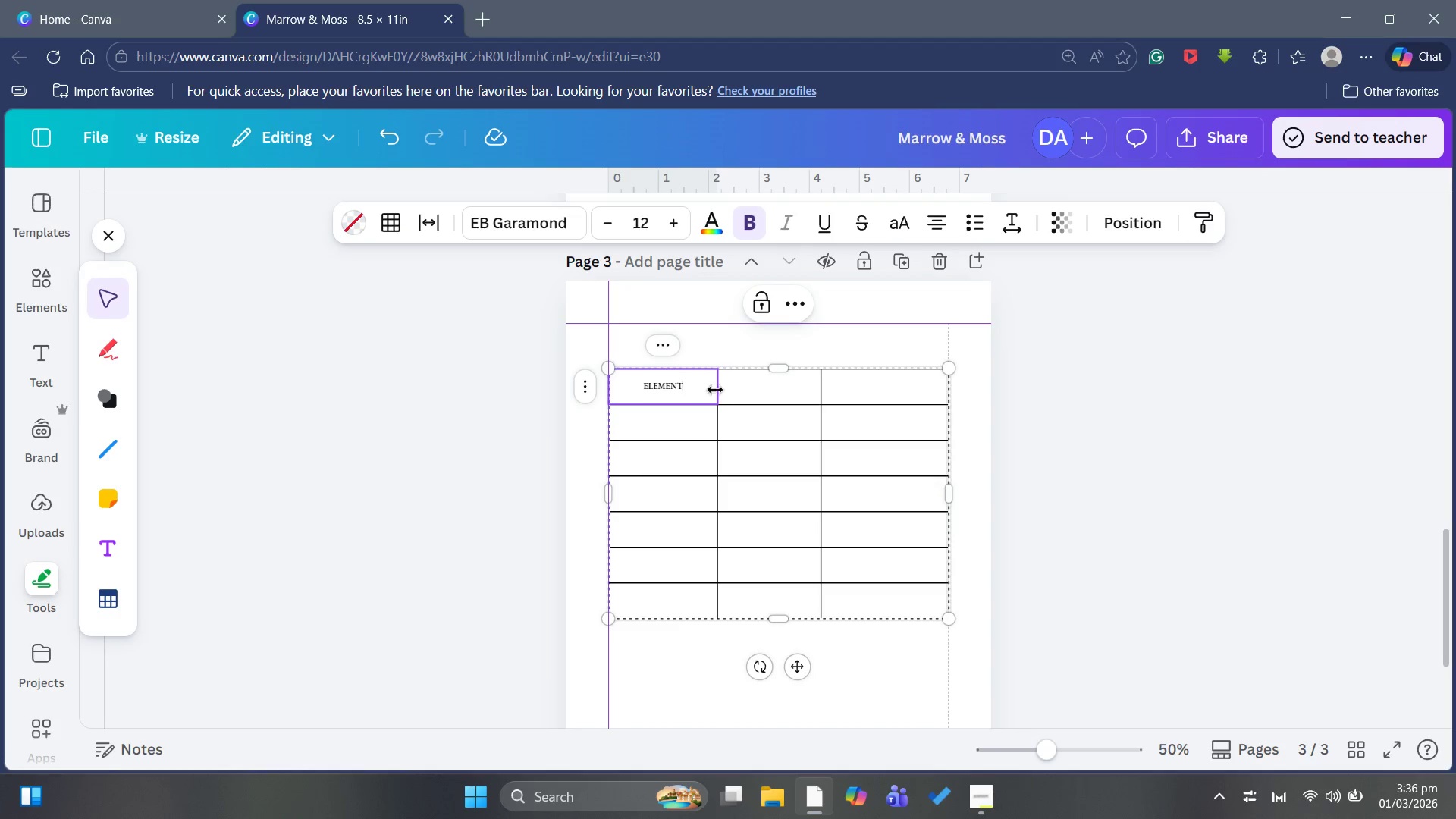 
left_click([746, 388])
 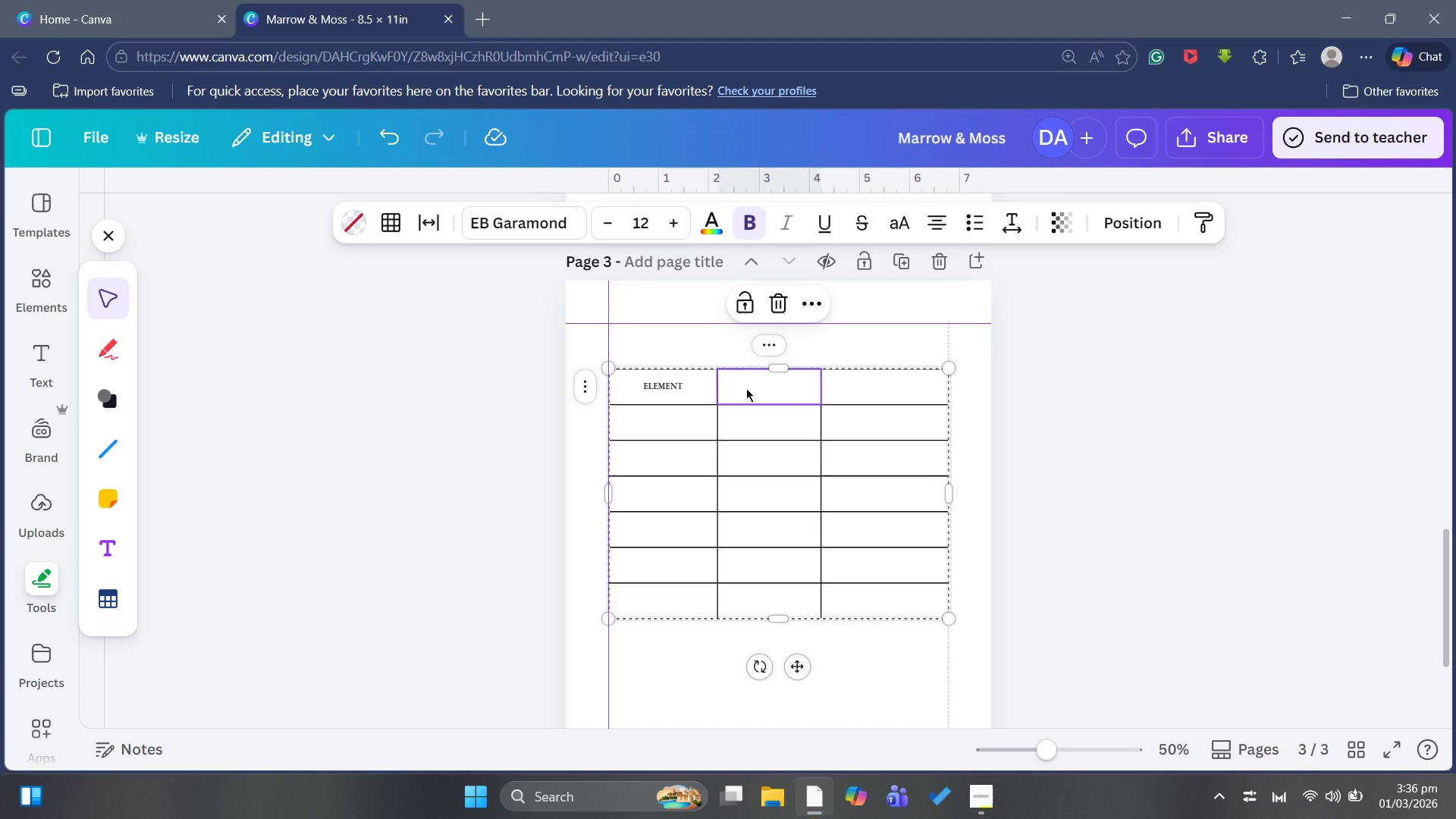 
hold_key(key=ShiftLeft, duration=0.88)
 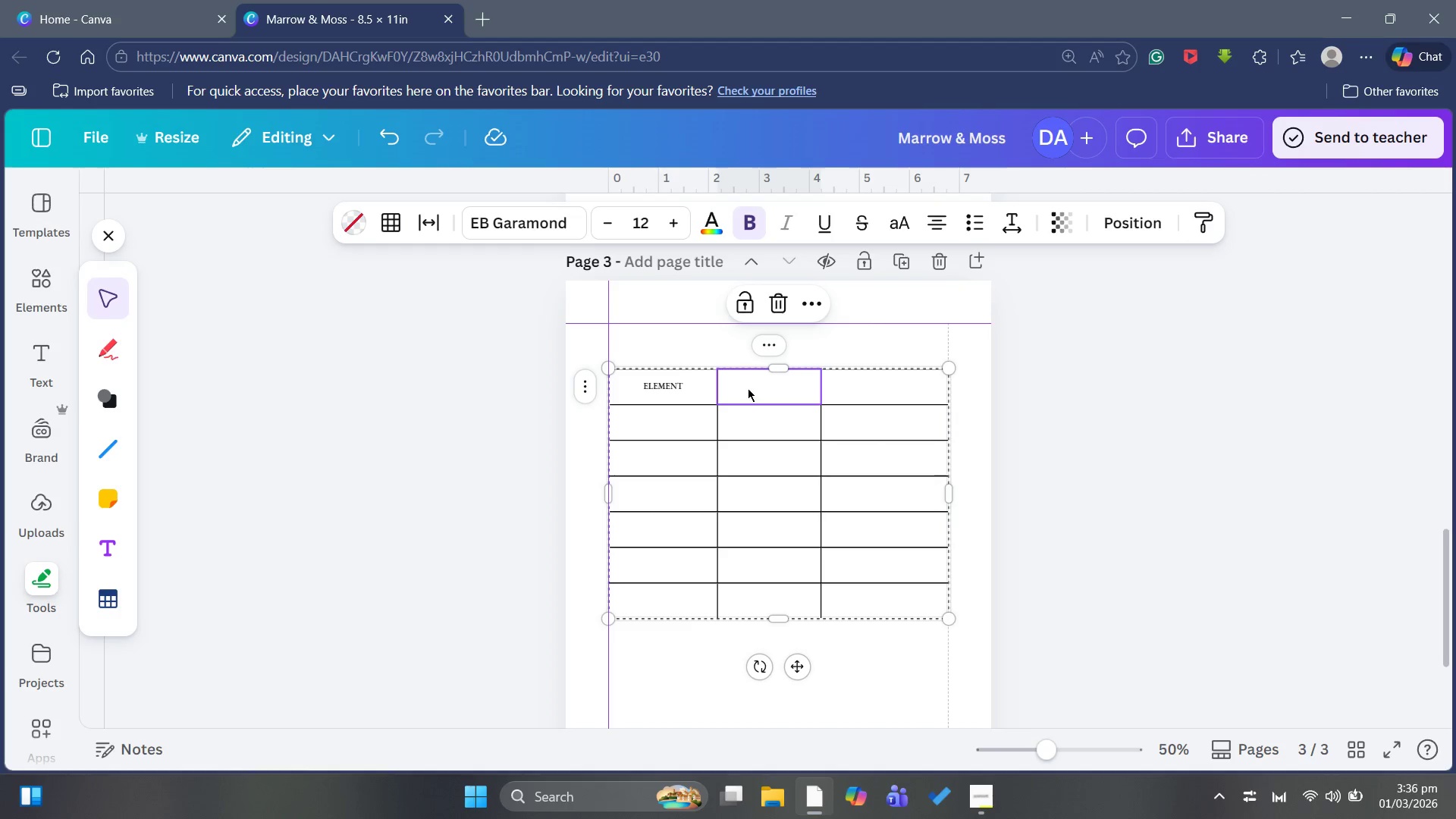 
type(SPECIFICATION)
 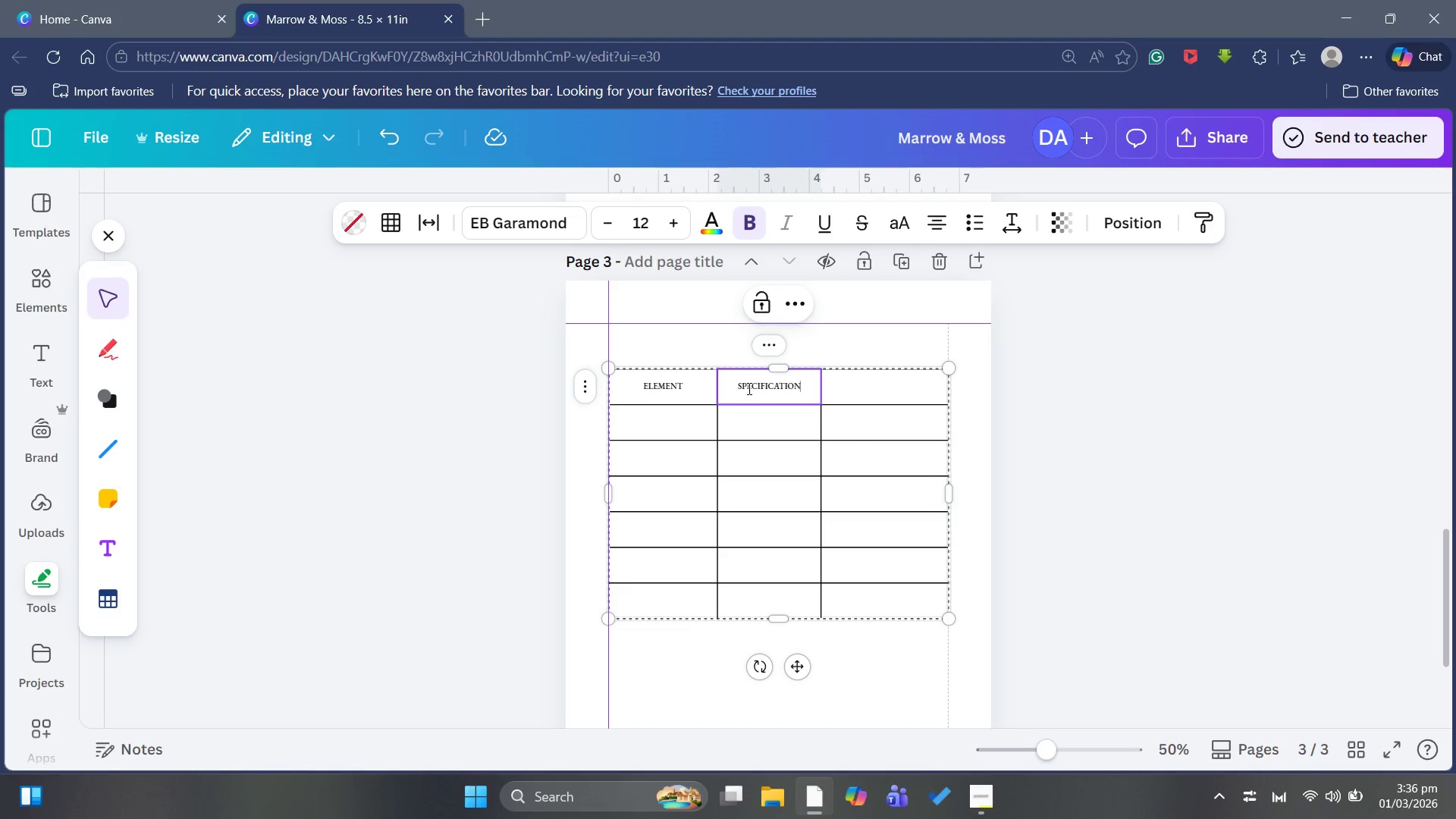 
key(ArrowRight)
 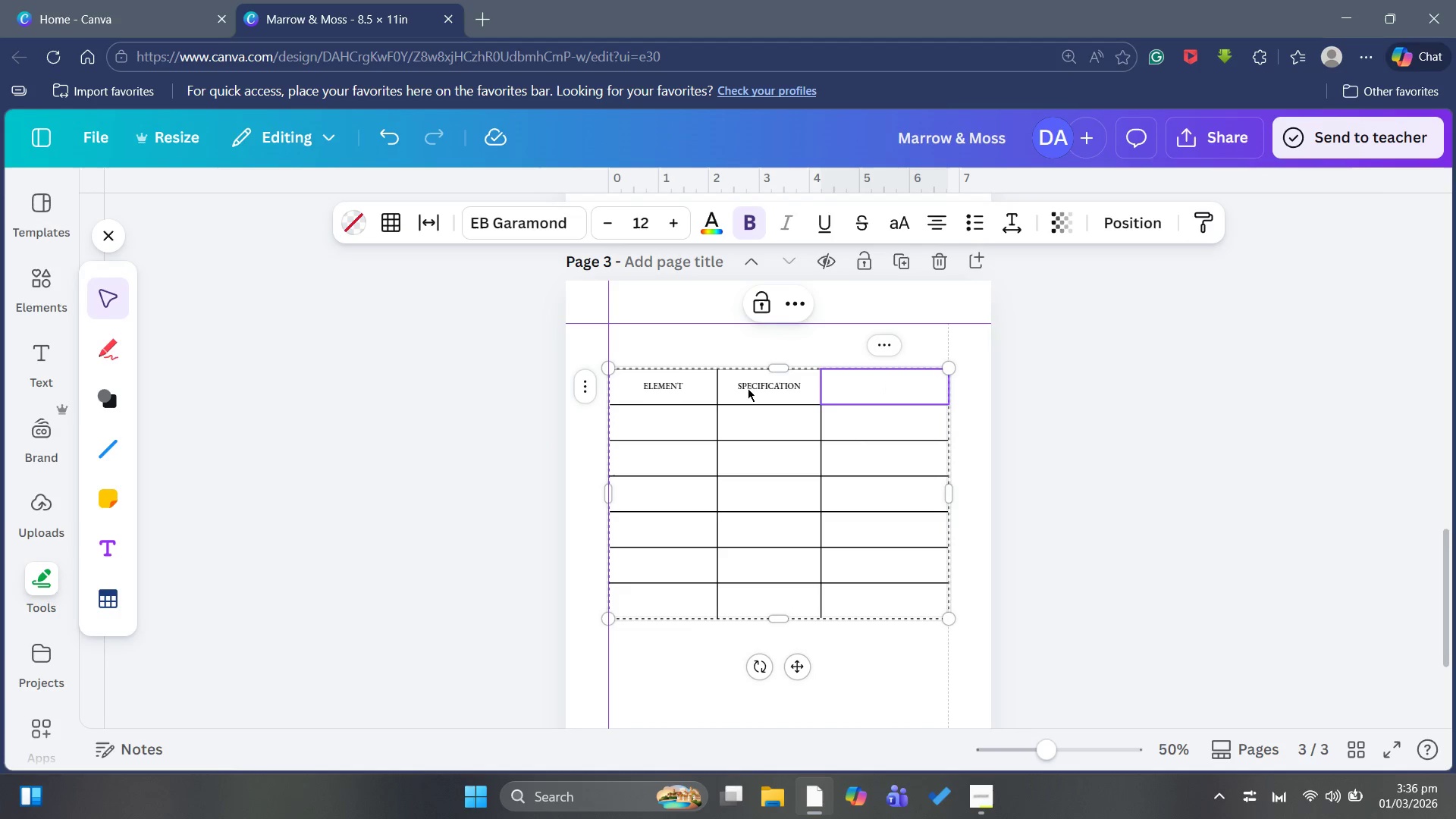 
type(PURPOSE)
 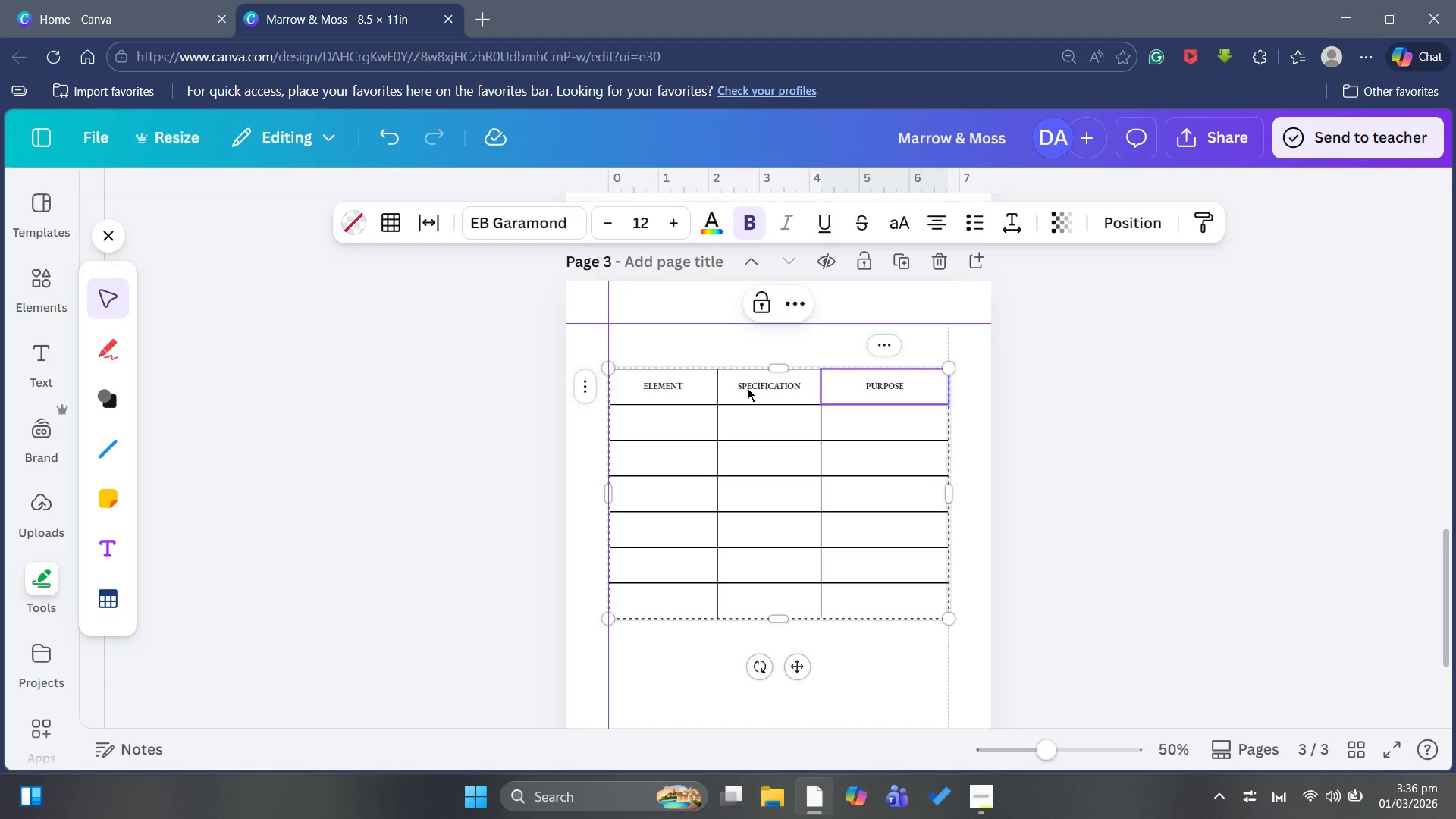 
key(ArrowDown)
 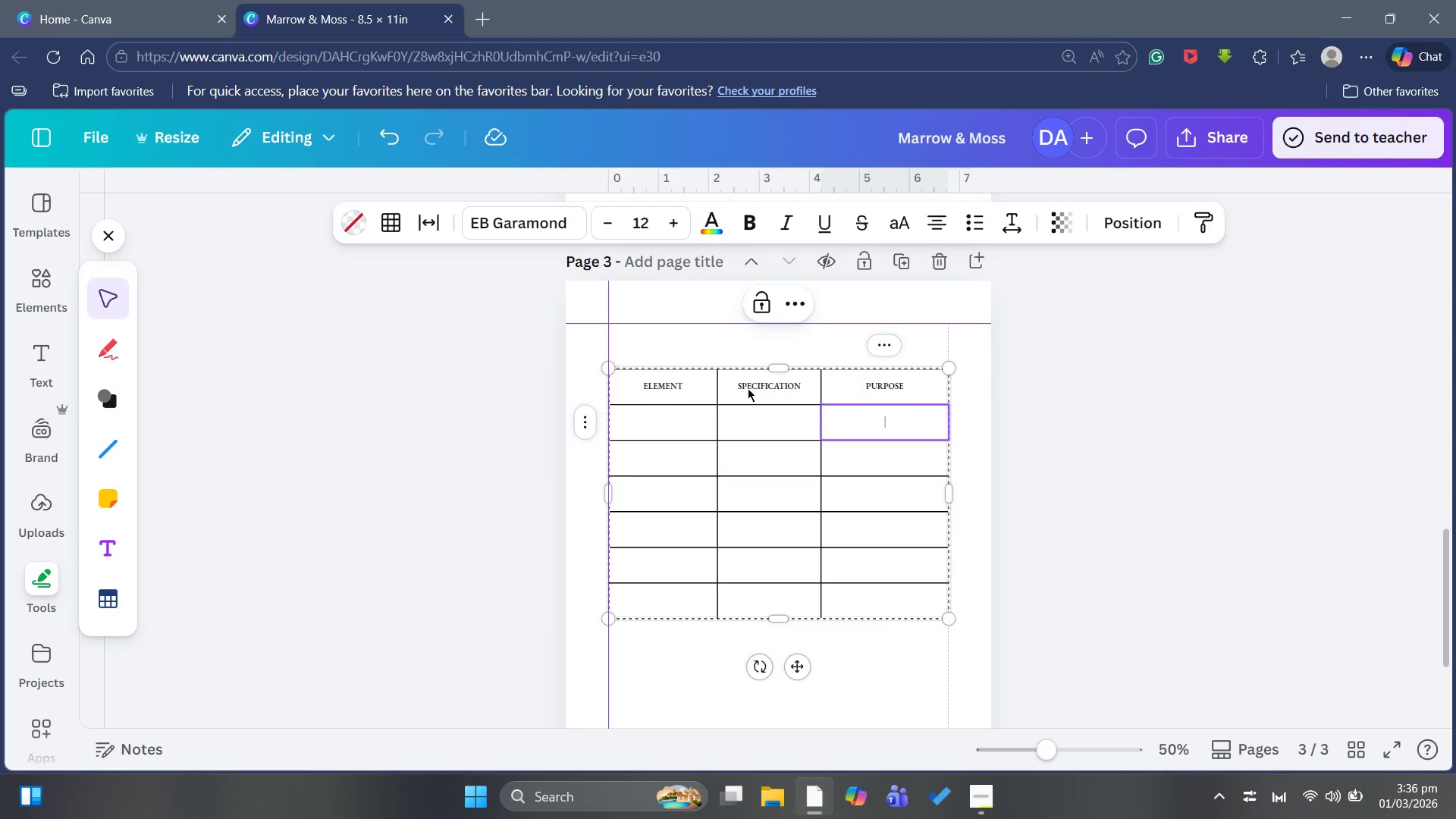 
key(ArrowLeft)
 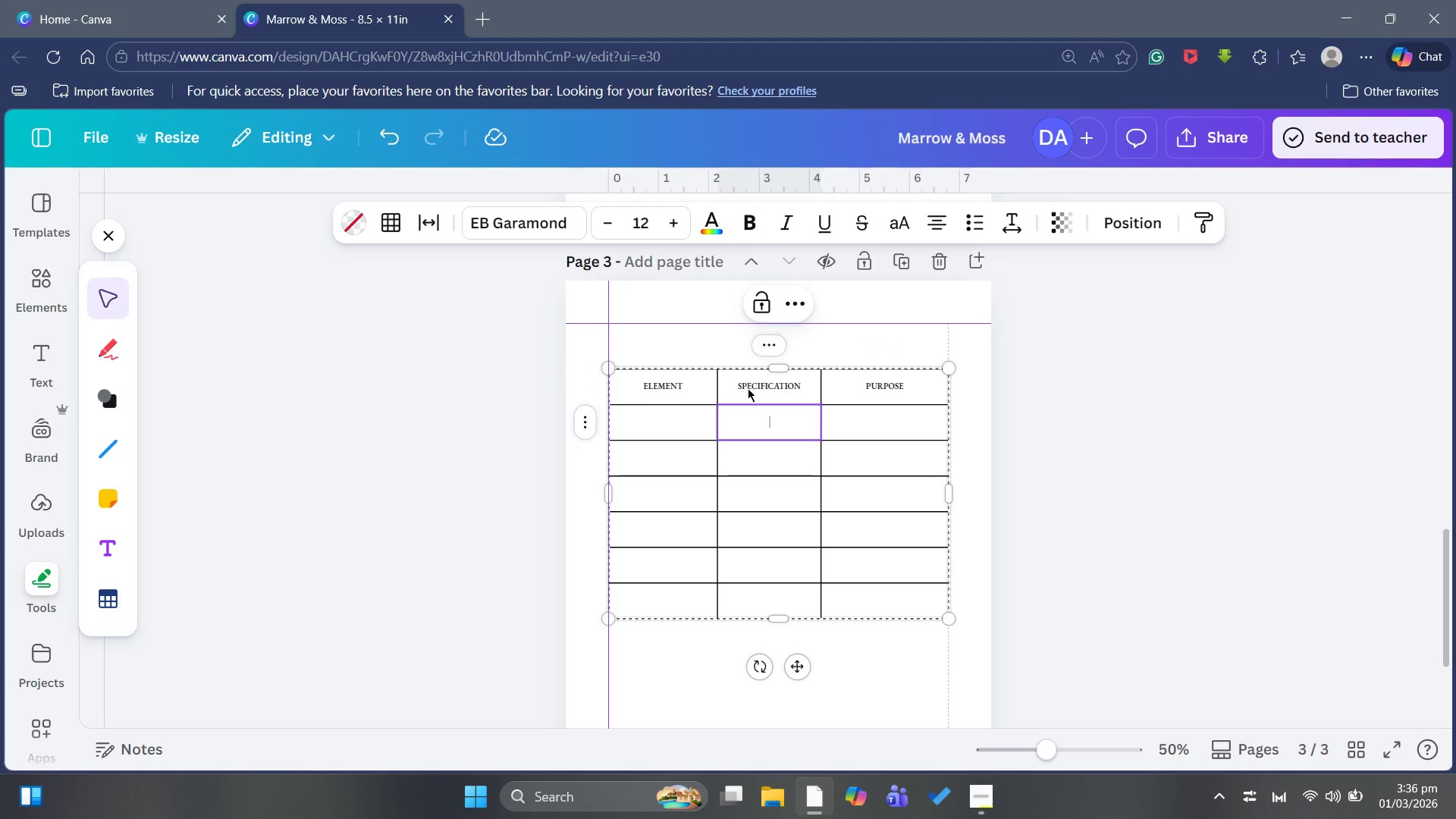 
key(ArrowLeft)
 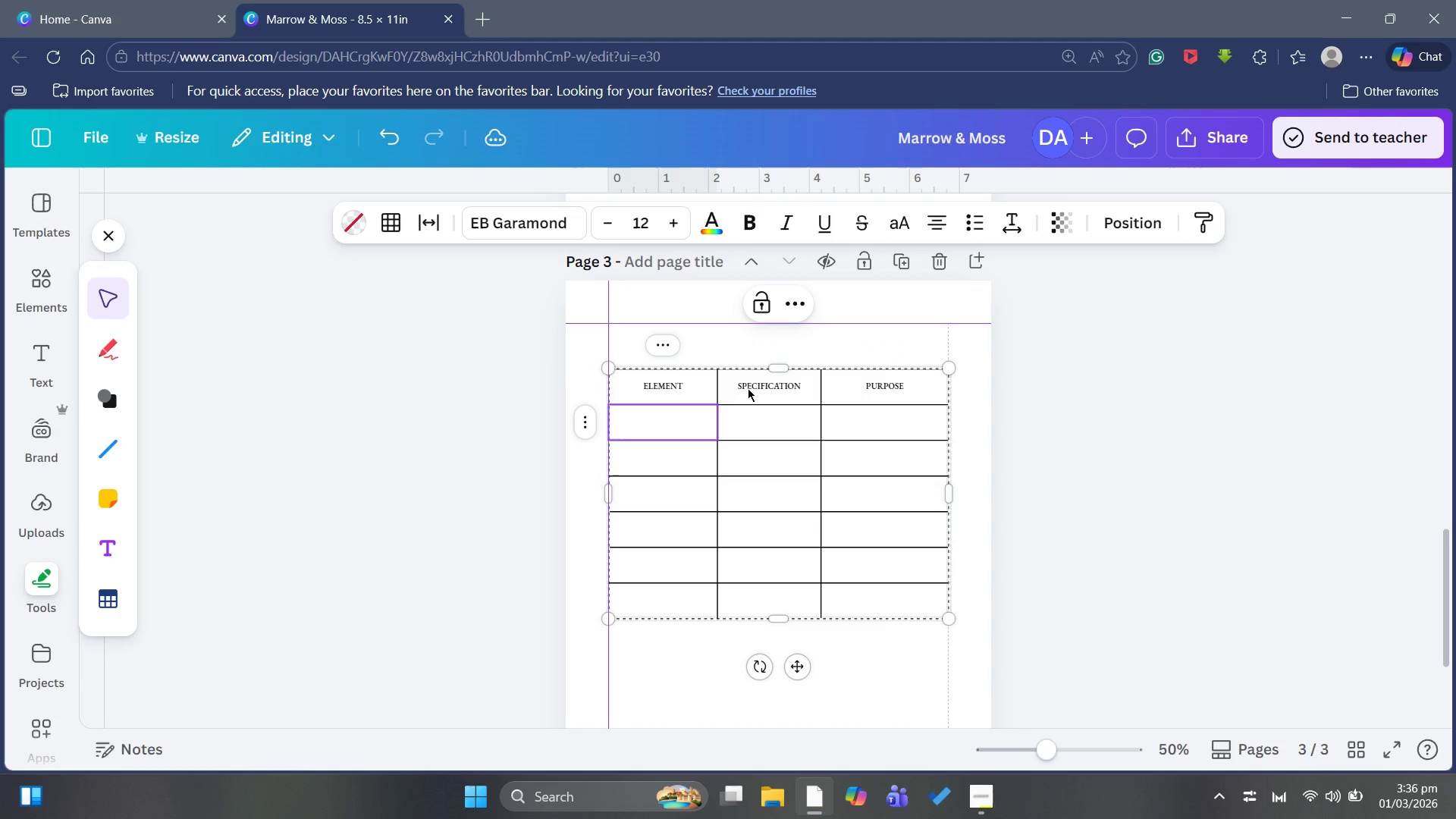 
key(CapsLock)
 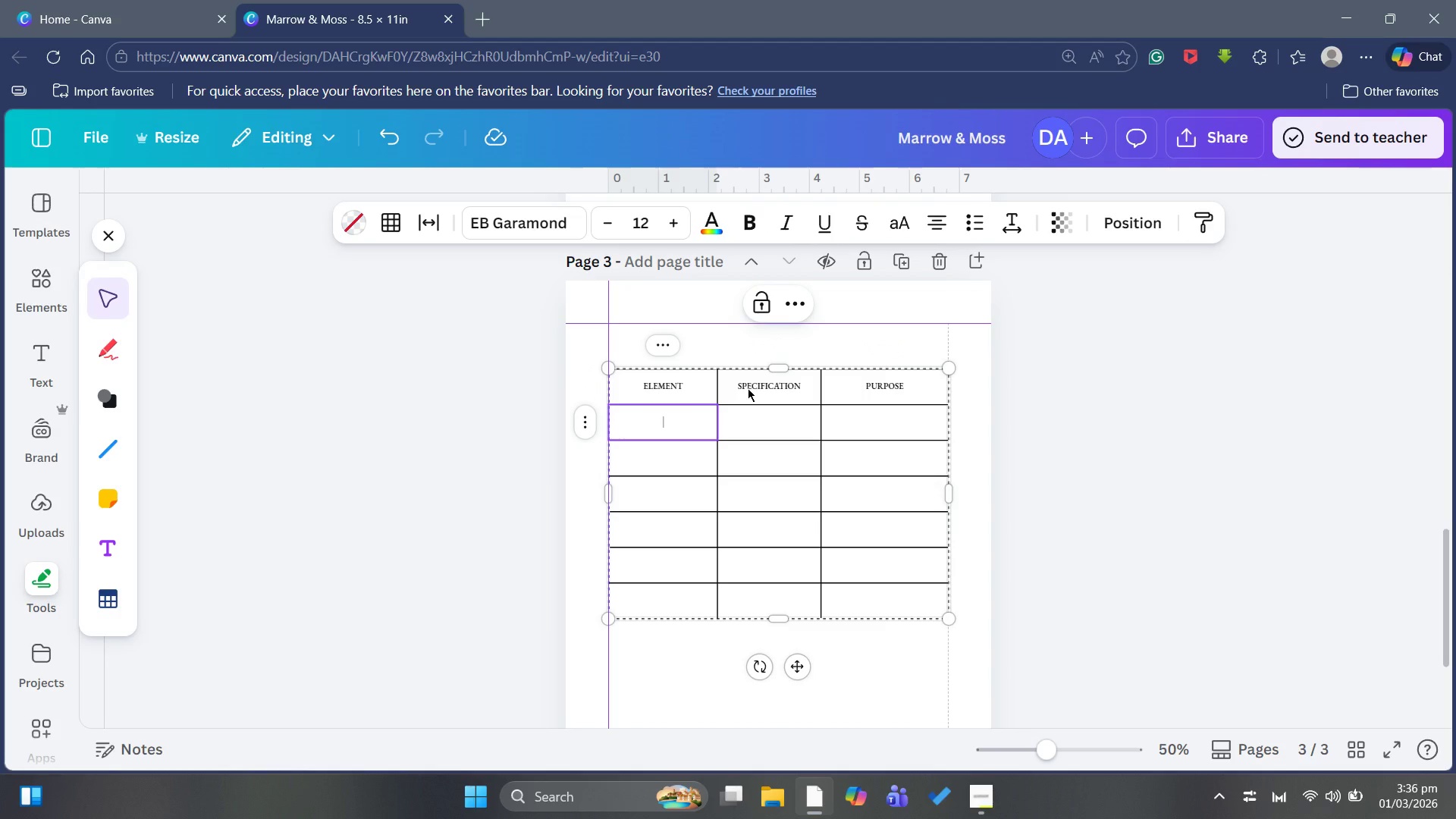 
hold_key(key=ShiftLeft, duration=1.8)
 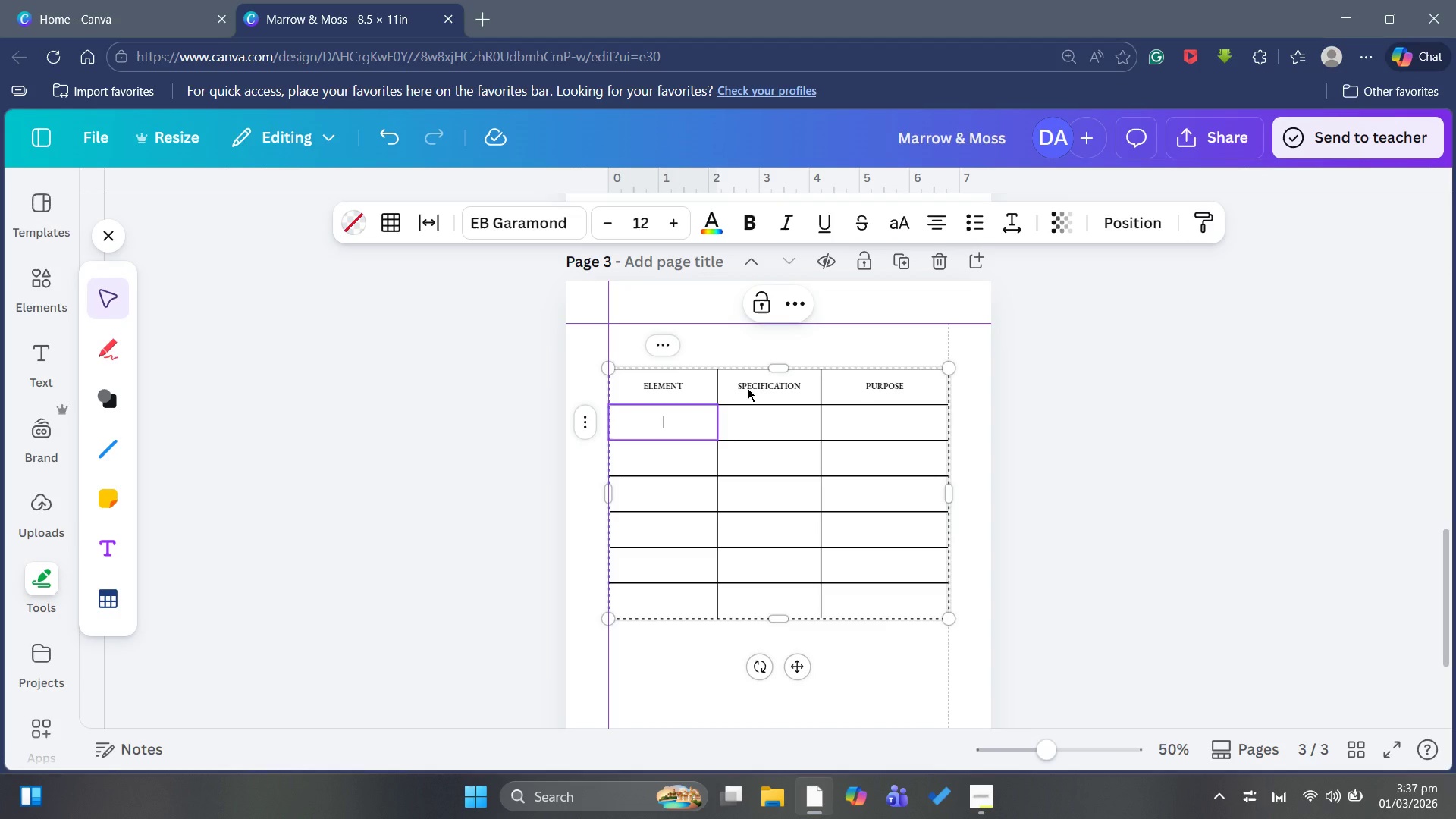 
wait(8.75)
 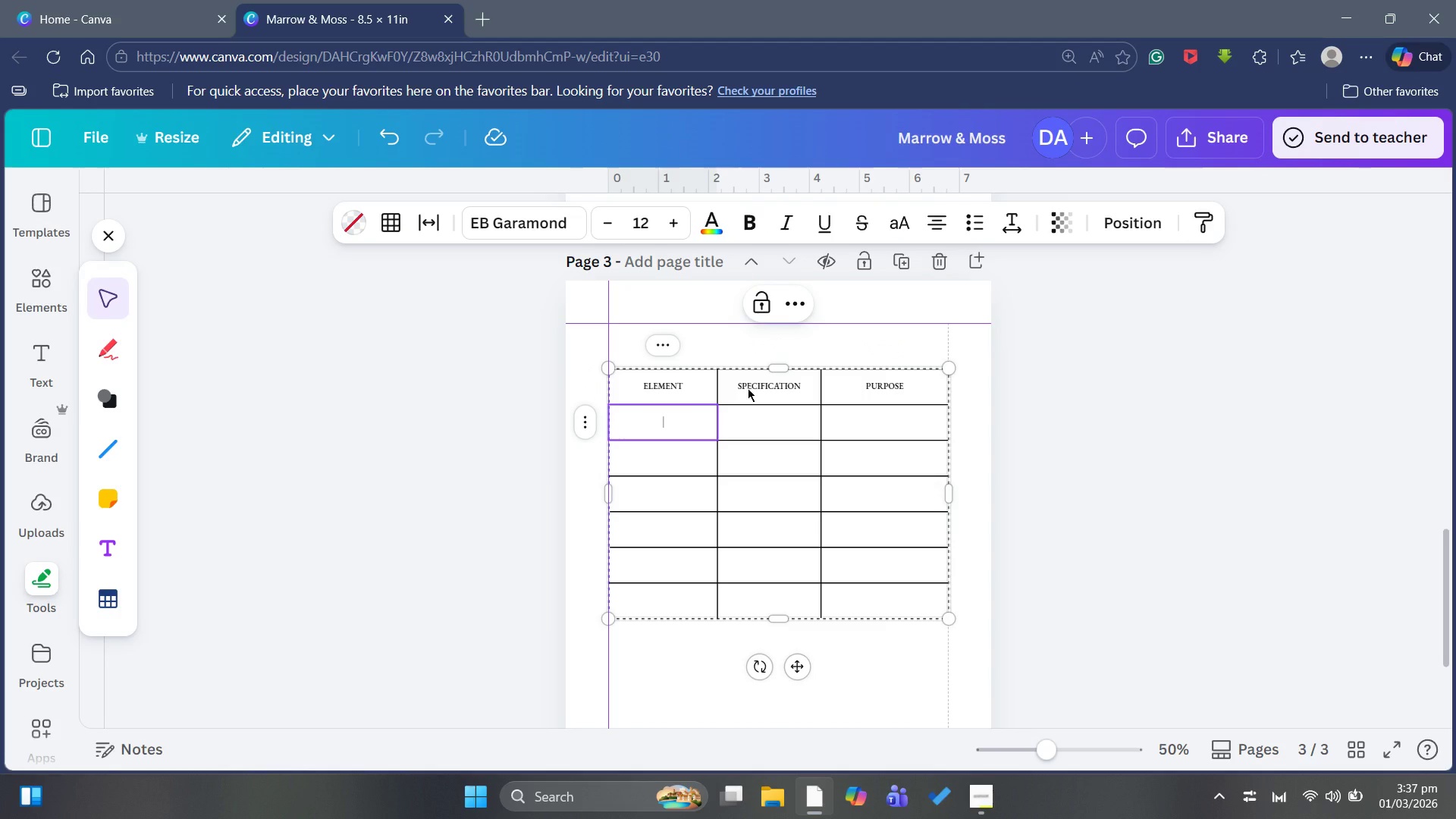 
type(Primary Color)
 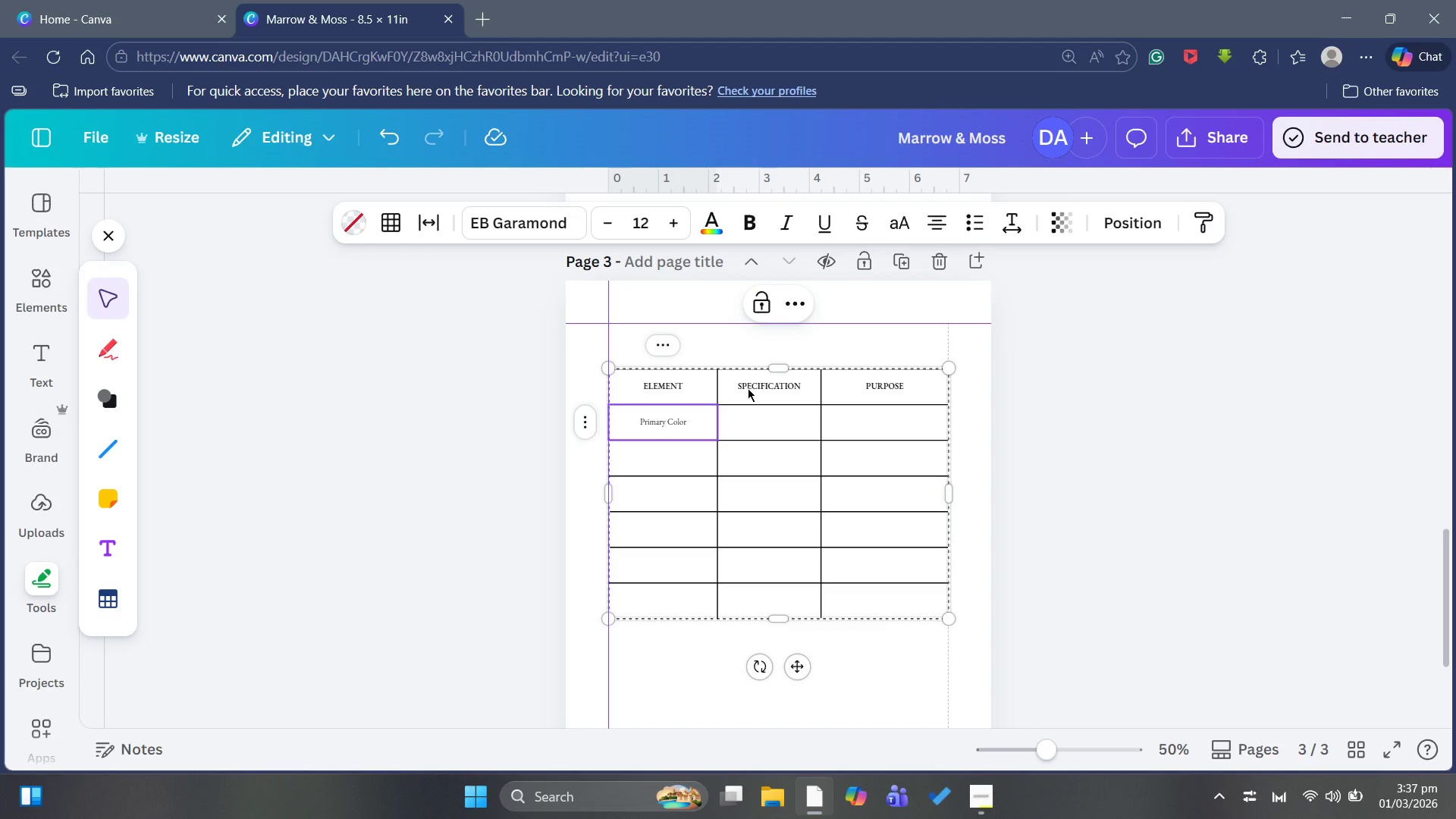 
key(ArrowDown)
 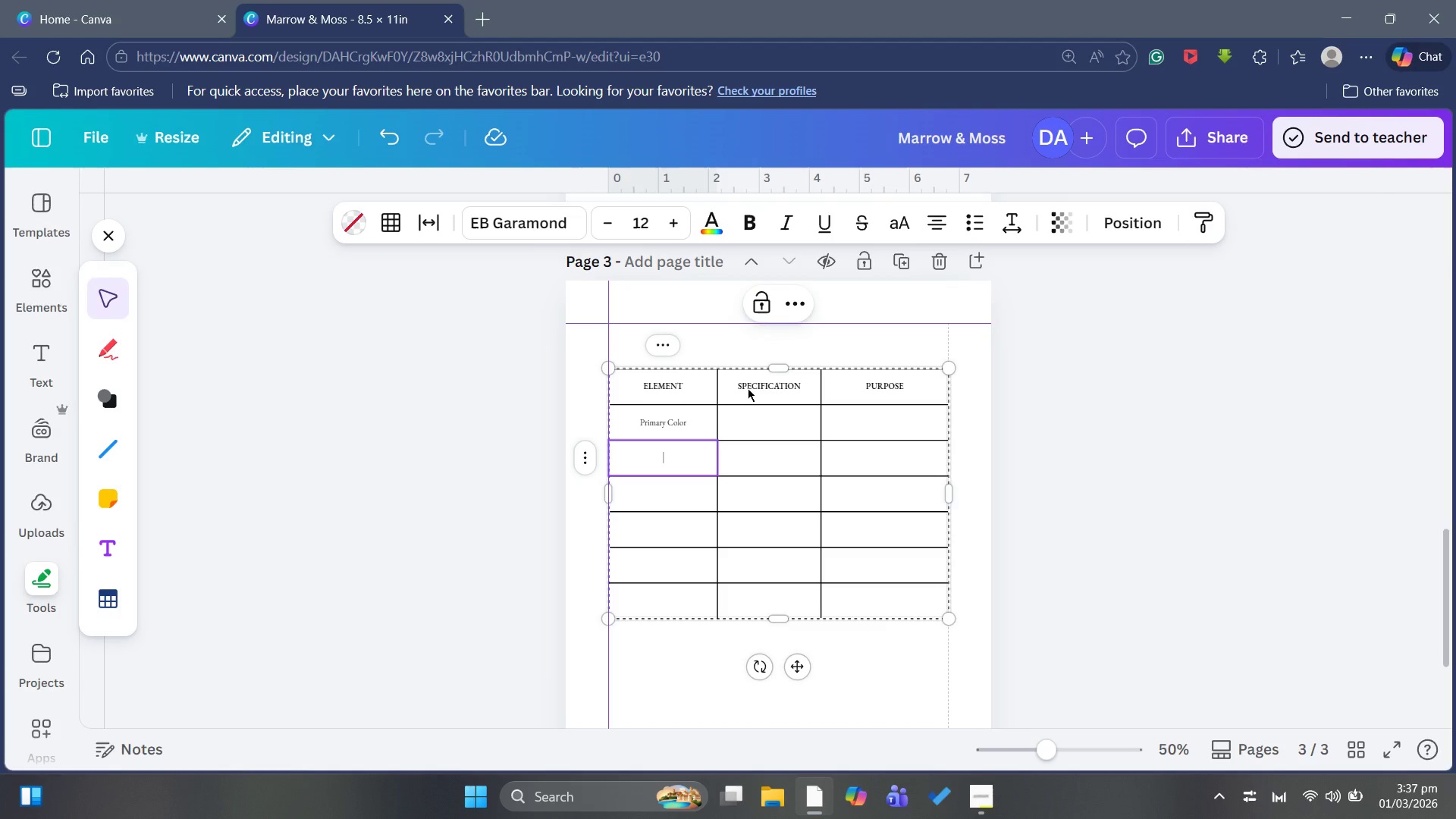 
type(Secondary Color)
 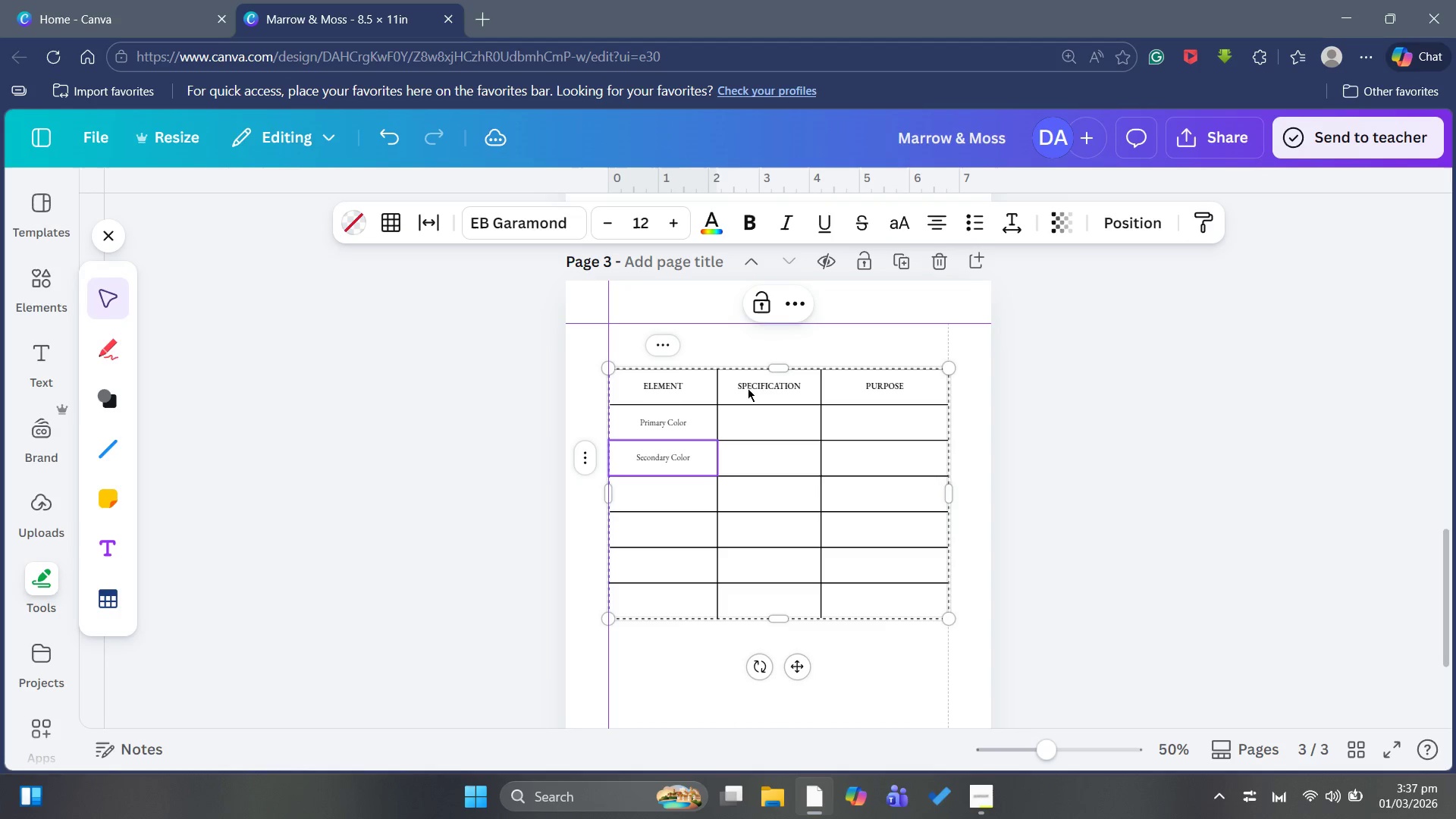 
key(ArrowDown)
 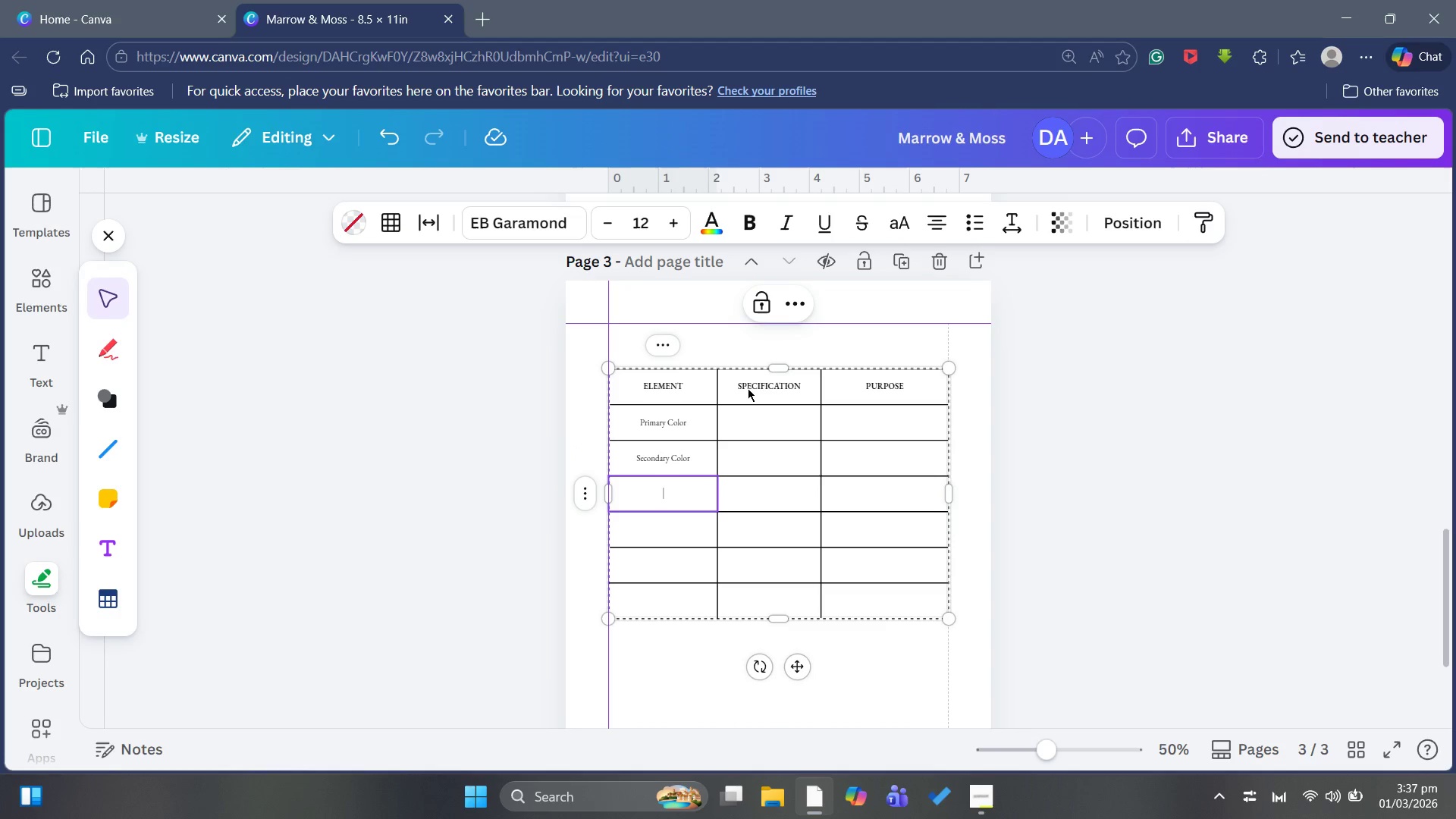 
key(Control+P)
 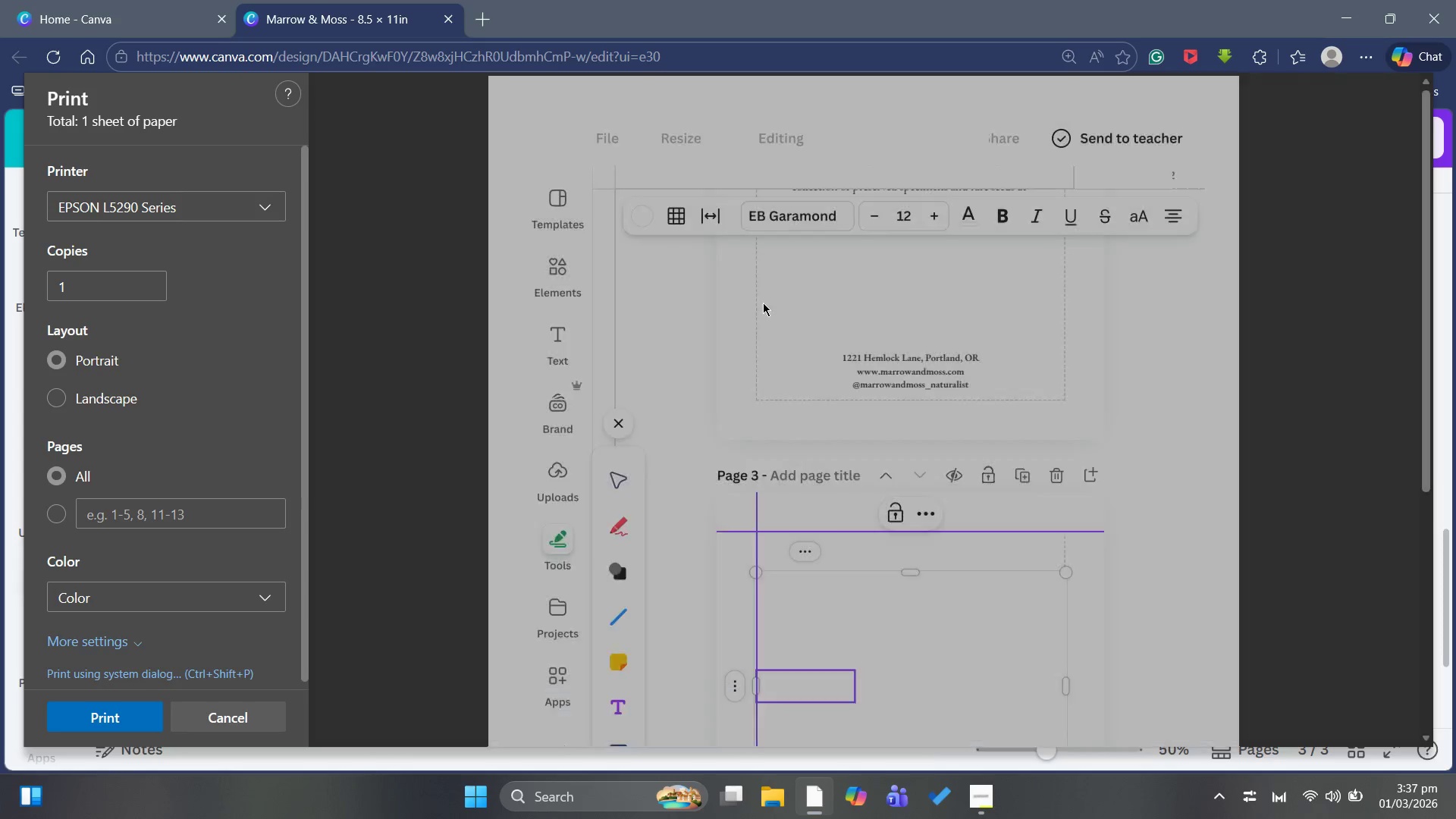 
left_click([253, 714])
 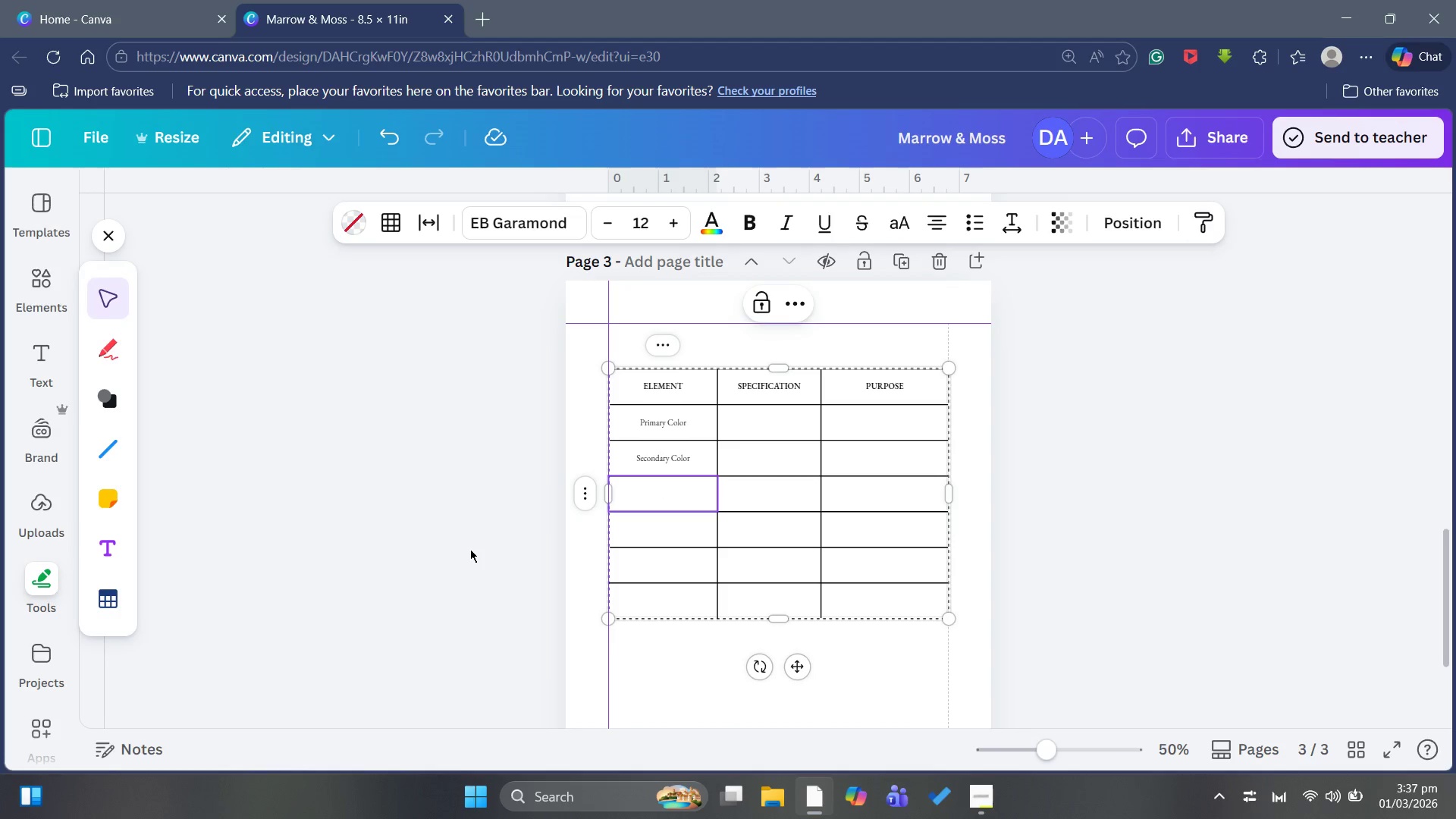 
hold_key(key=ShiftLeft, duration=0.41)
 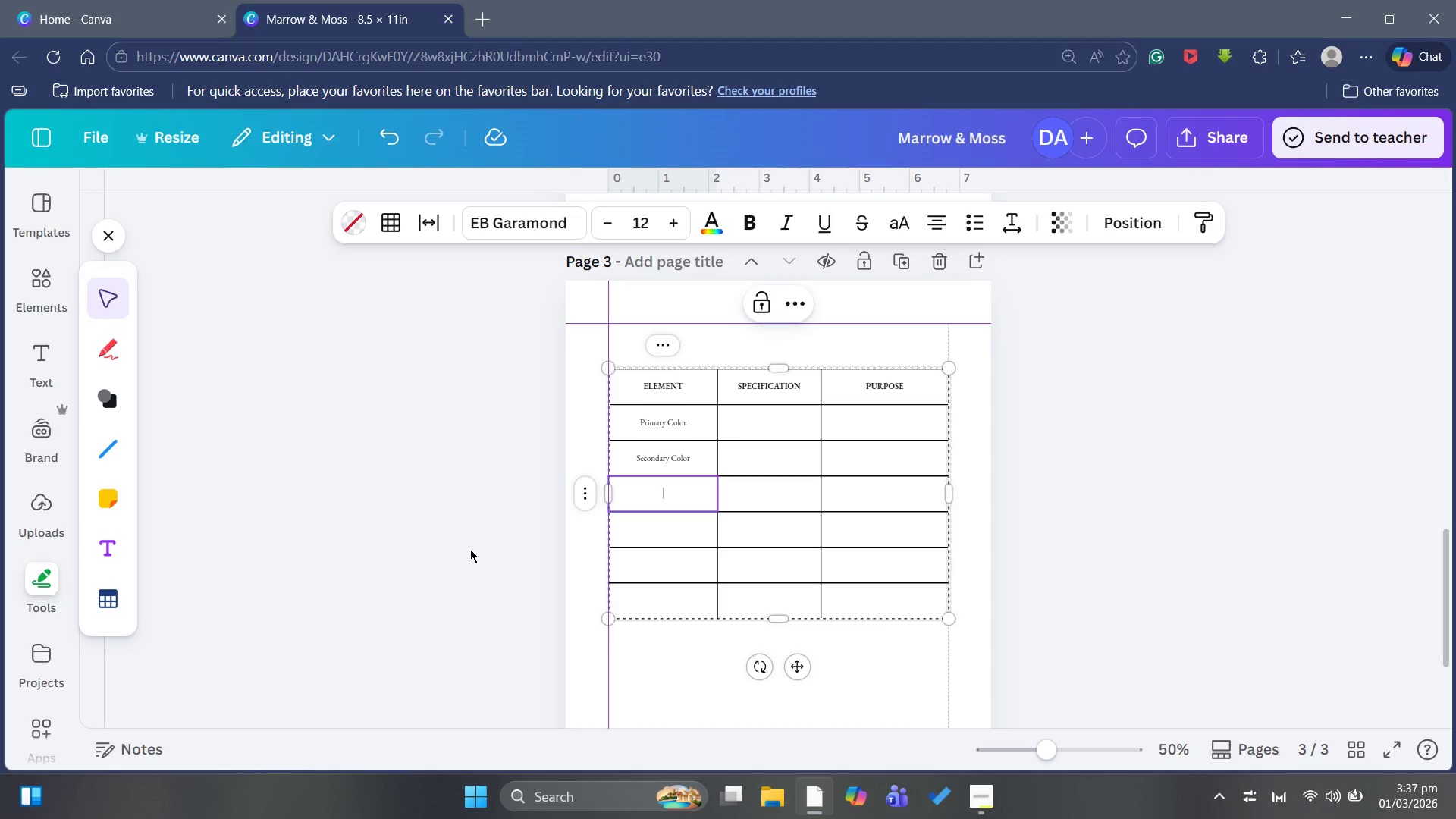 
type(Paper Color)
 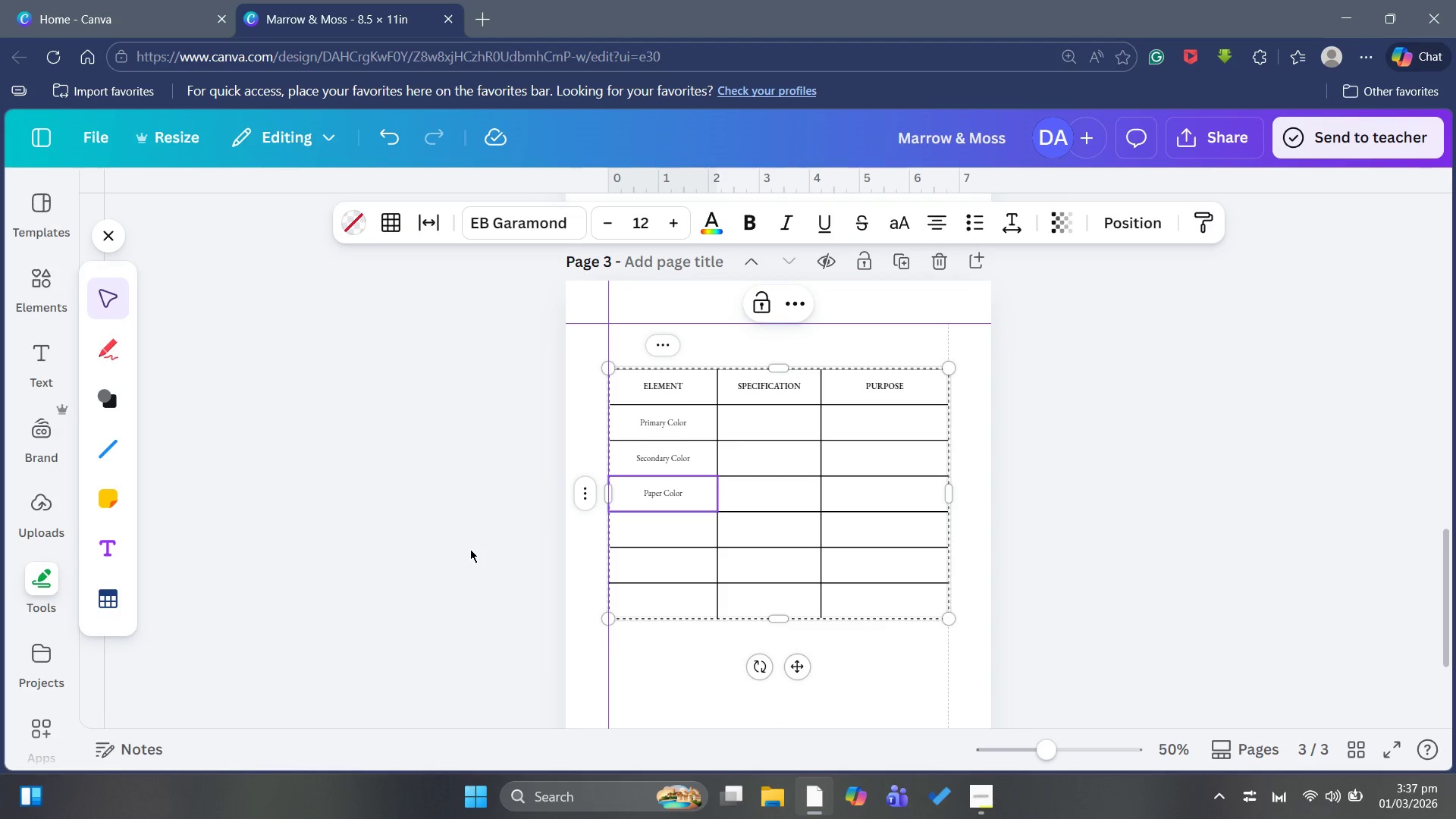 
key(ArrowDown)
 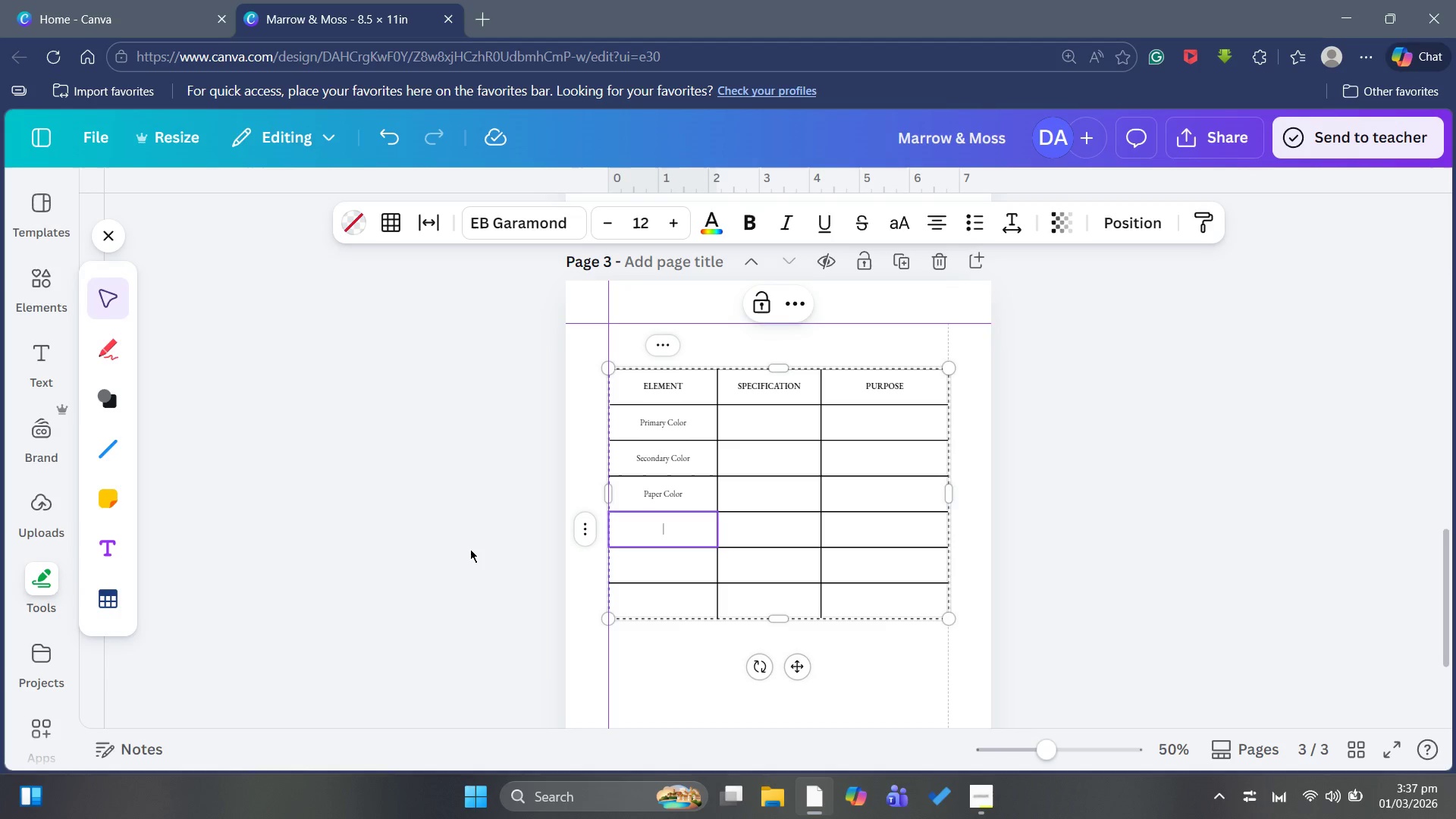 
type(HEader )
key(Backspace)
key(Backspace)
key(Backspace)
key(Backspace)
key(Backspace)
key(Backspace)
type(eader Font)
 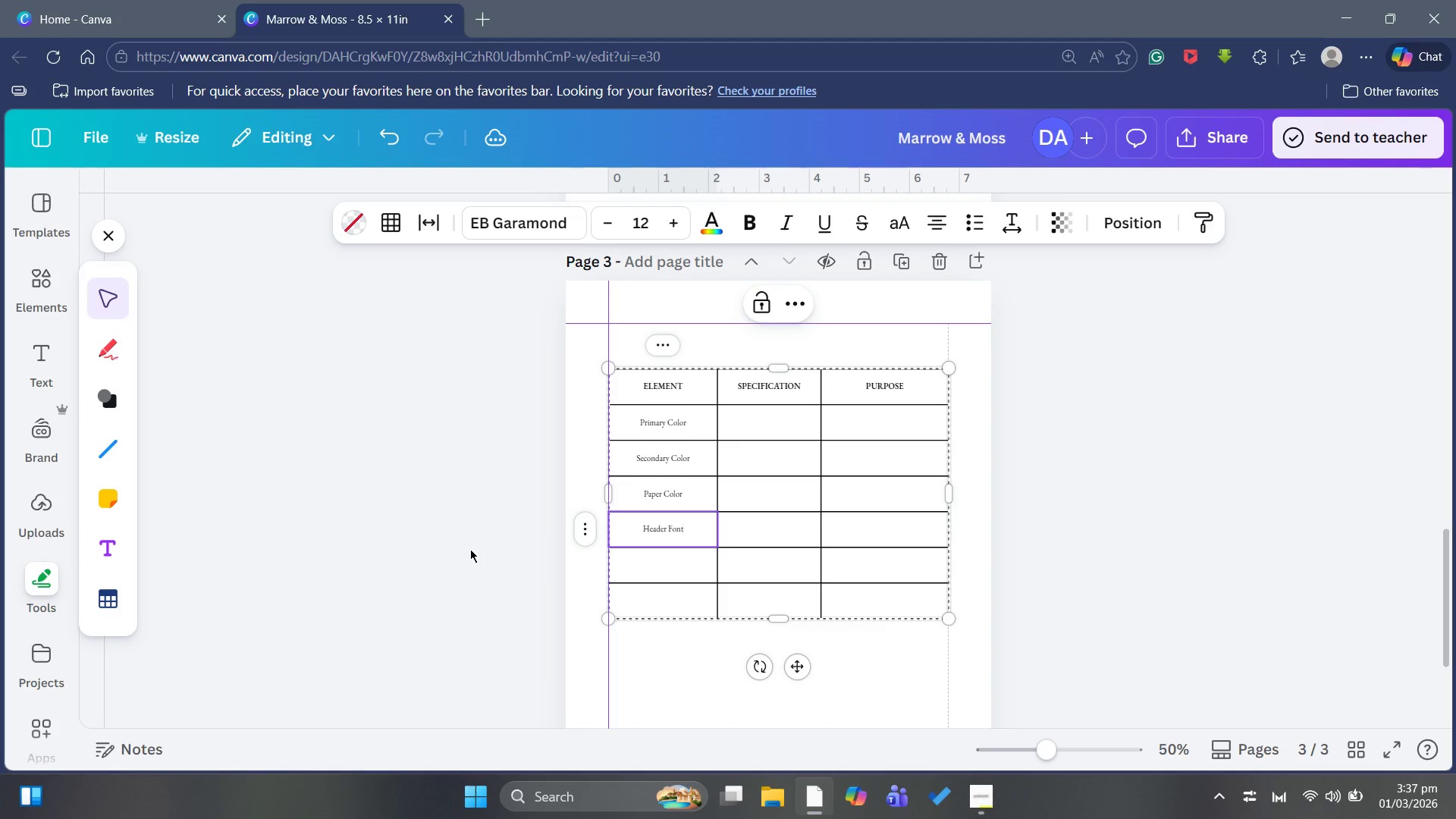 
key(ArrowDown)
 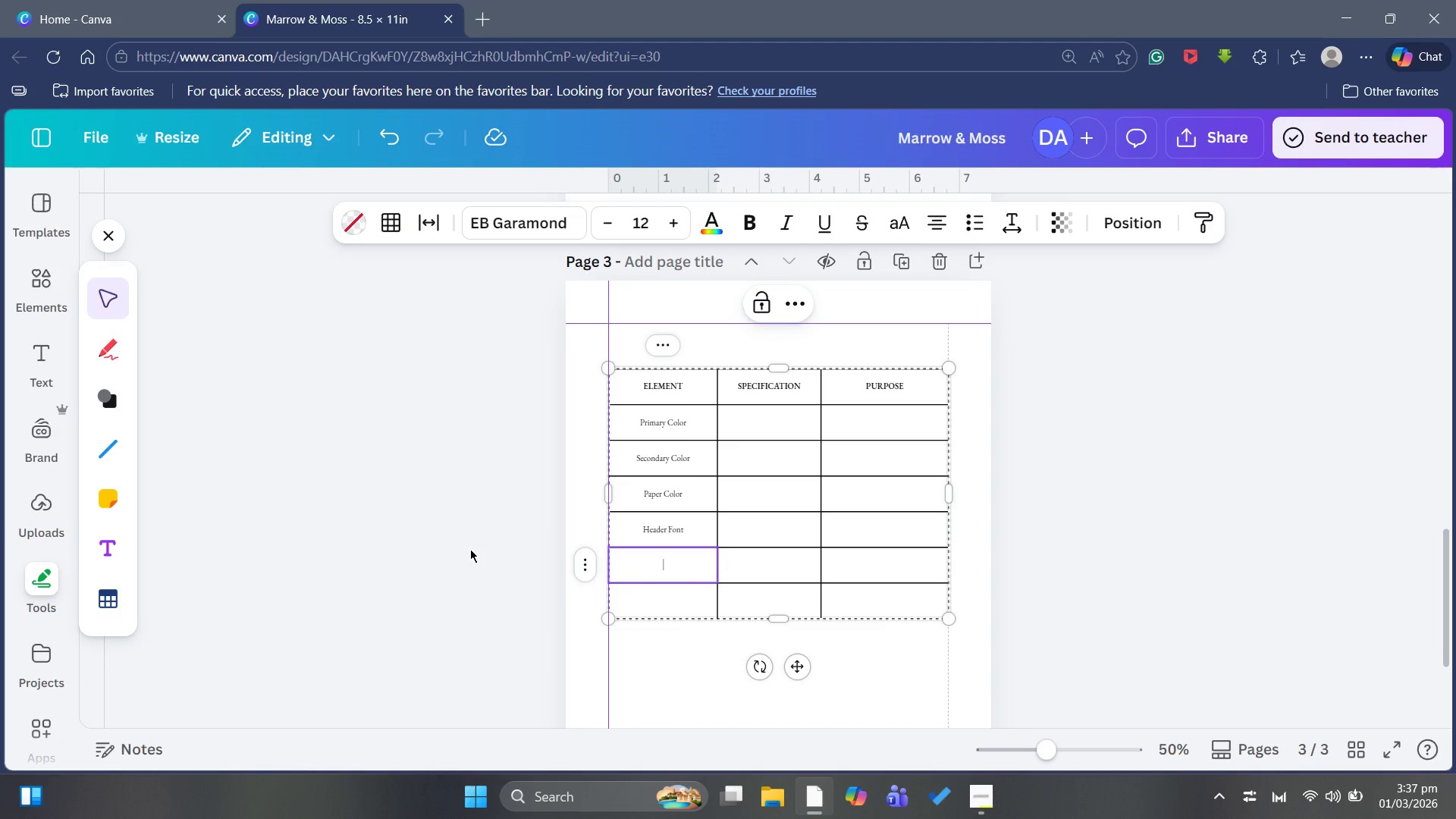 
type(Body Font)
 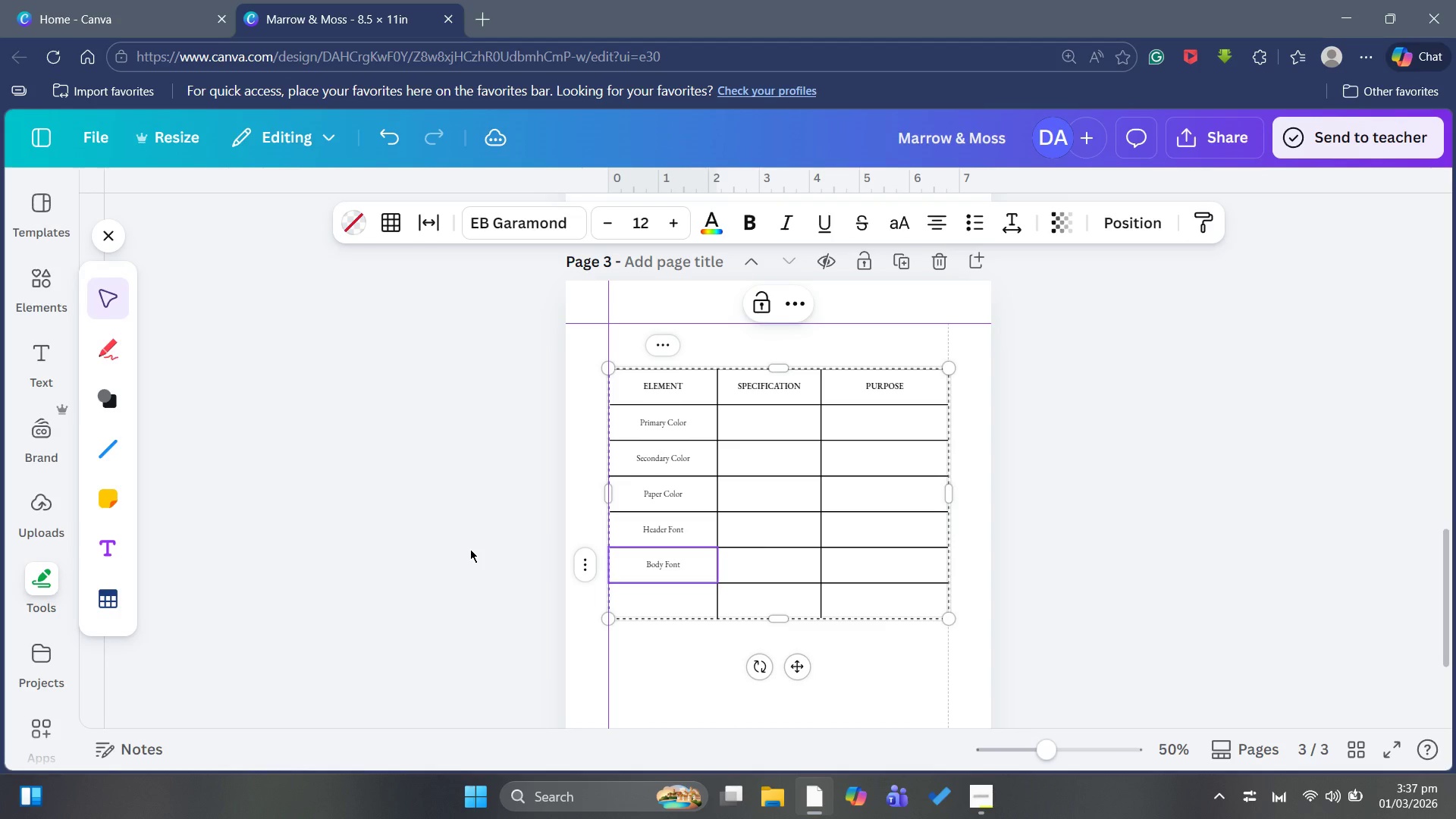 
key(ArrowDown)
 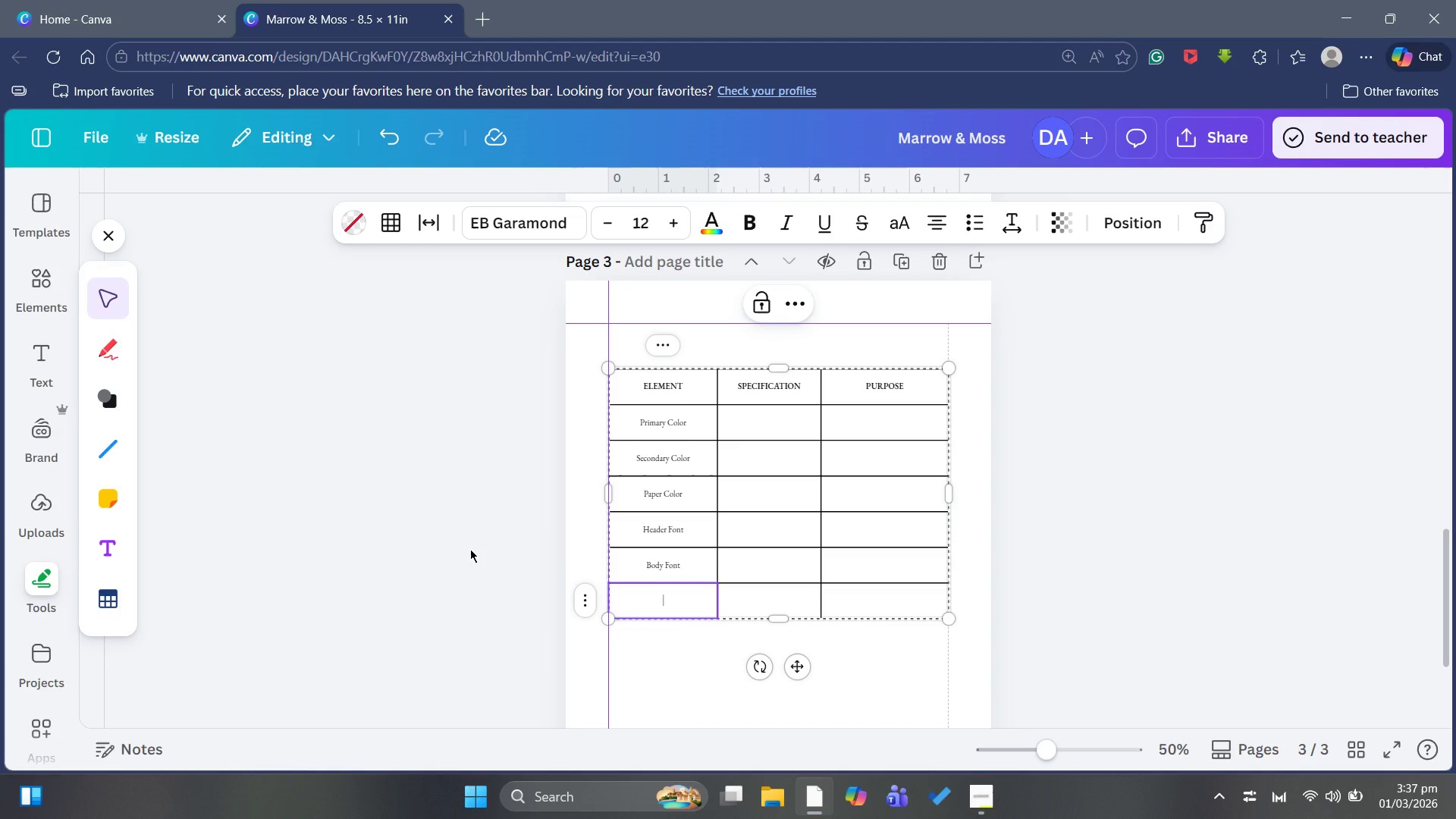 
type(Iconographu)
key(Backspace)
type(y)
 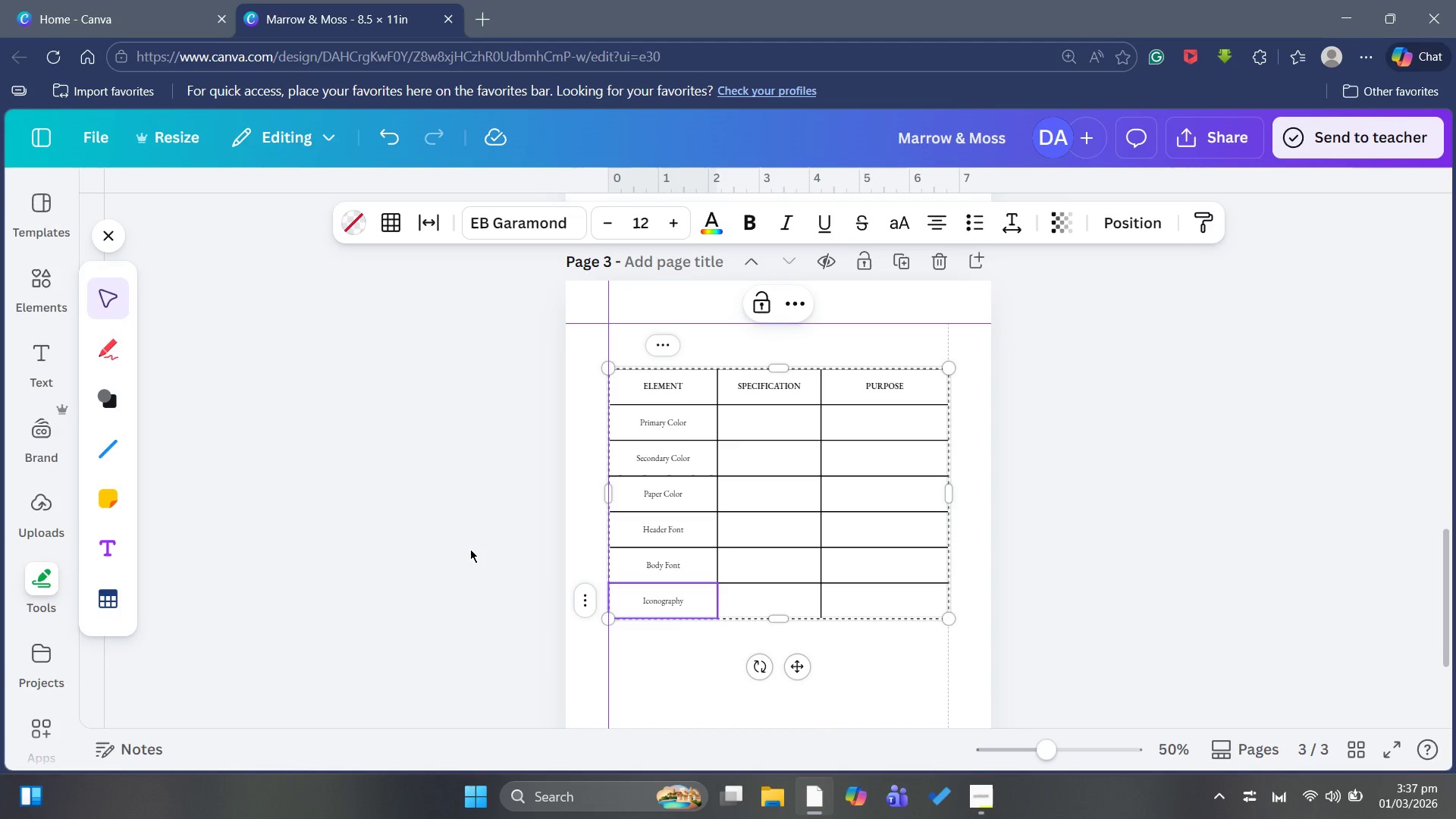 
key(ArrowRight)
 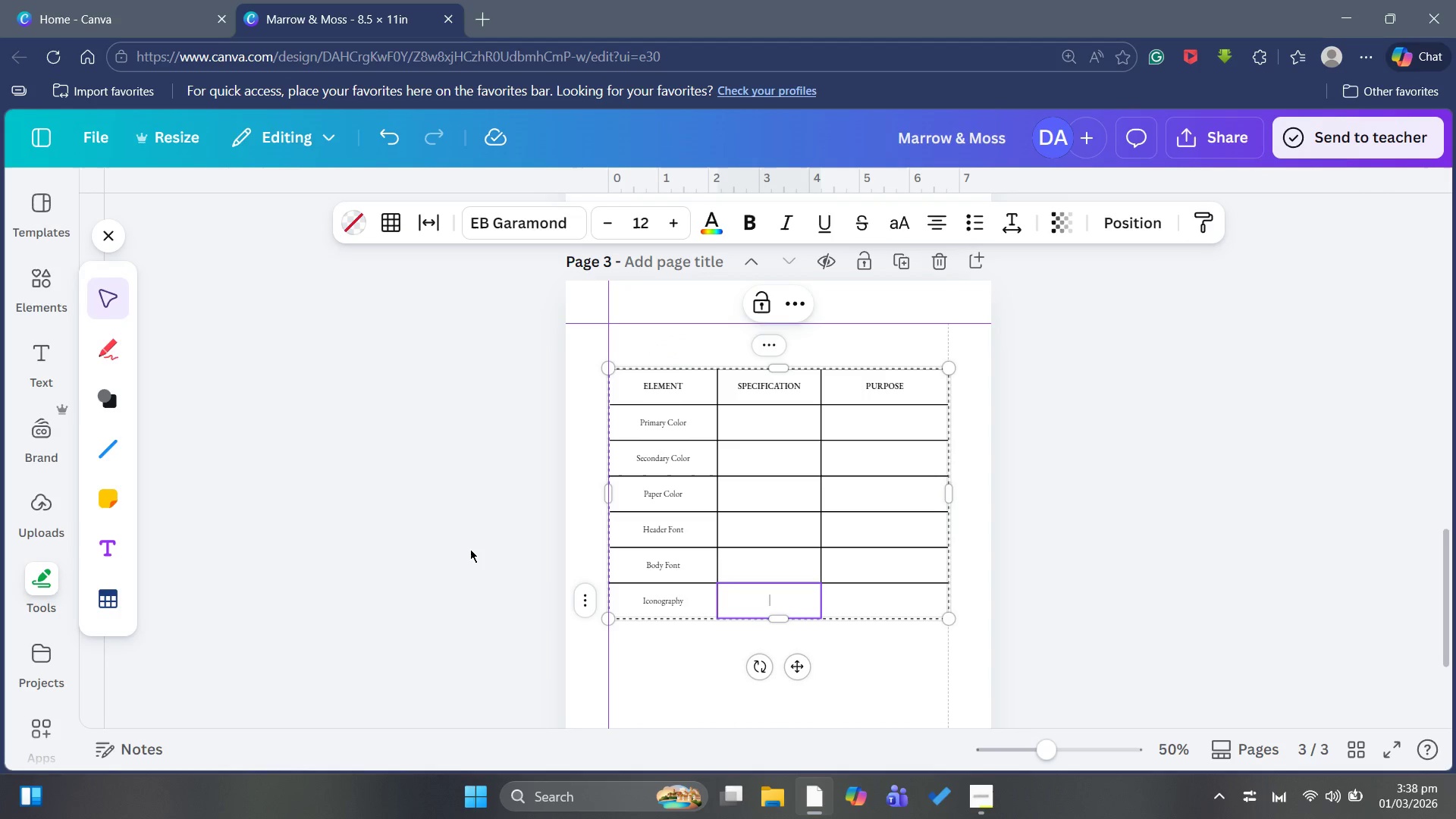 
wait(6.03)
 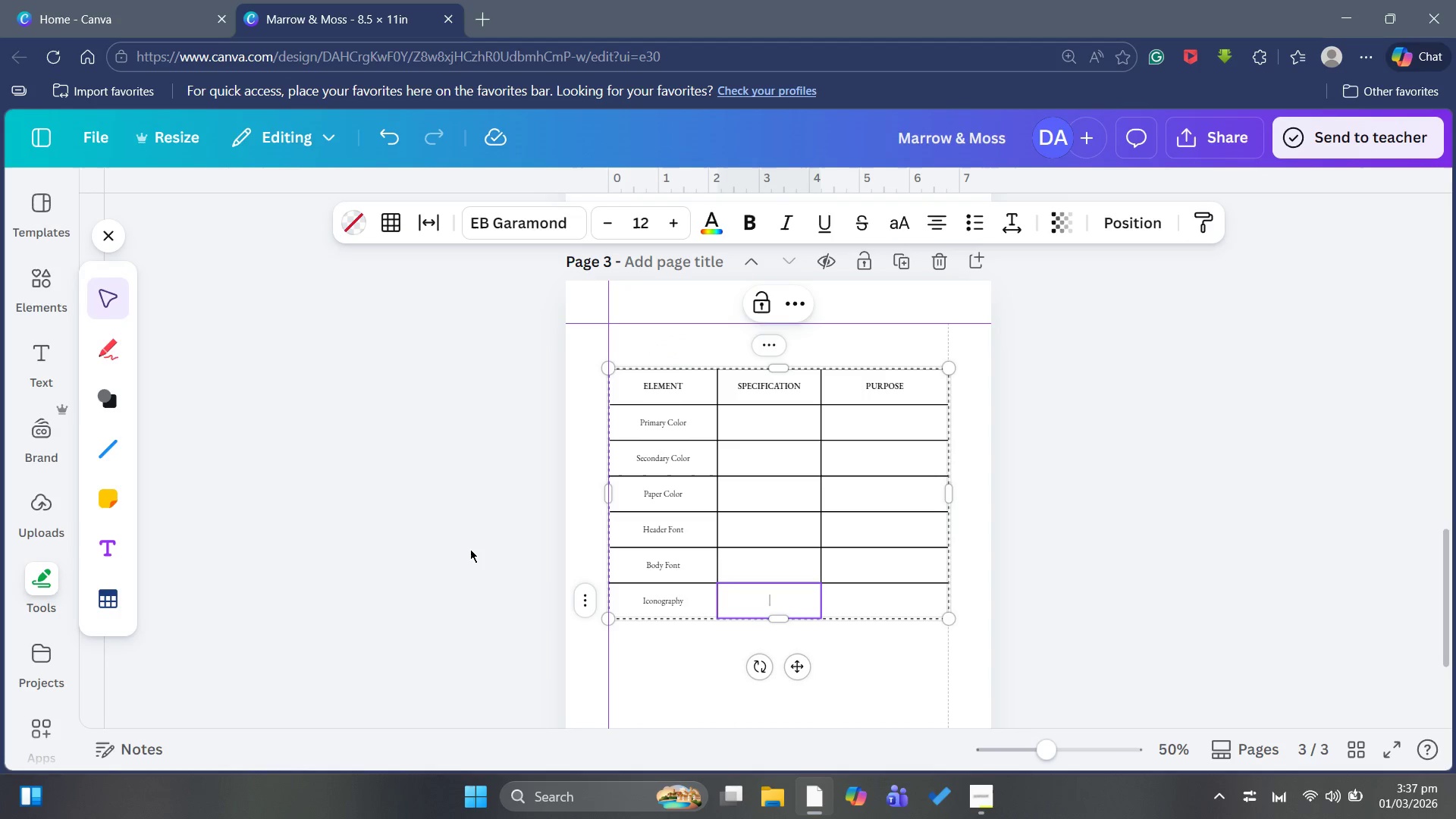 
key(ArrowUp)
 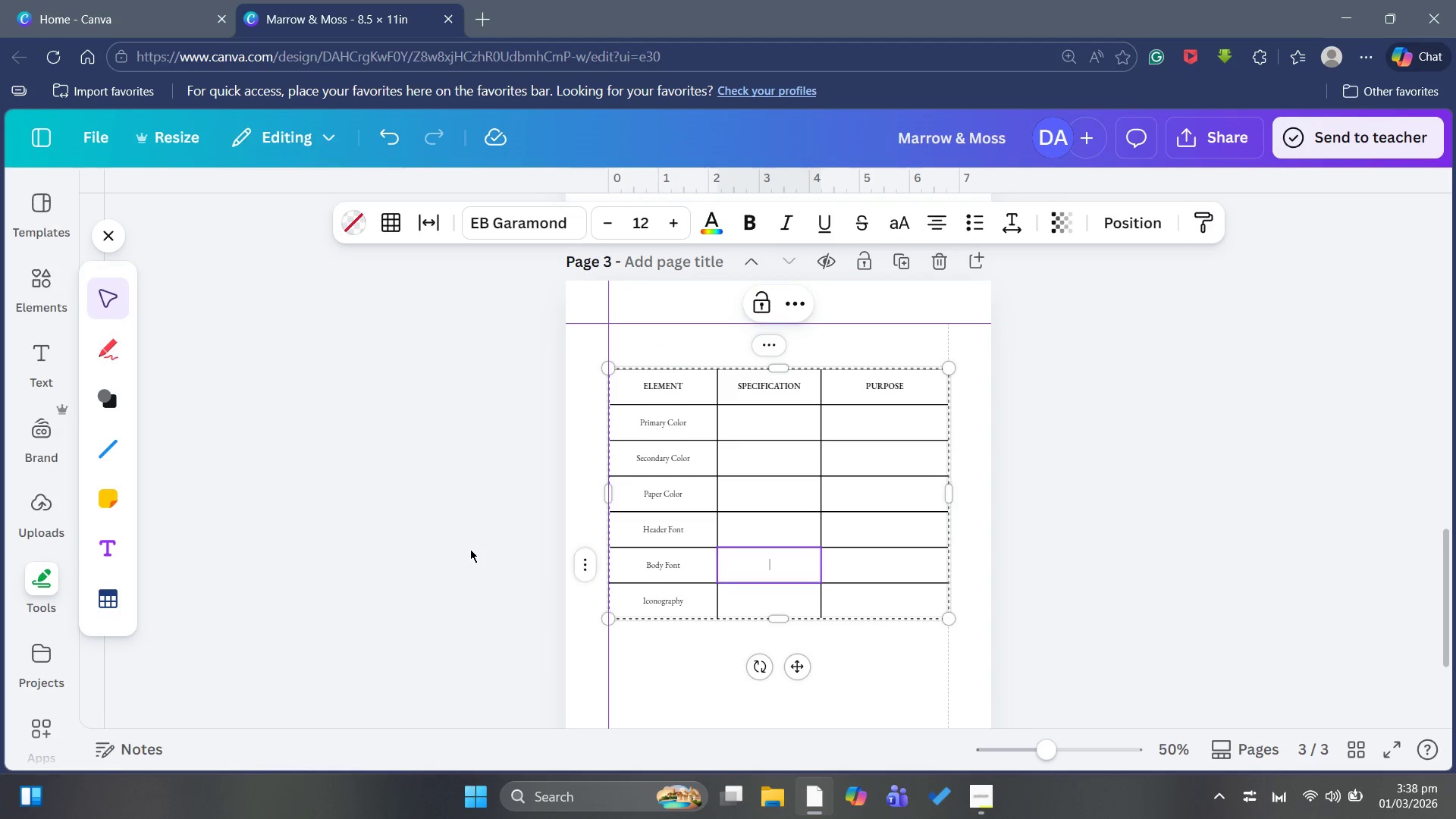 
key(ArrowUp)
 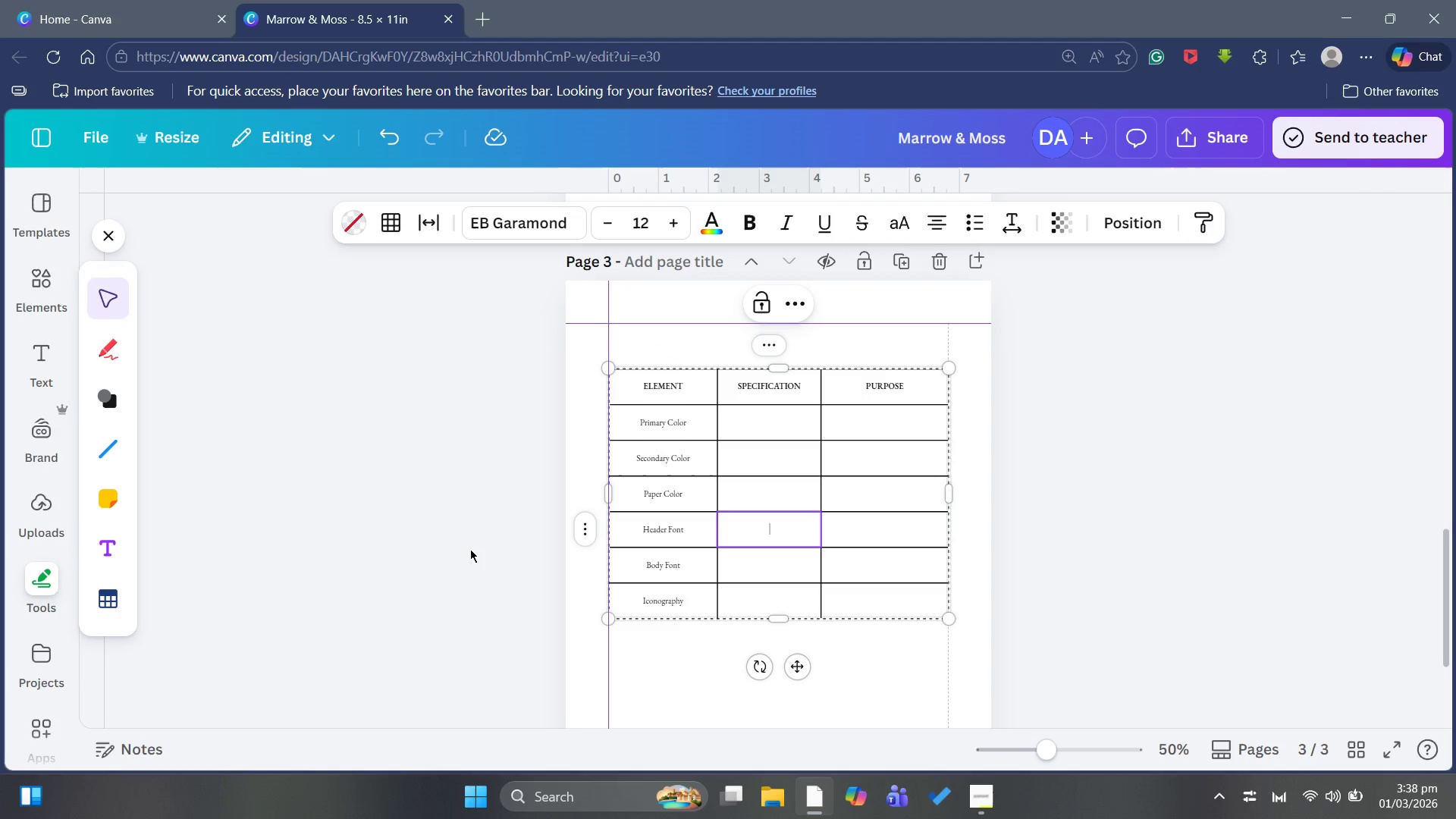 
key(ArrowUp)
 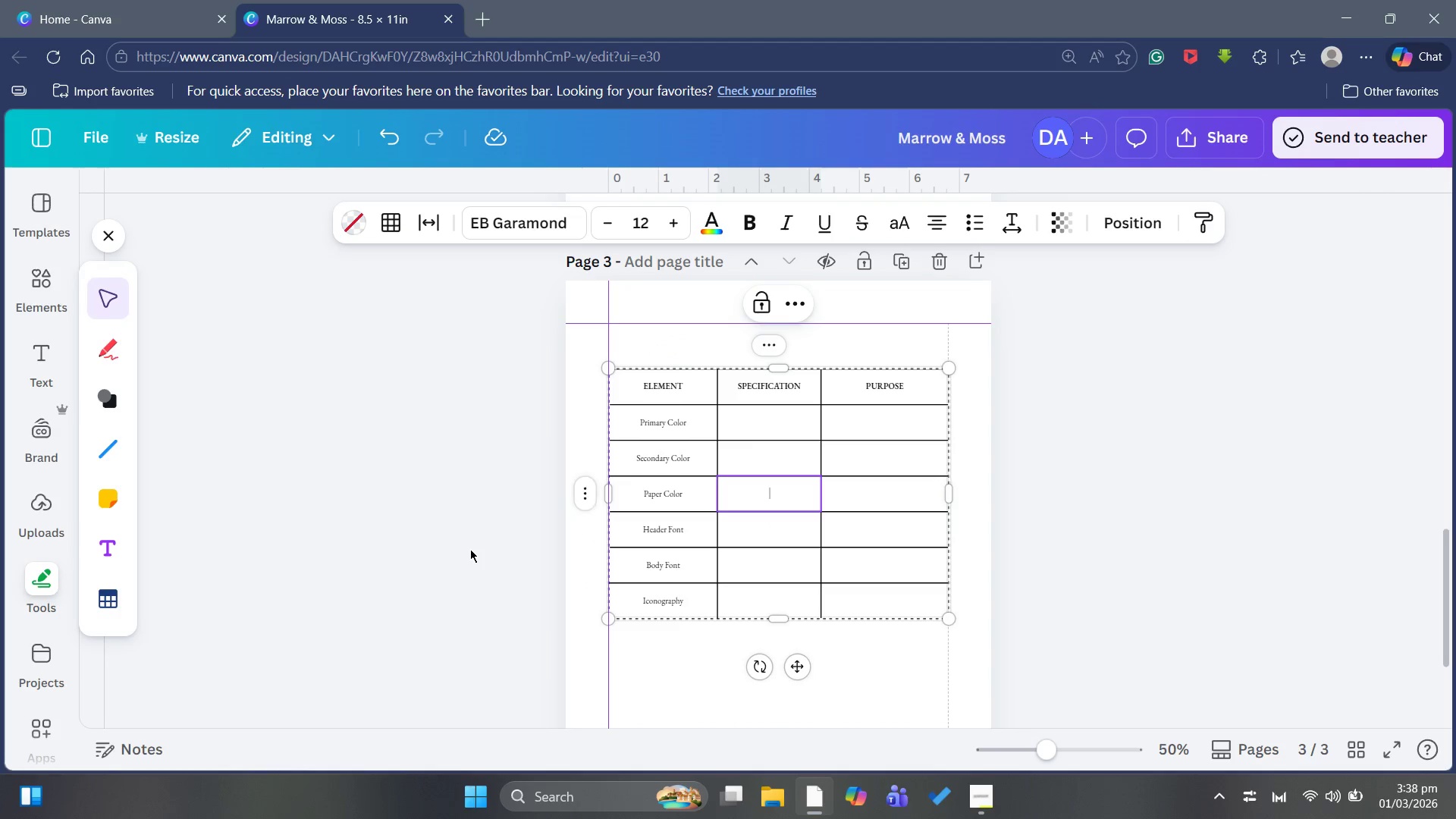 
key(ArrowUp)
 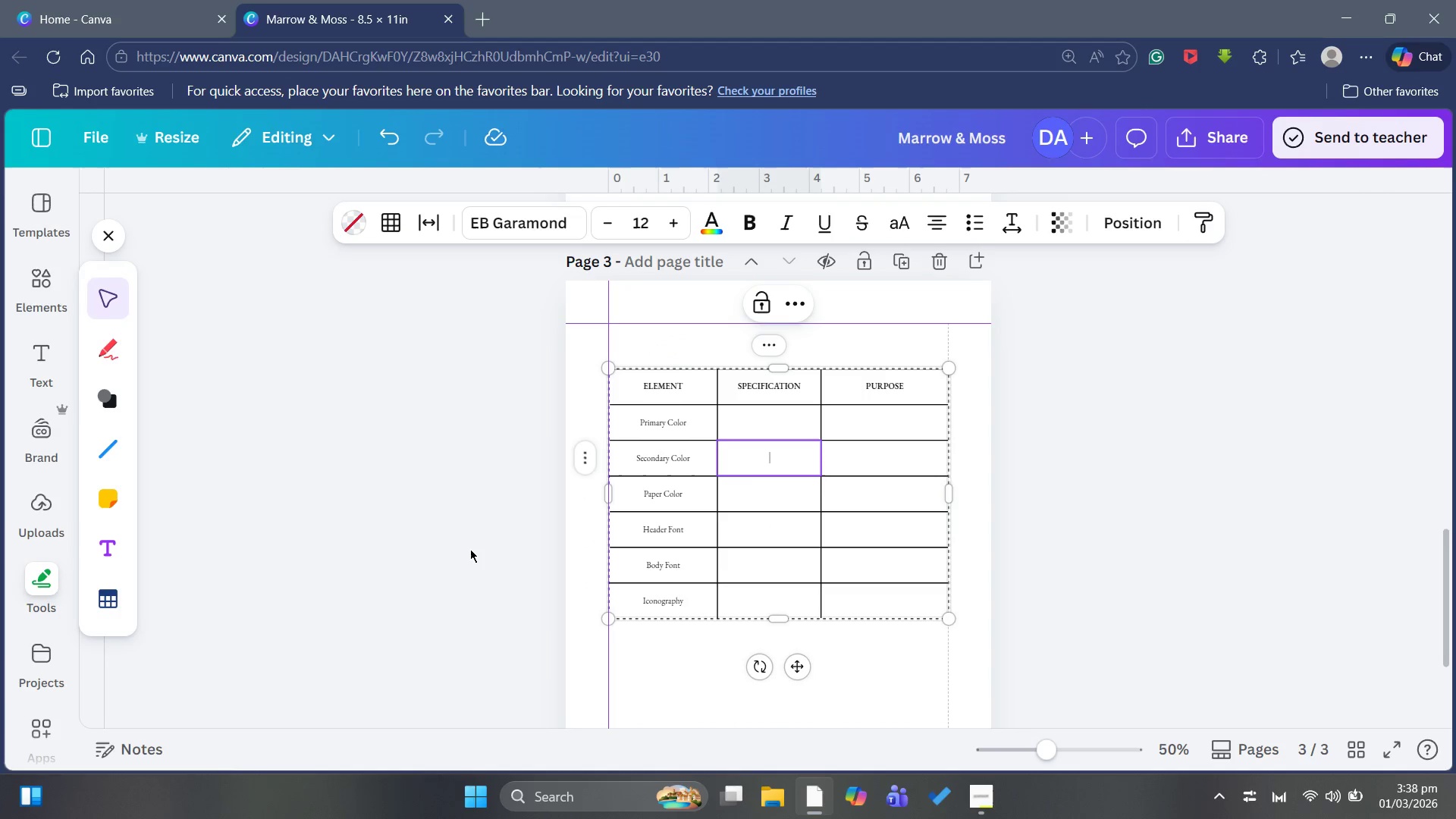 
key(ArrowUp)
 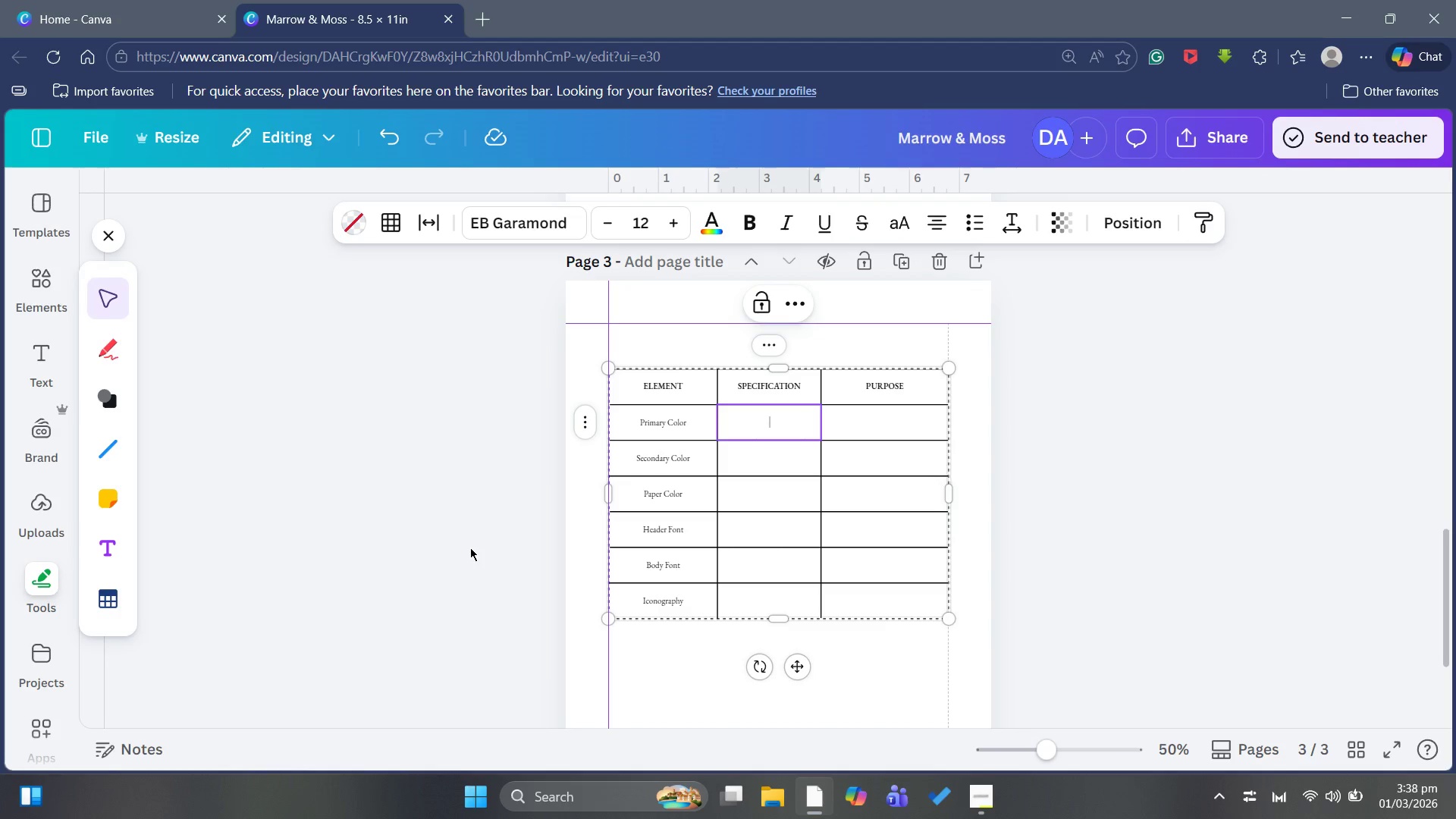 
wait(5.62)
 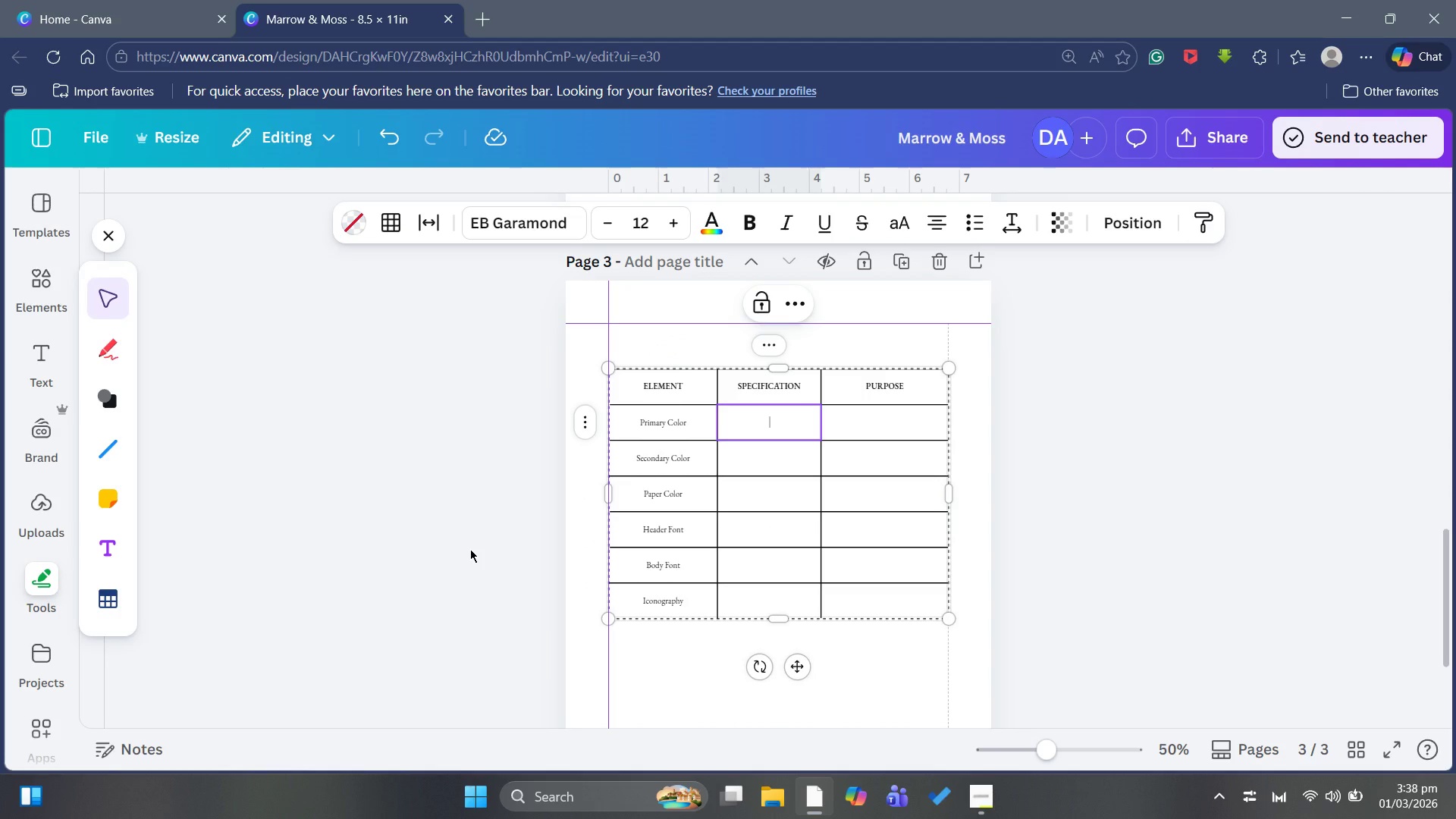 
left_click([723, 216])
 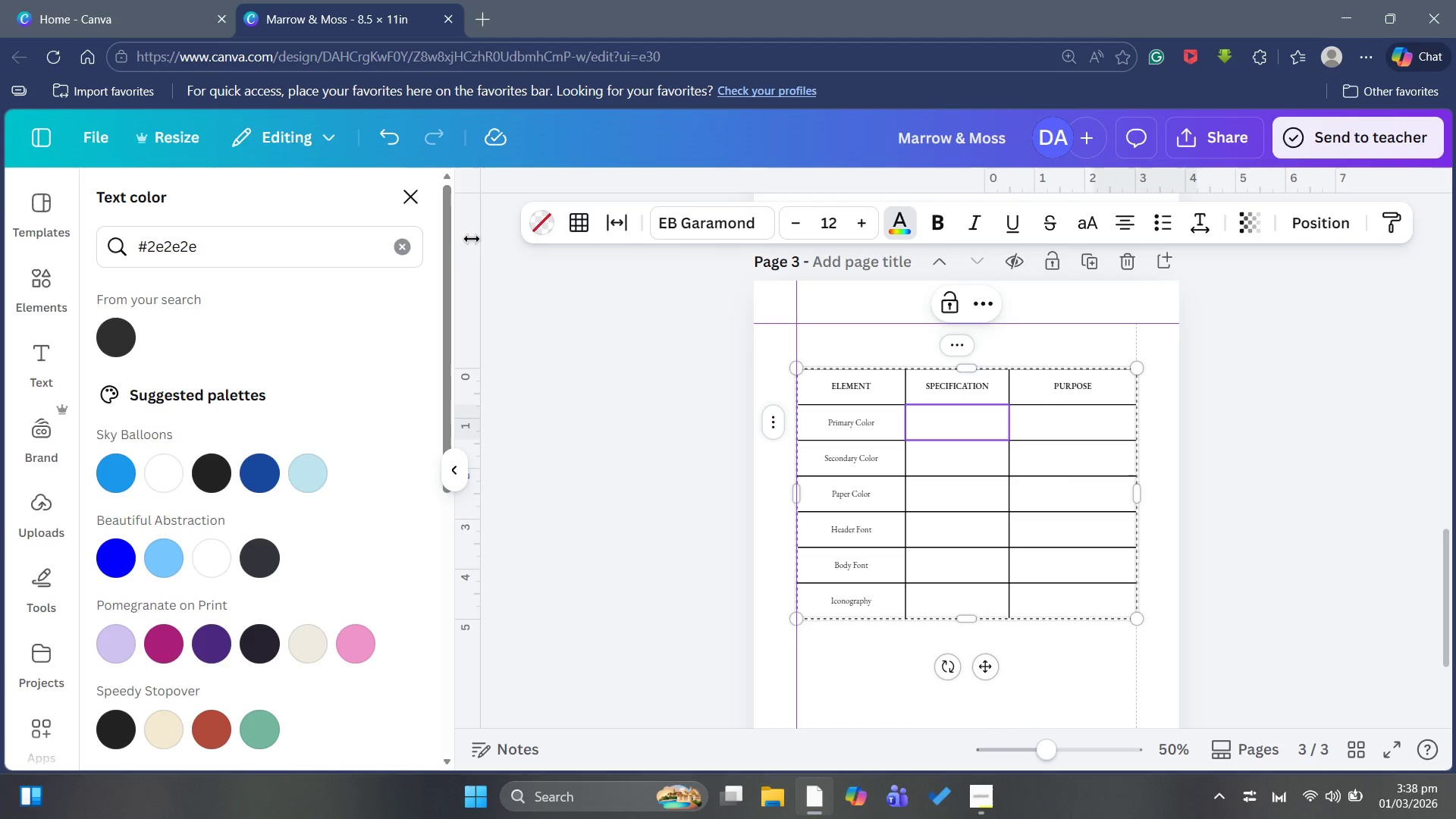 
left_click([412, 187])
 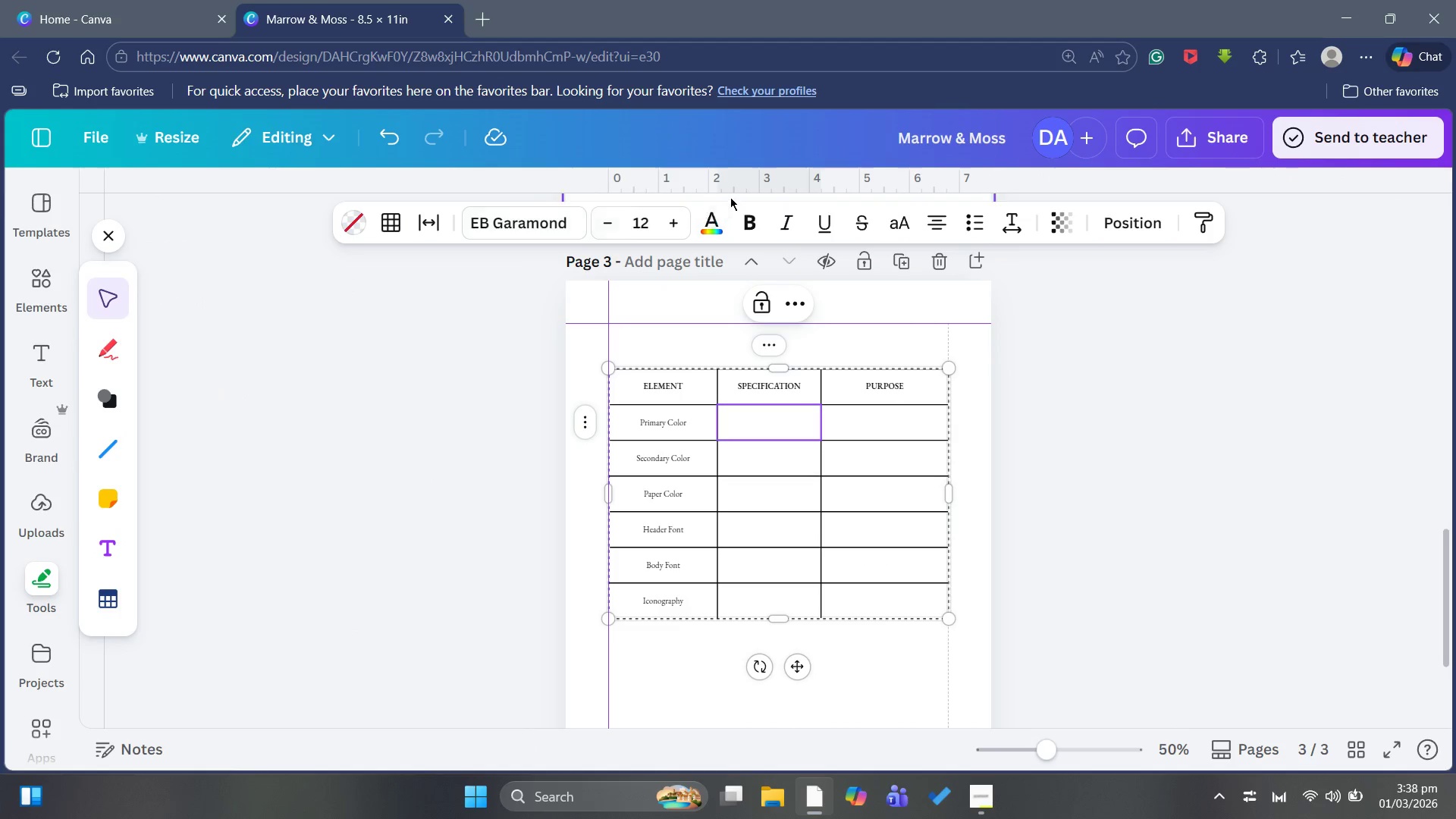 
left_click([714, 228])
 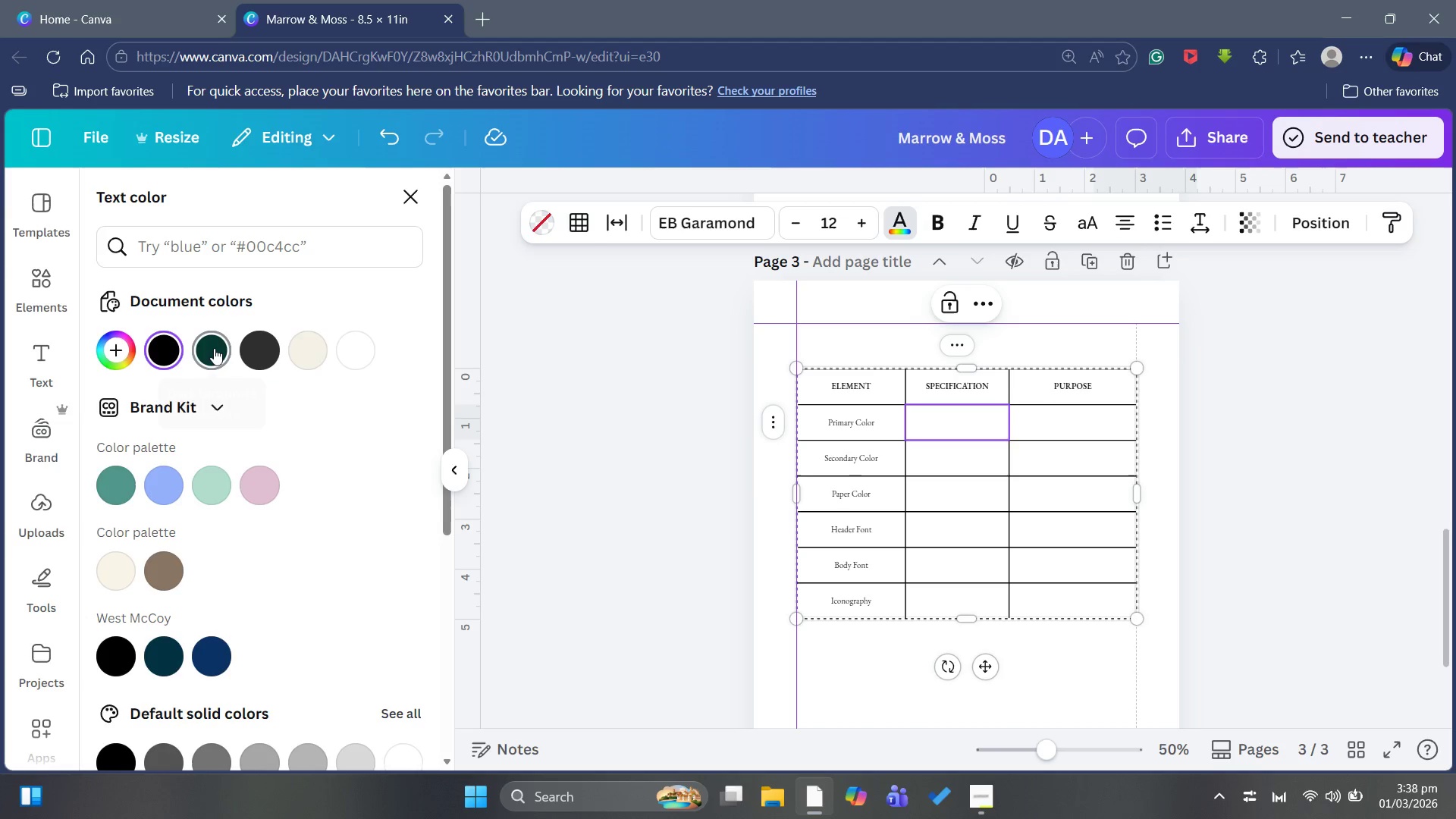 
wait(12.2)
 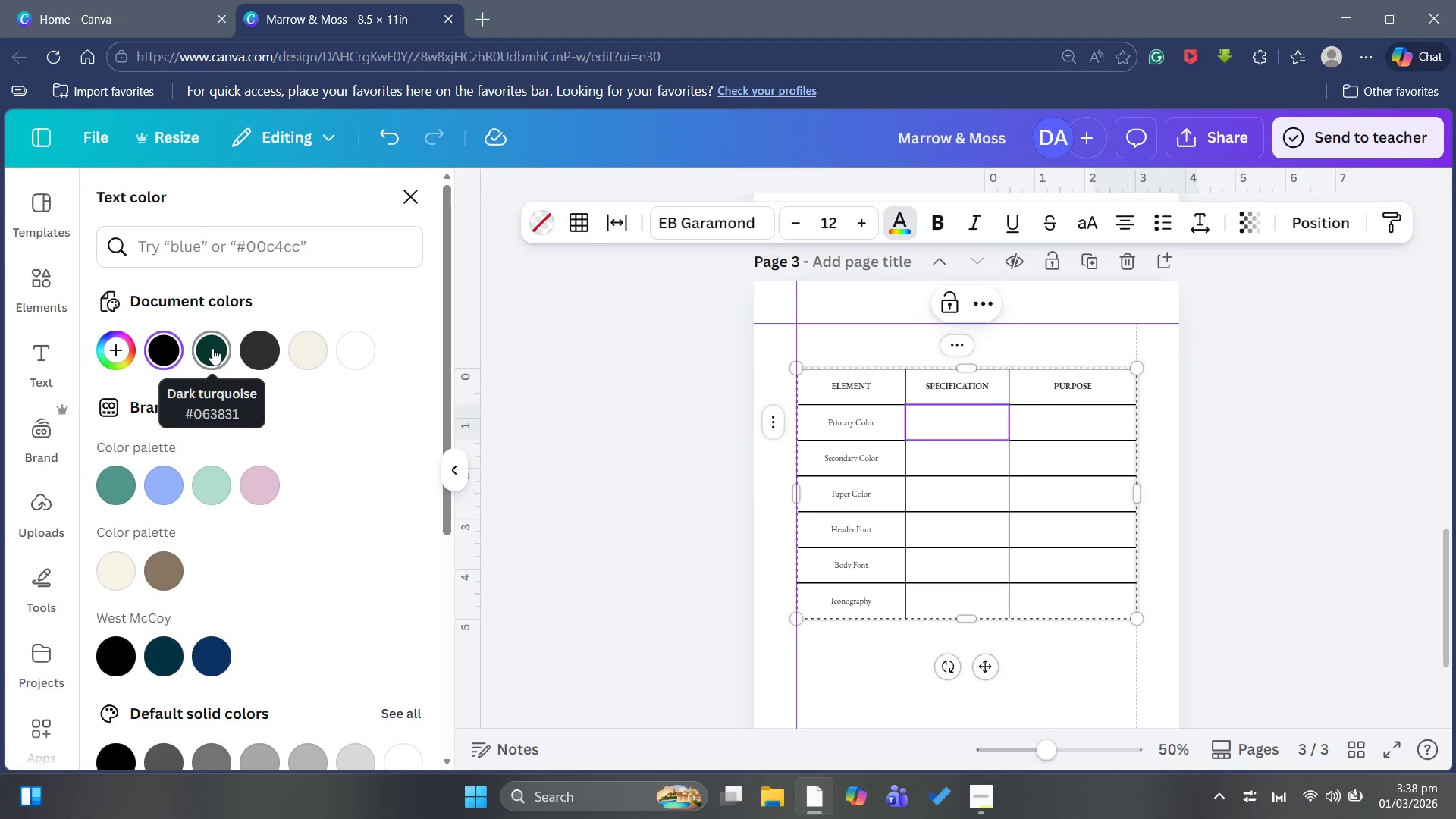 
type(#063831)
 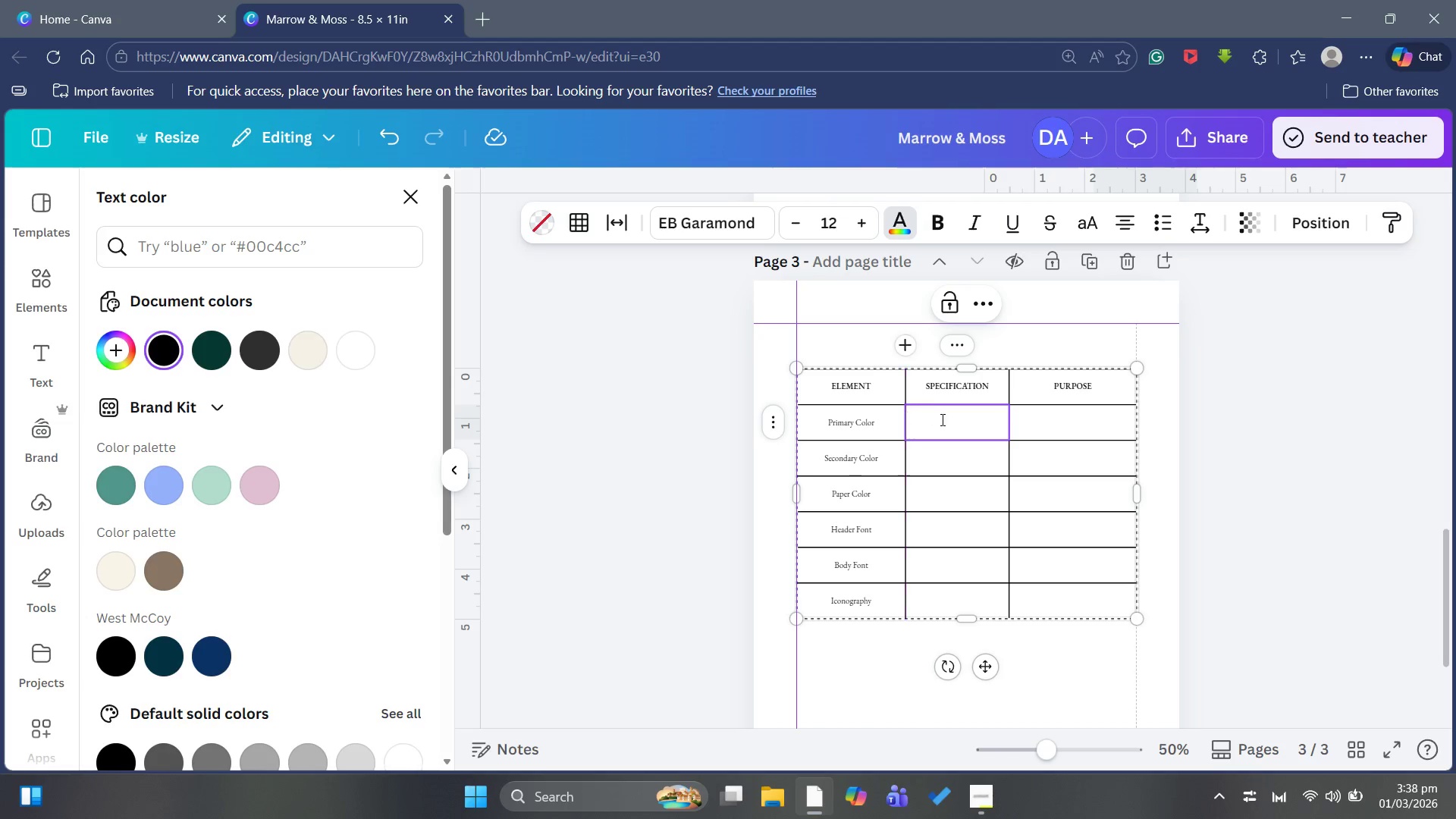 
double_click([945, 419])
 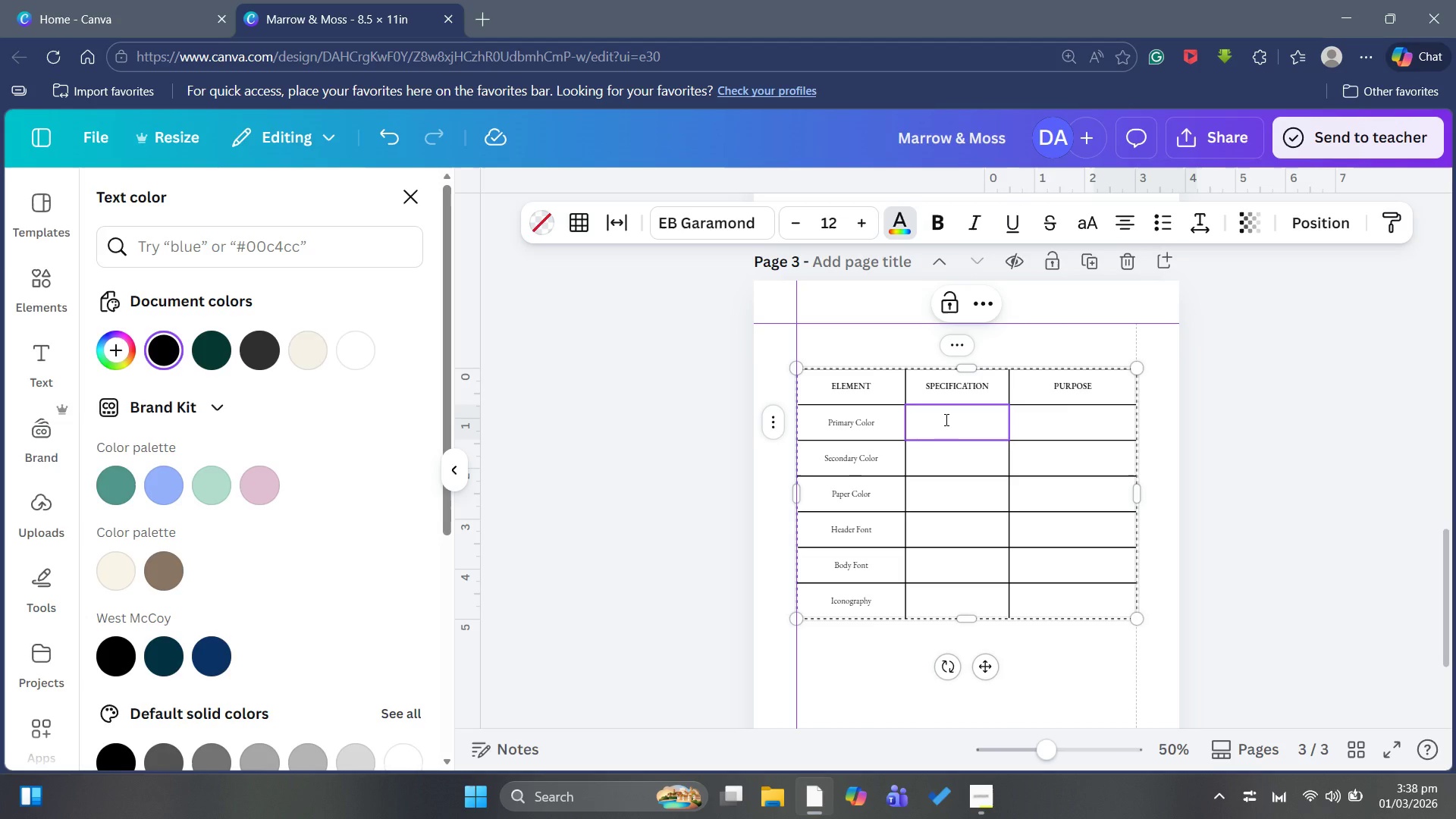 
type(#06)
 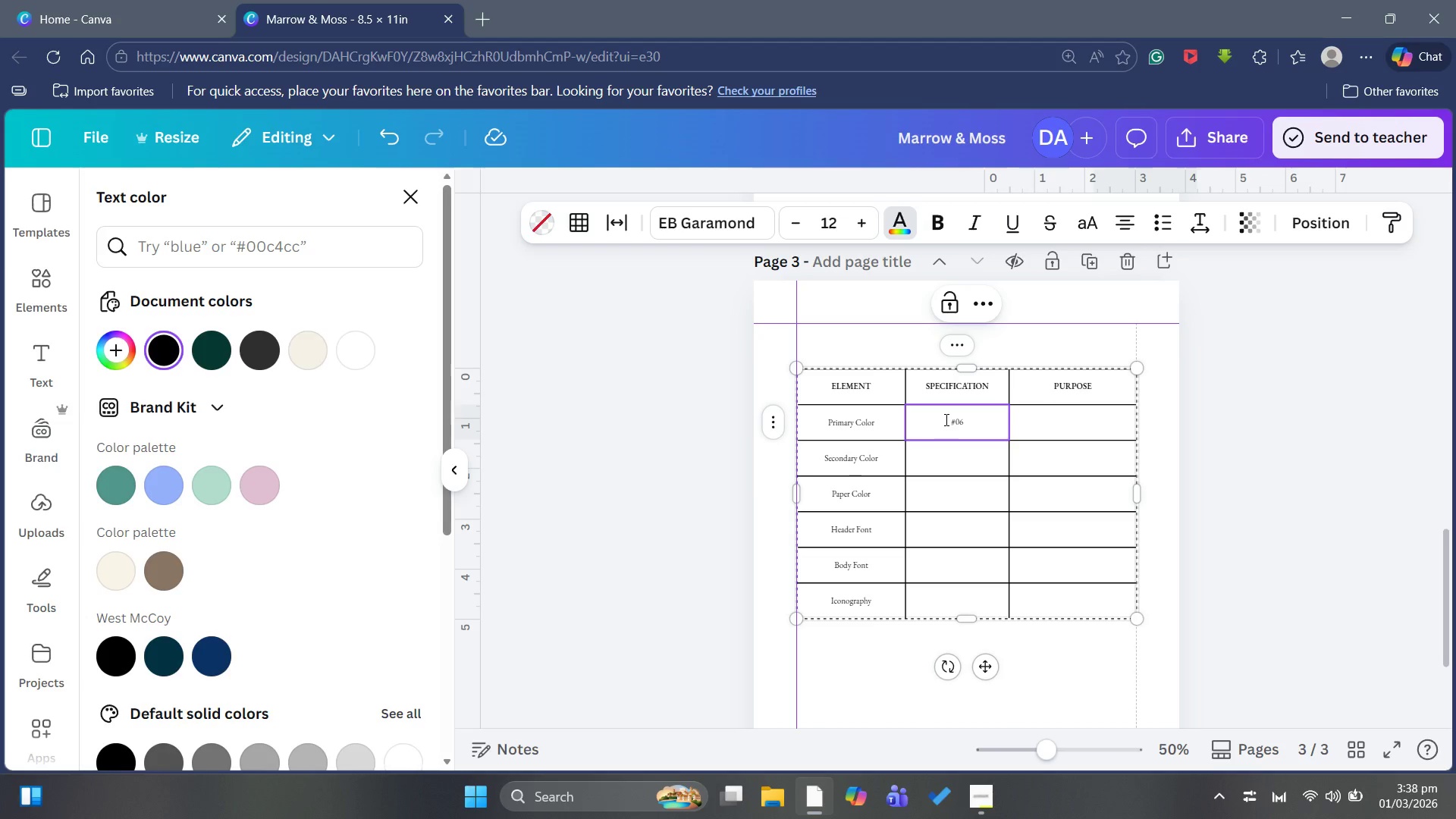 
type(3831)
 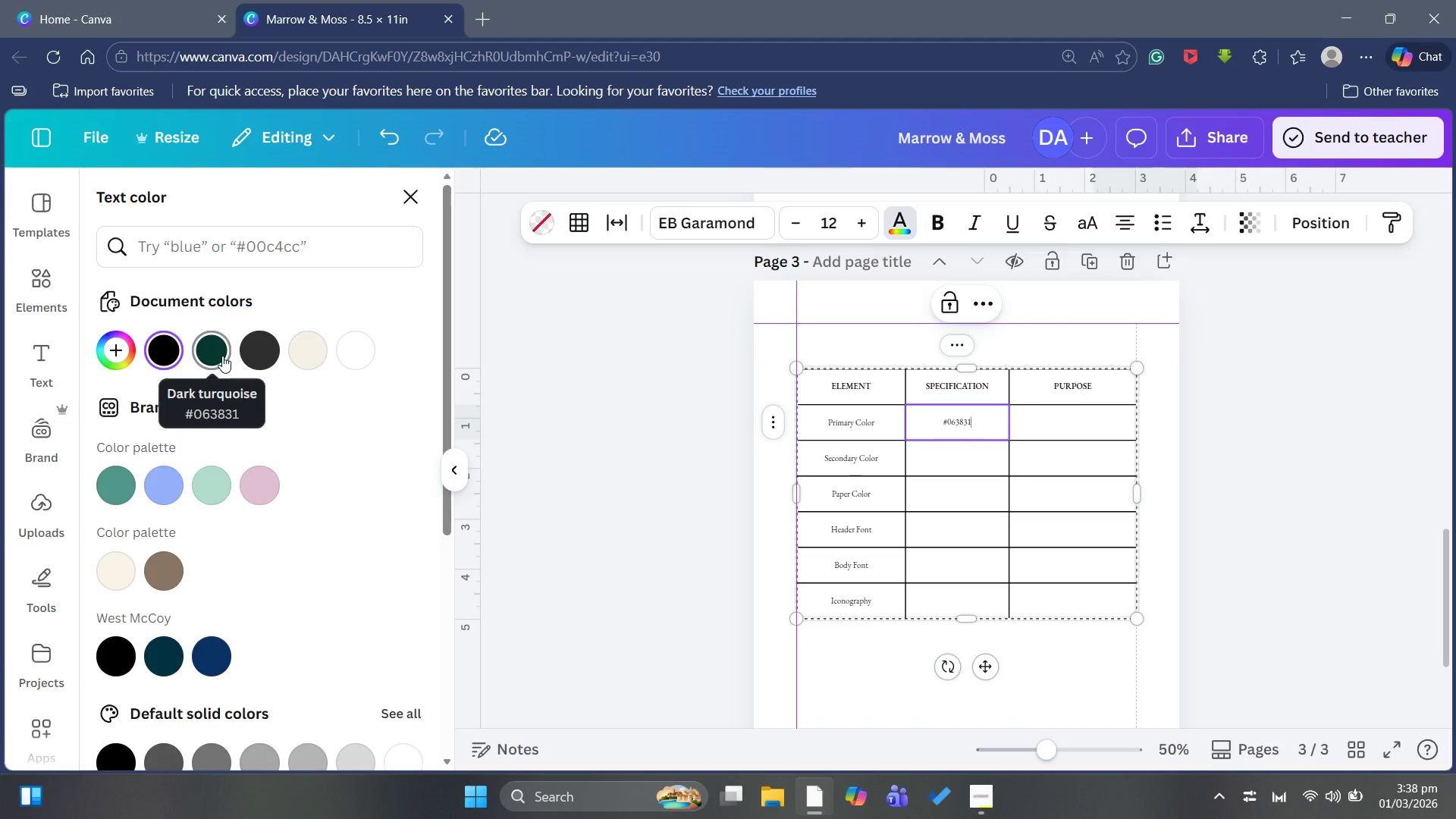 
wait(14.66)
 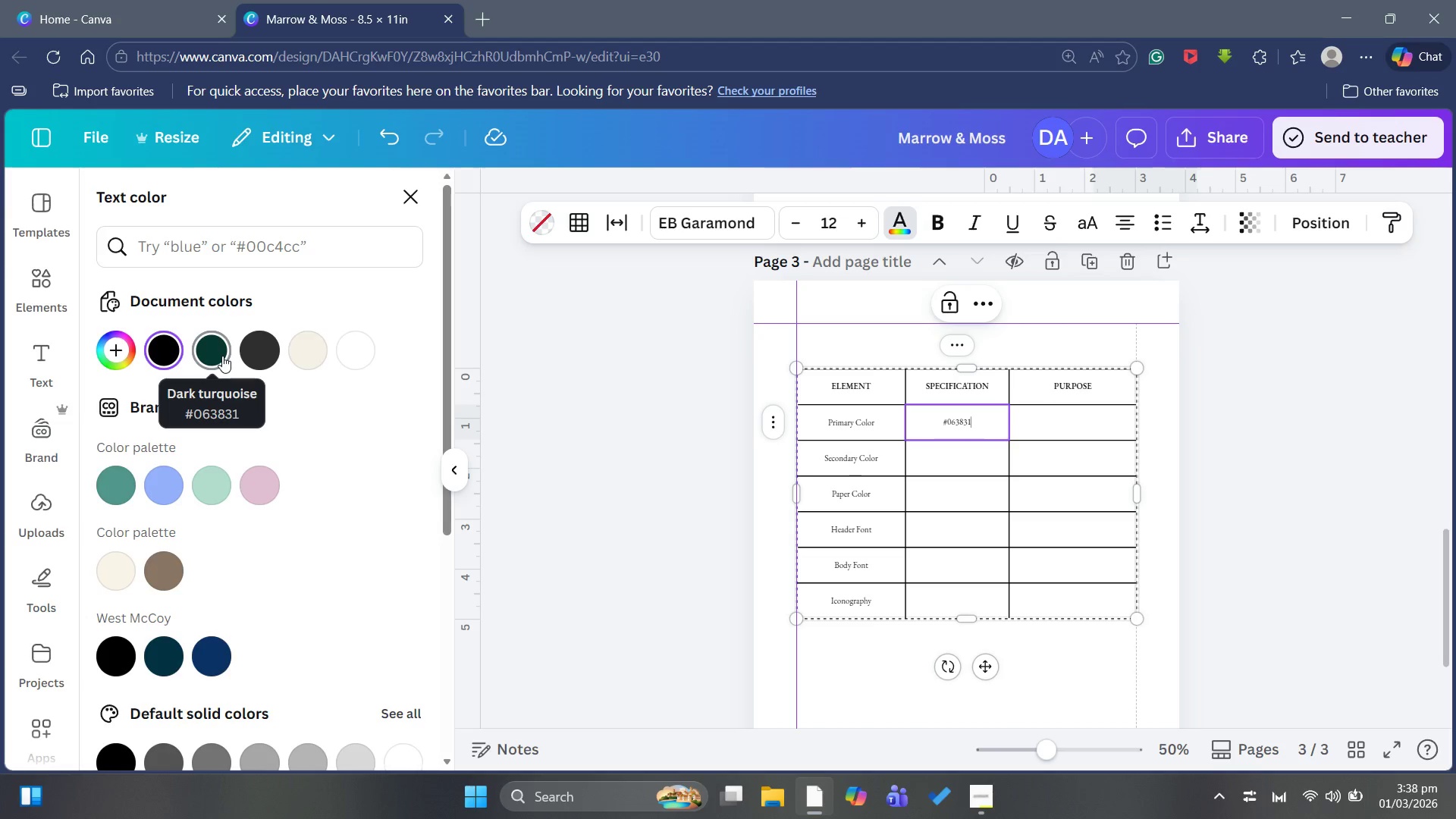 
key(Space)
 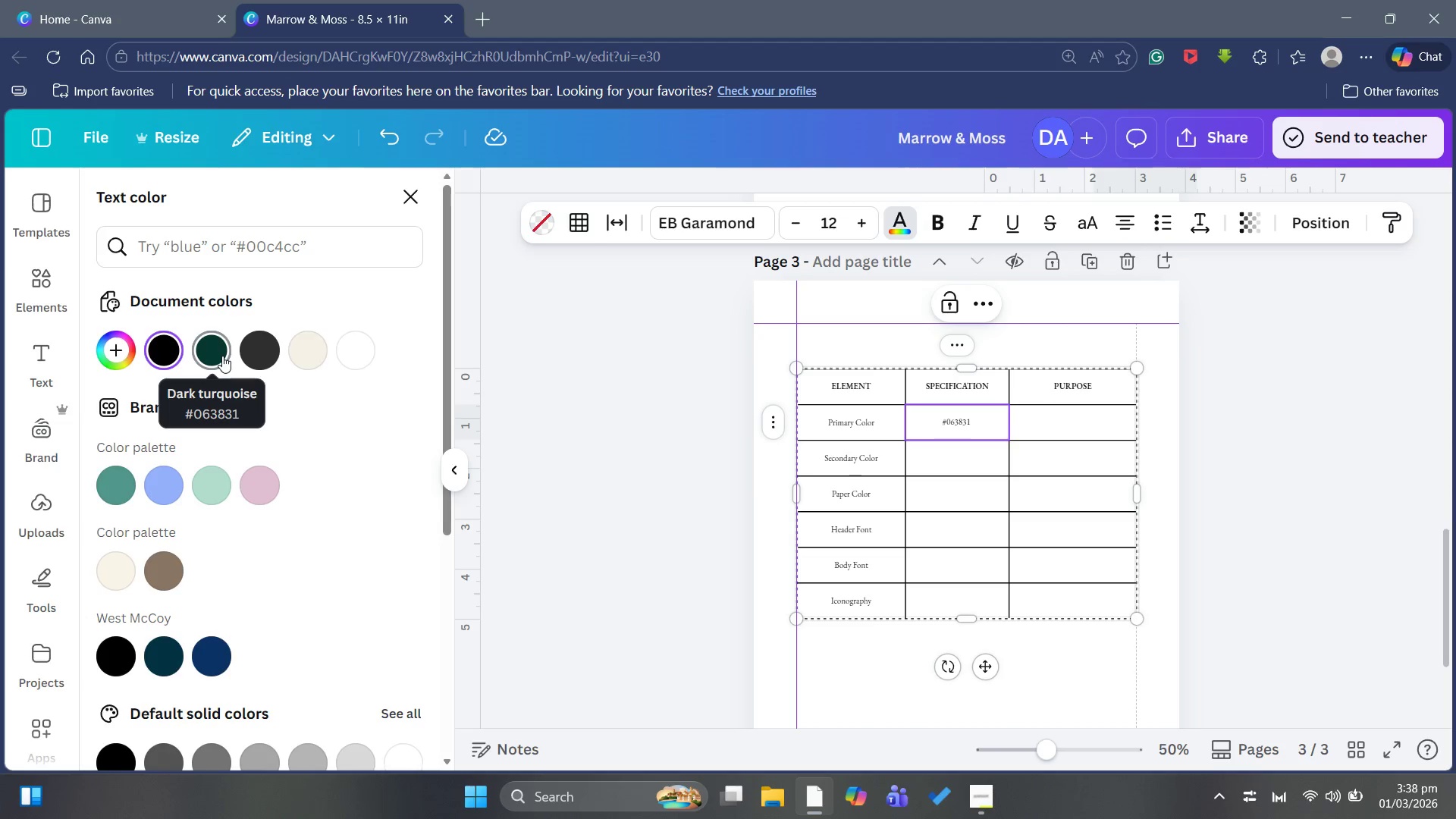 
hold_key(key=ShiftLeft, duration=3.53)
 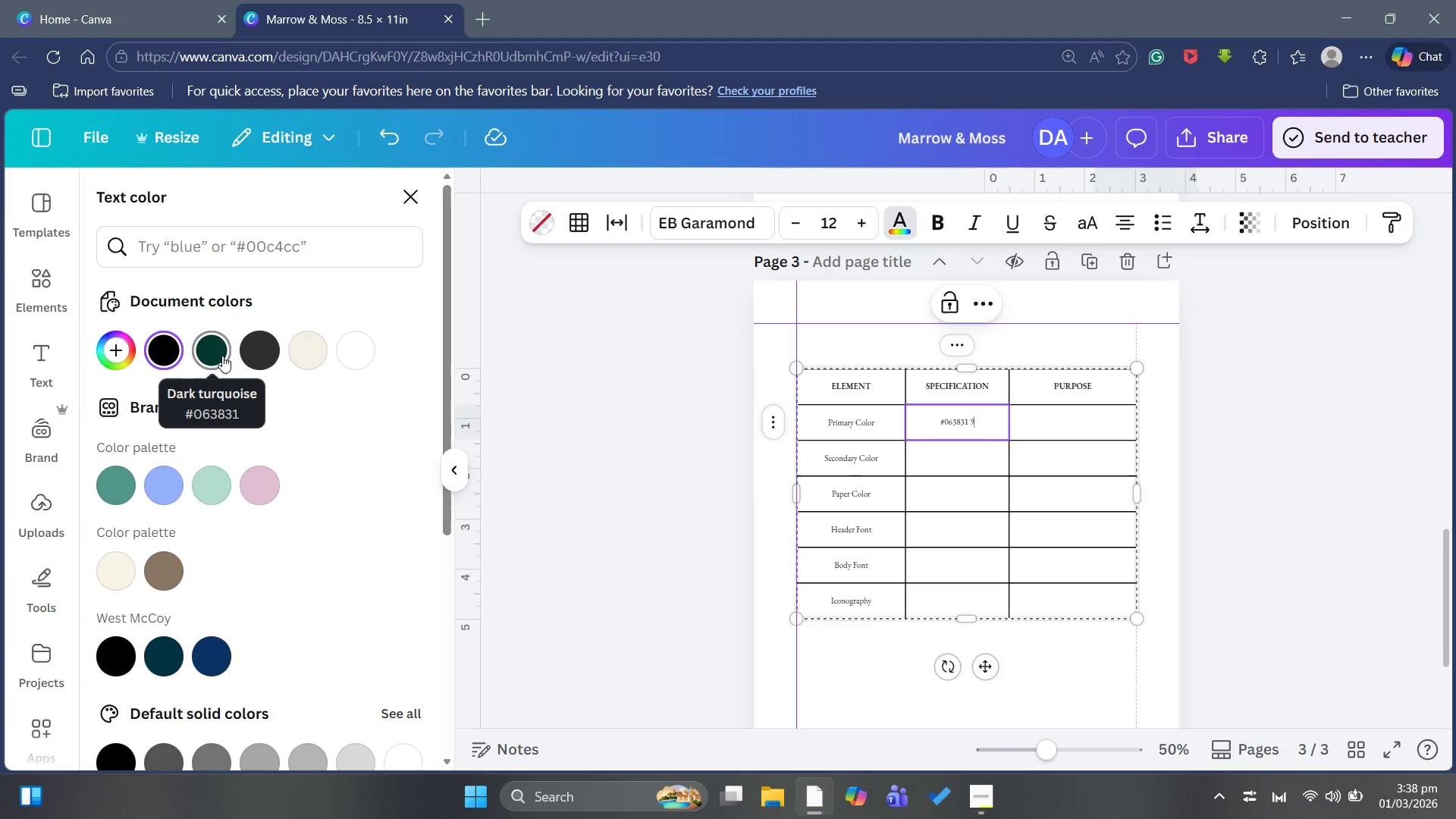 
type(9)
key(Backspace)
type((Dark Turquoise))
 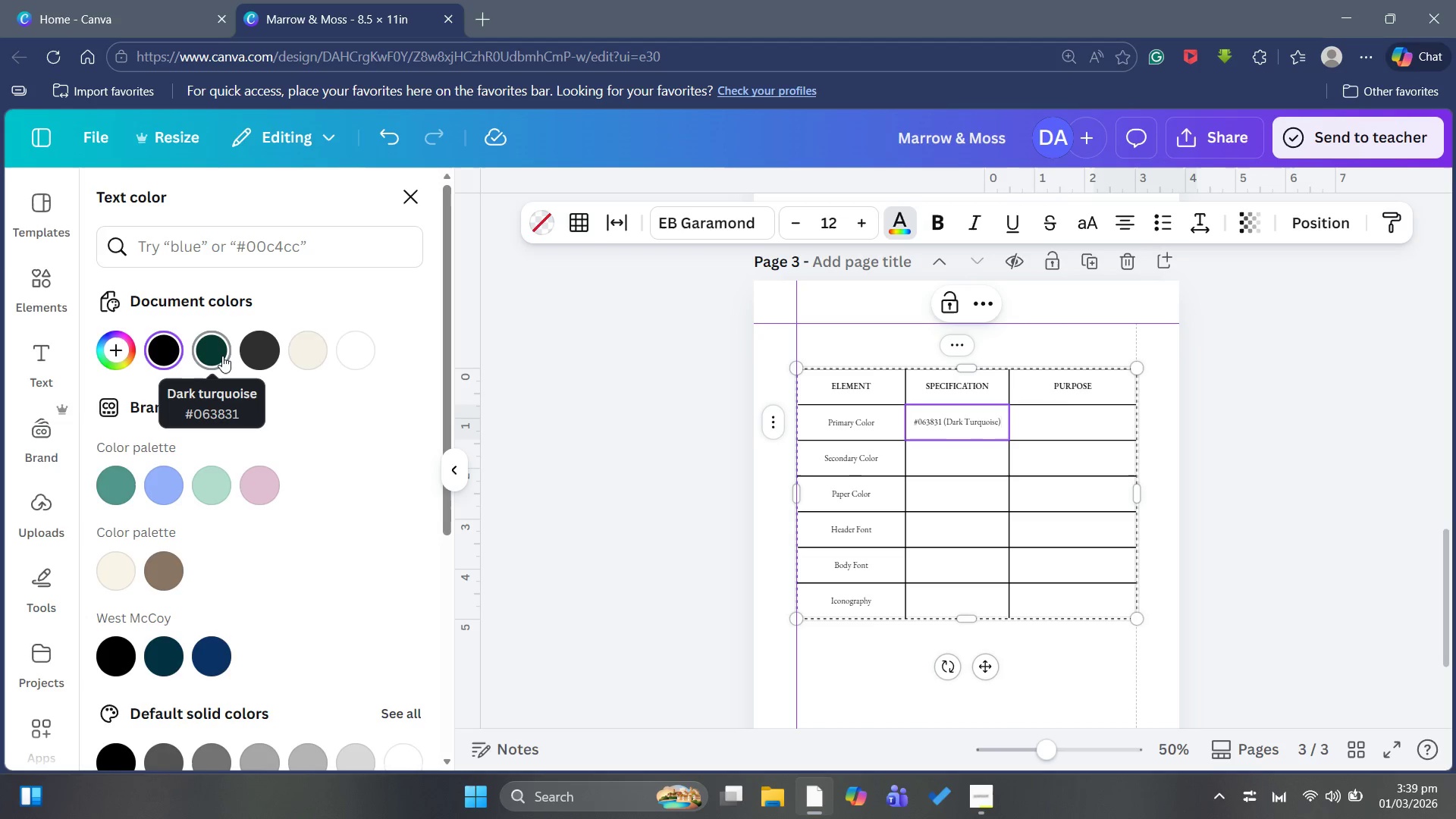 
wait(13.98)
 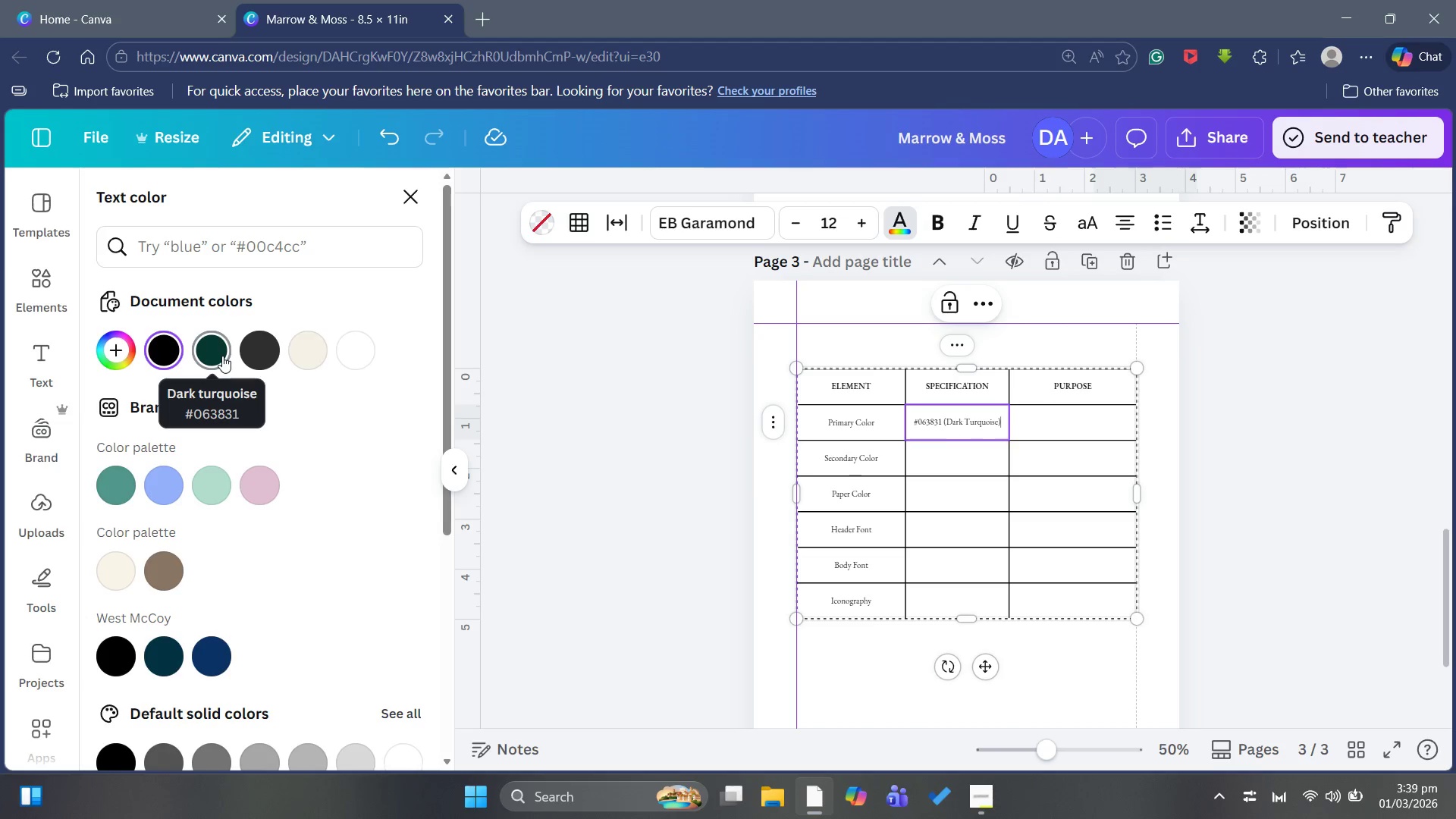 
key(ArrowDown)
 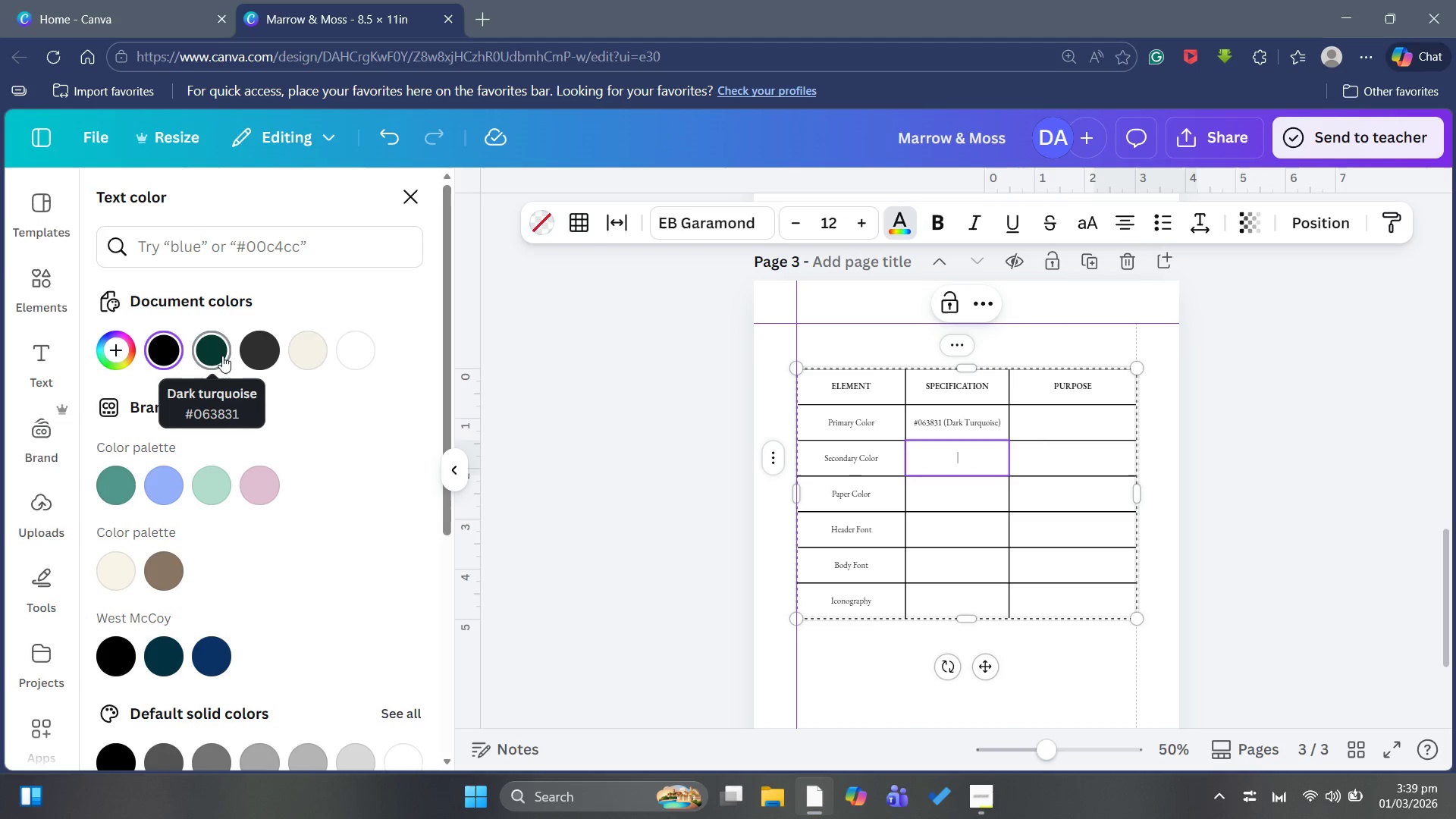 
wait(6.86)
 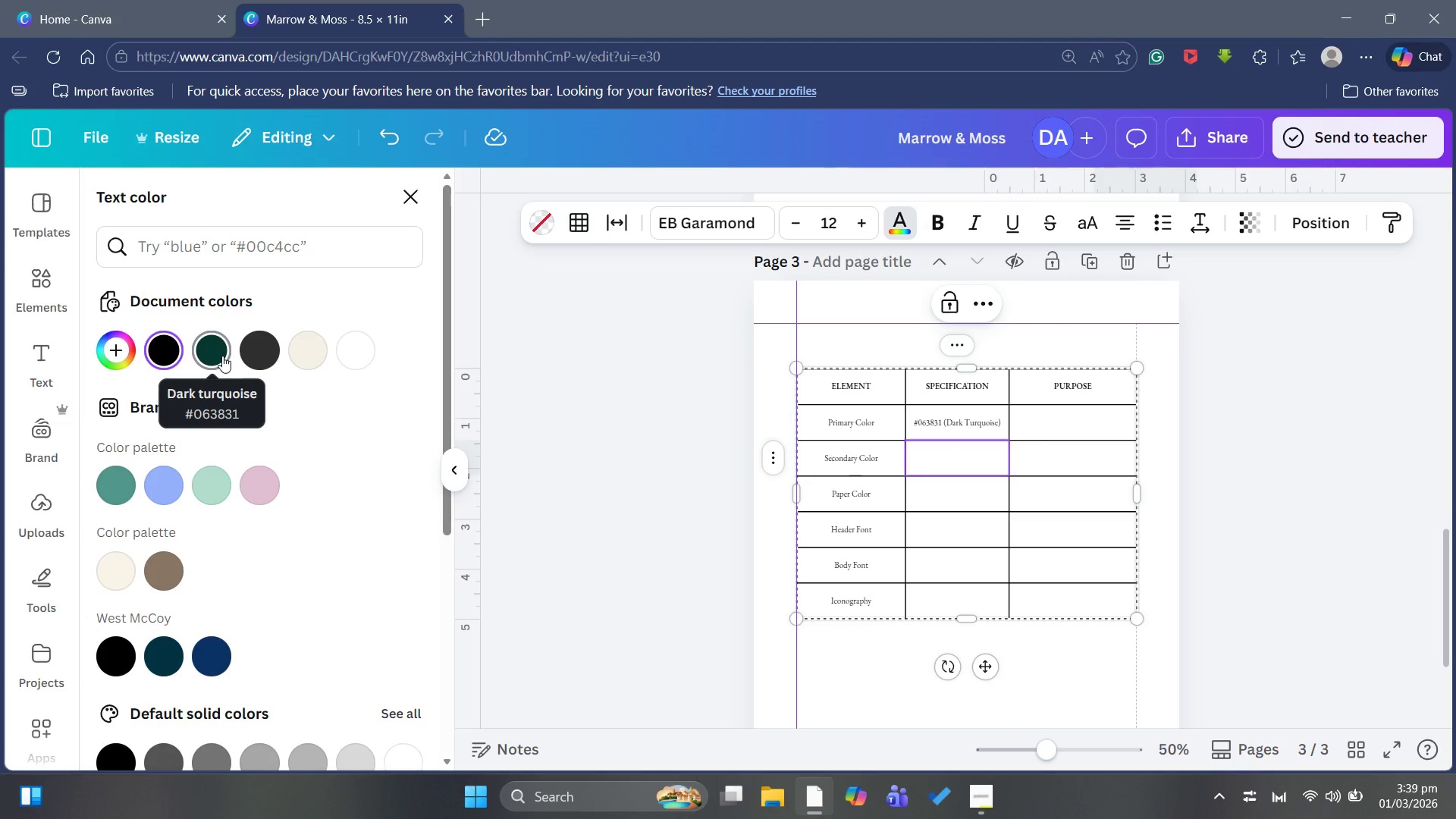 
key(Shift+3)
 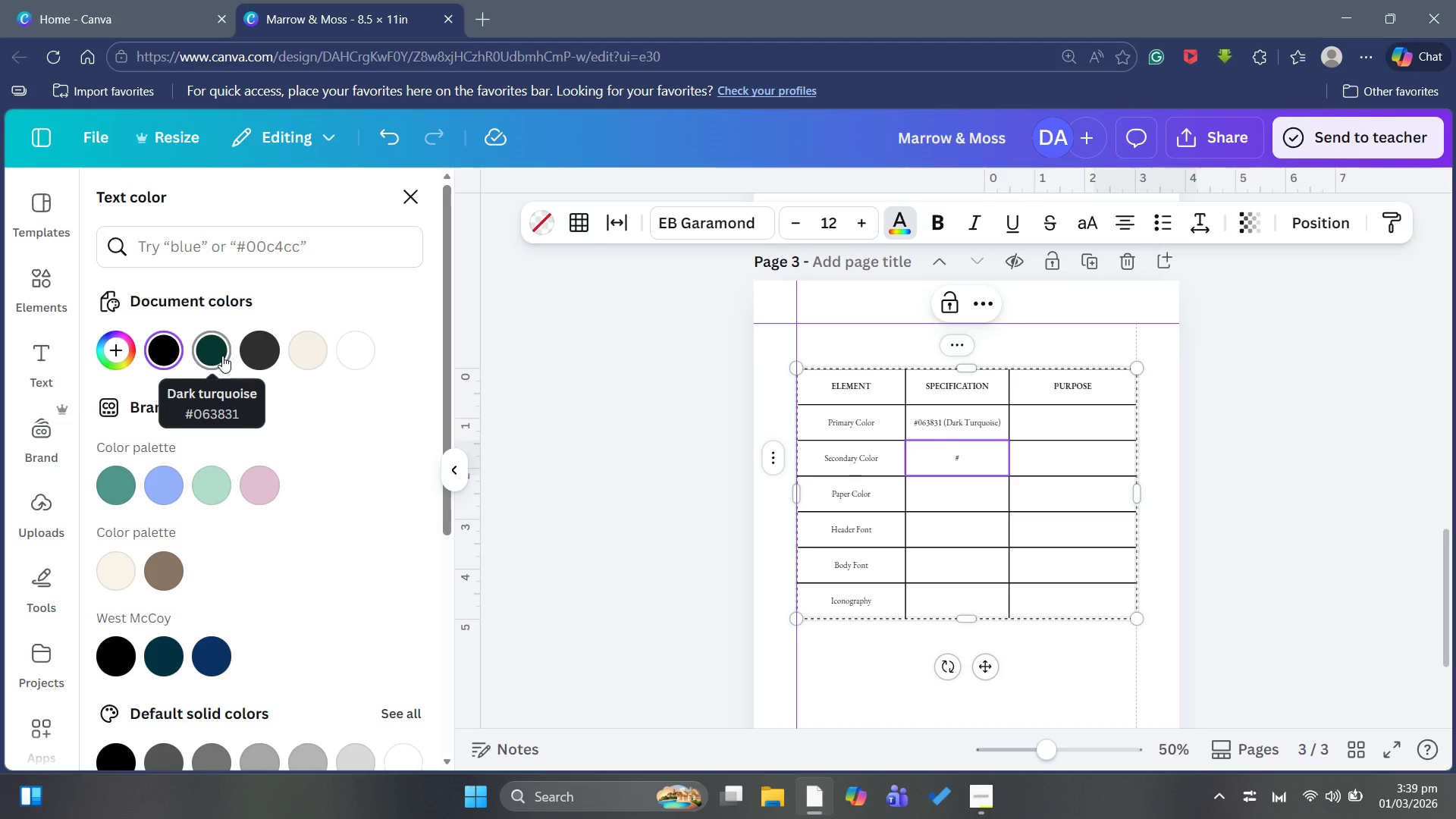 
wait(9.3)
 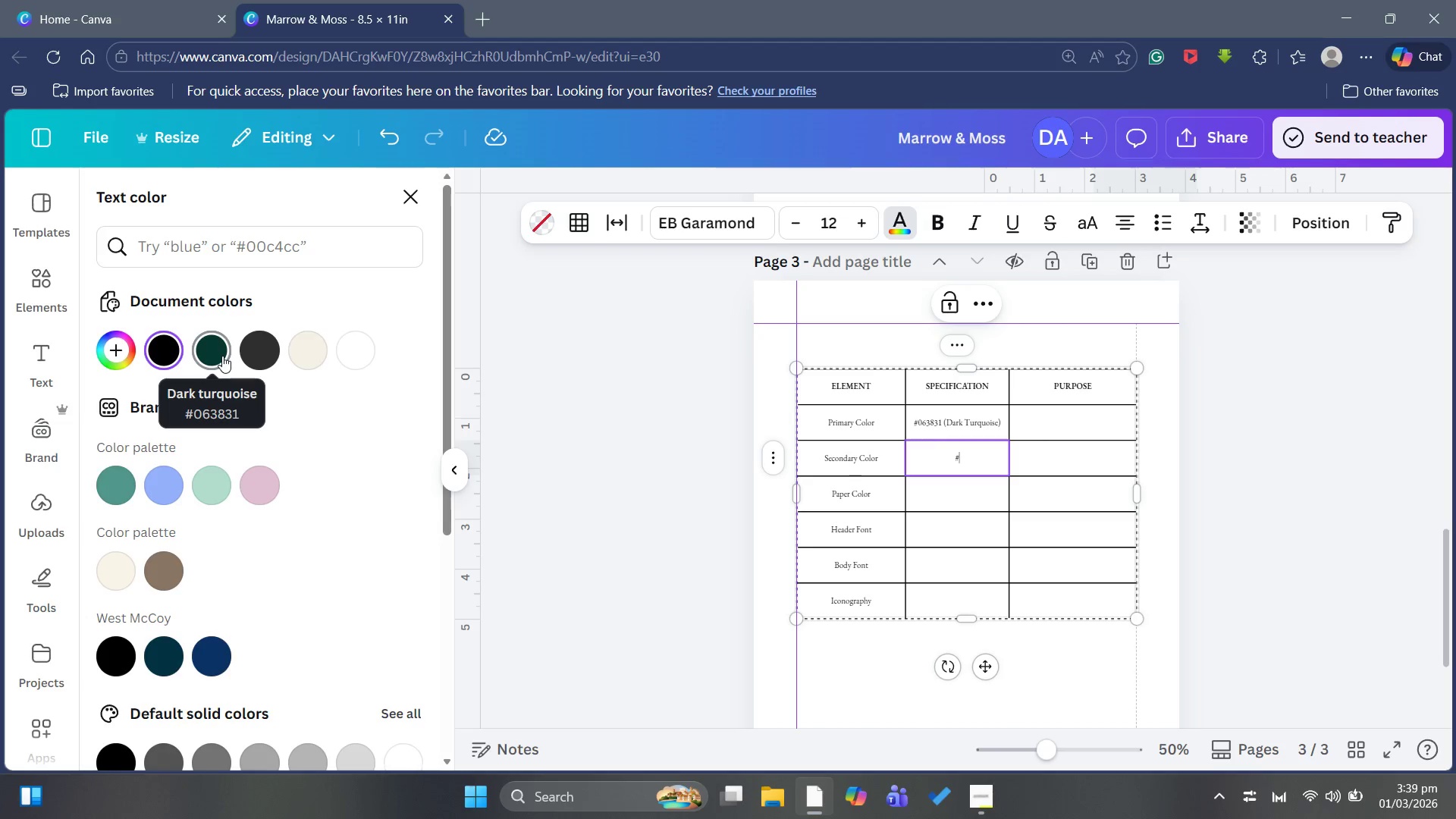 
type(@RE)
key(Backspace)
key(Backspace)
key(Backspace)
type(2E2E@)
key(Backspace)
type(2E)
 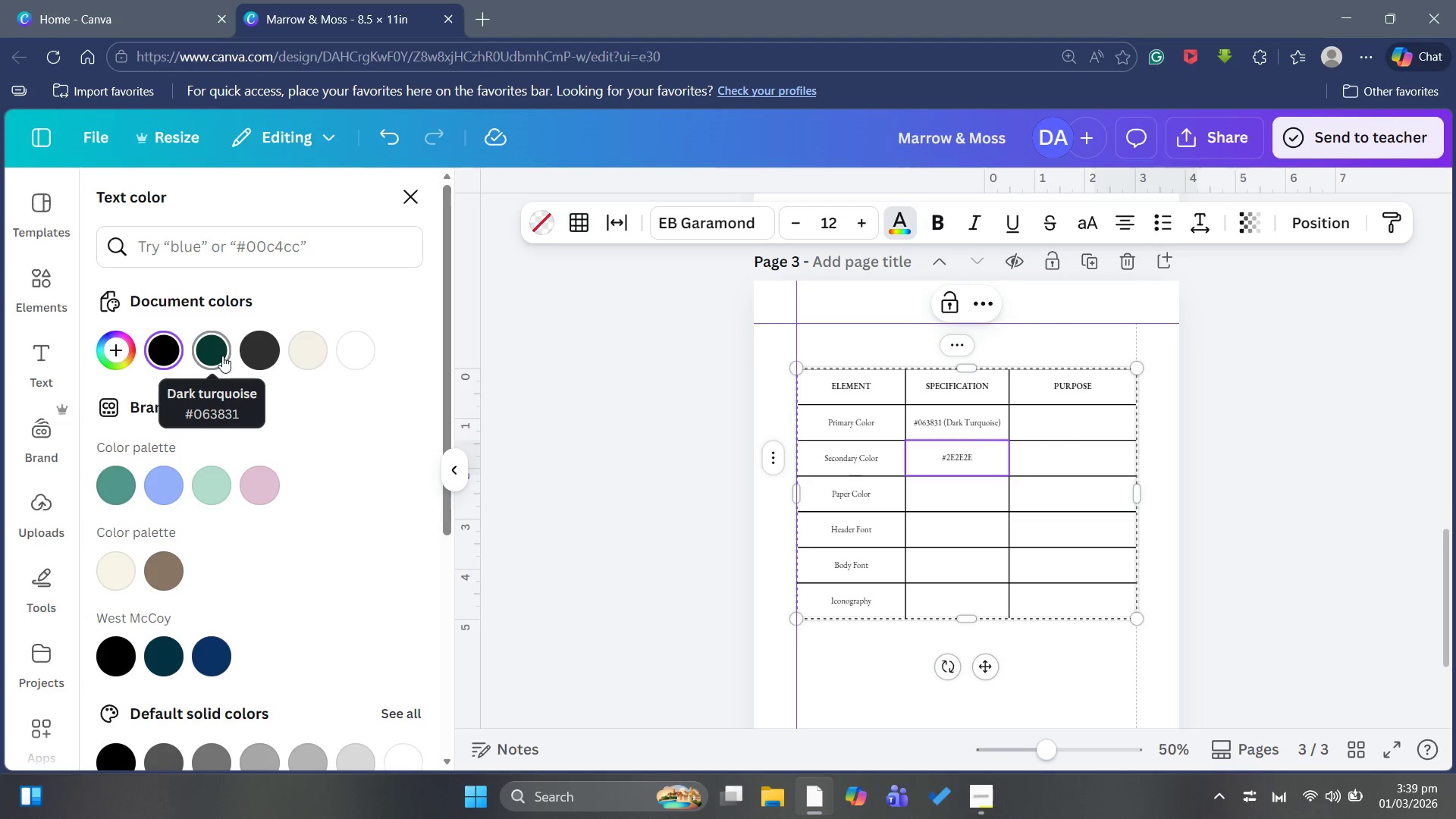 
wait(5.31)
 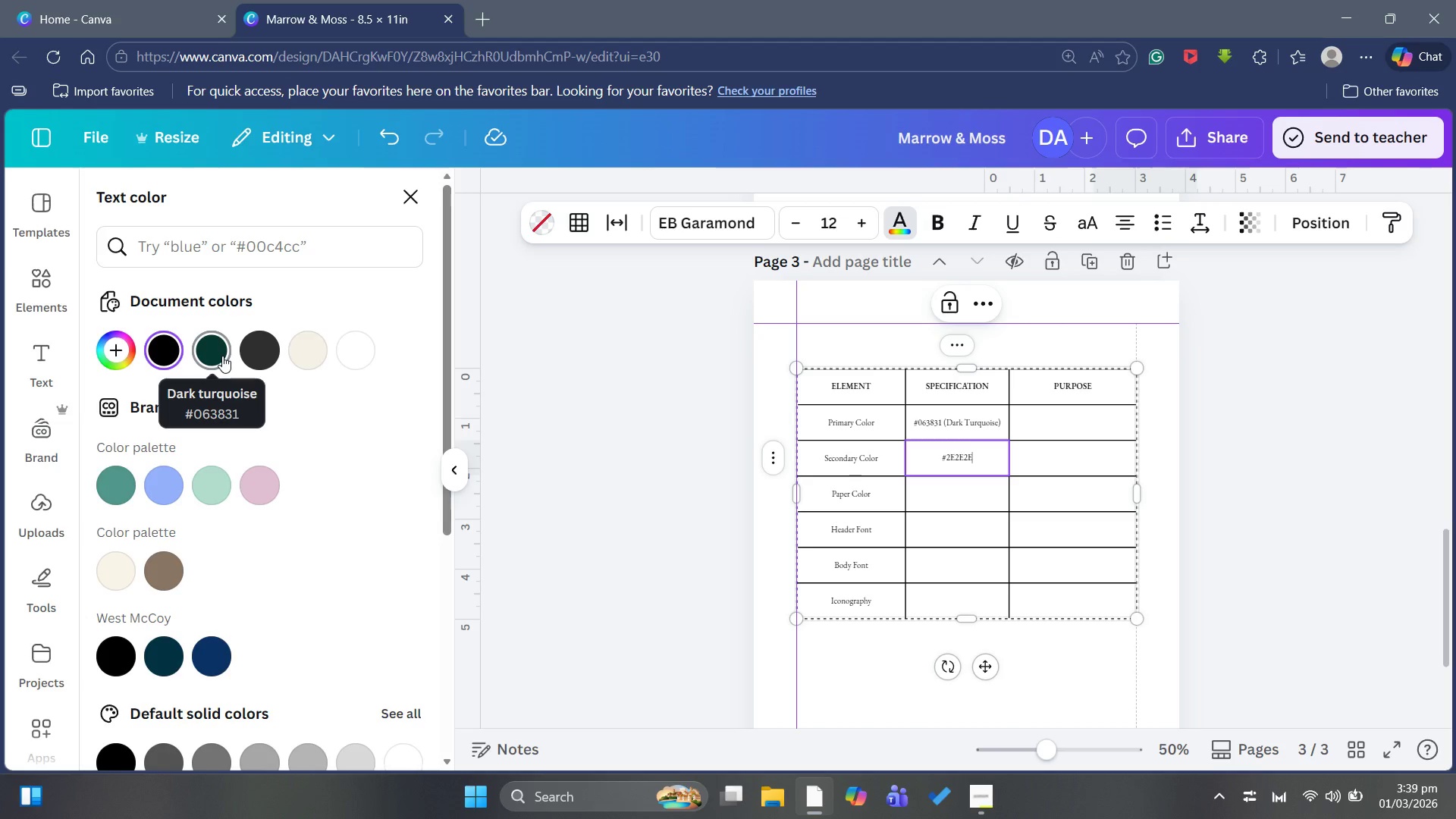 
type( (Dark Gray))
 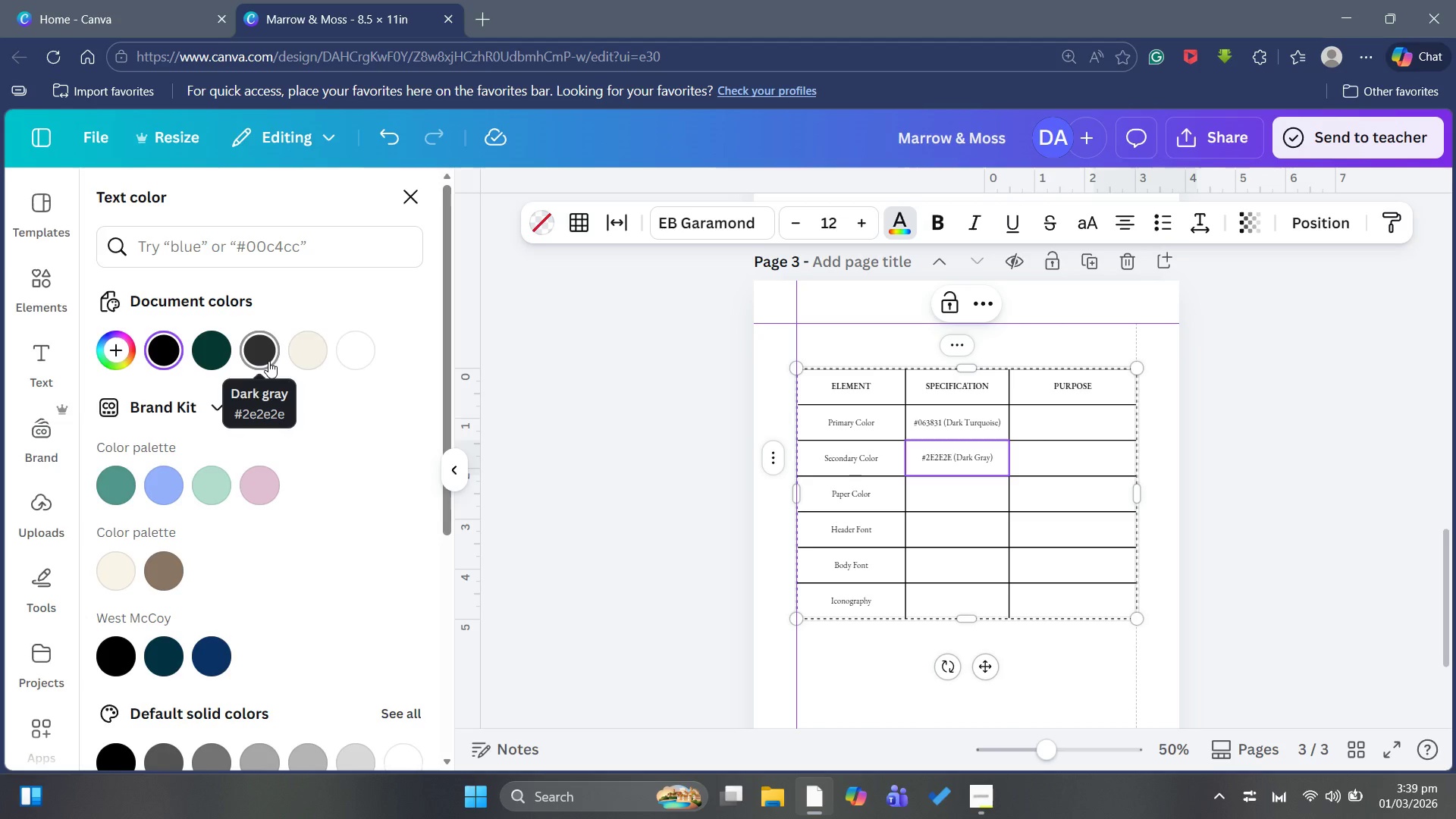 
key(ArrowDown)
 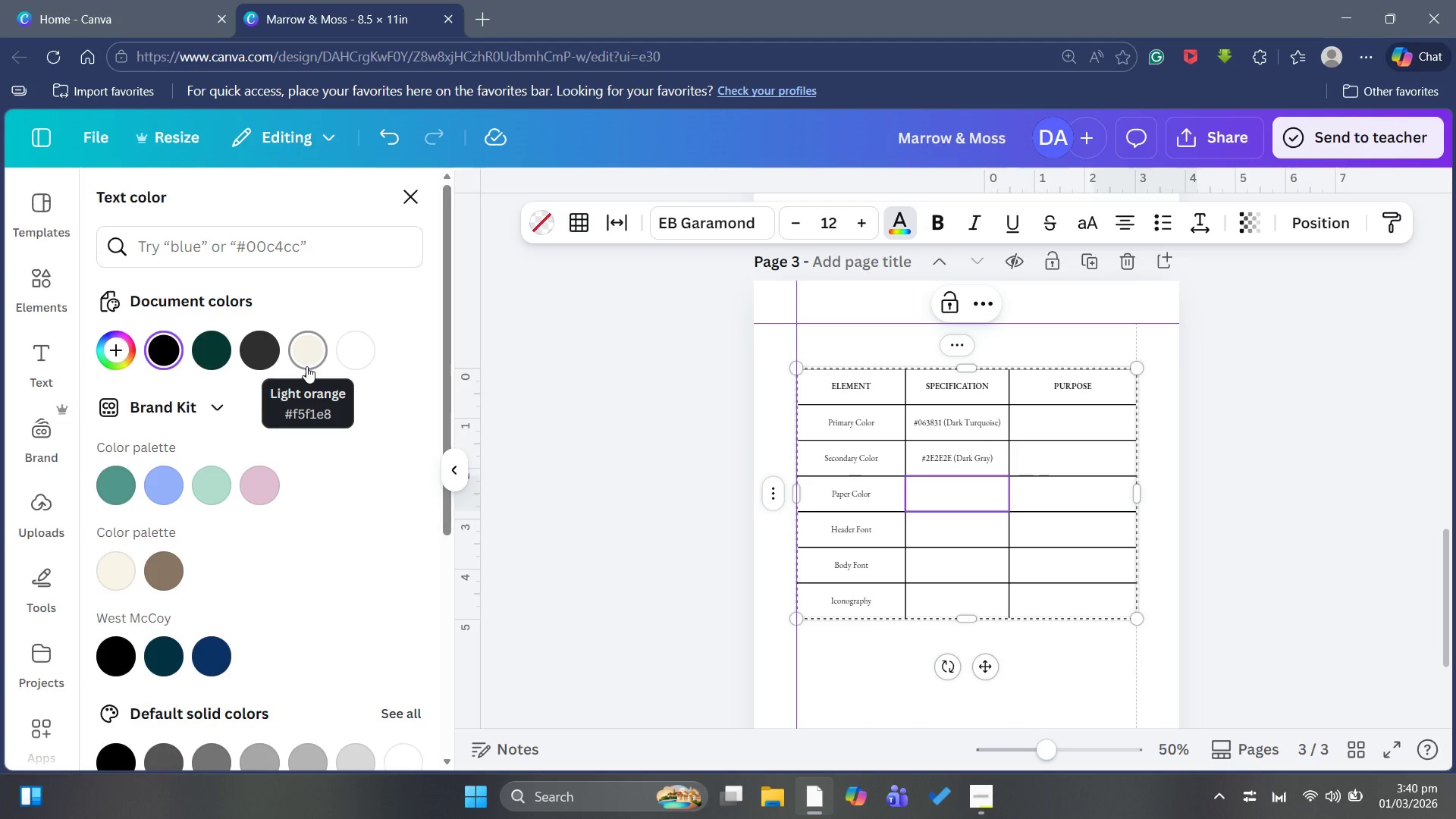 
wait(10.41)
 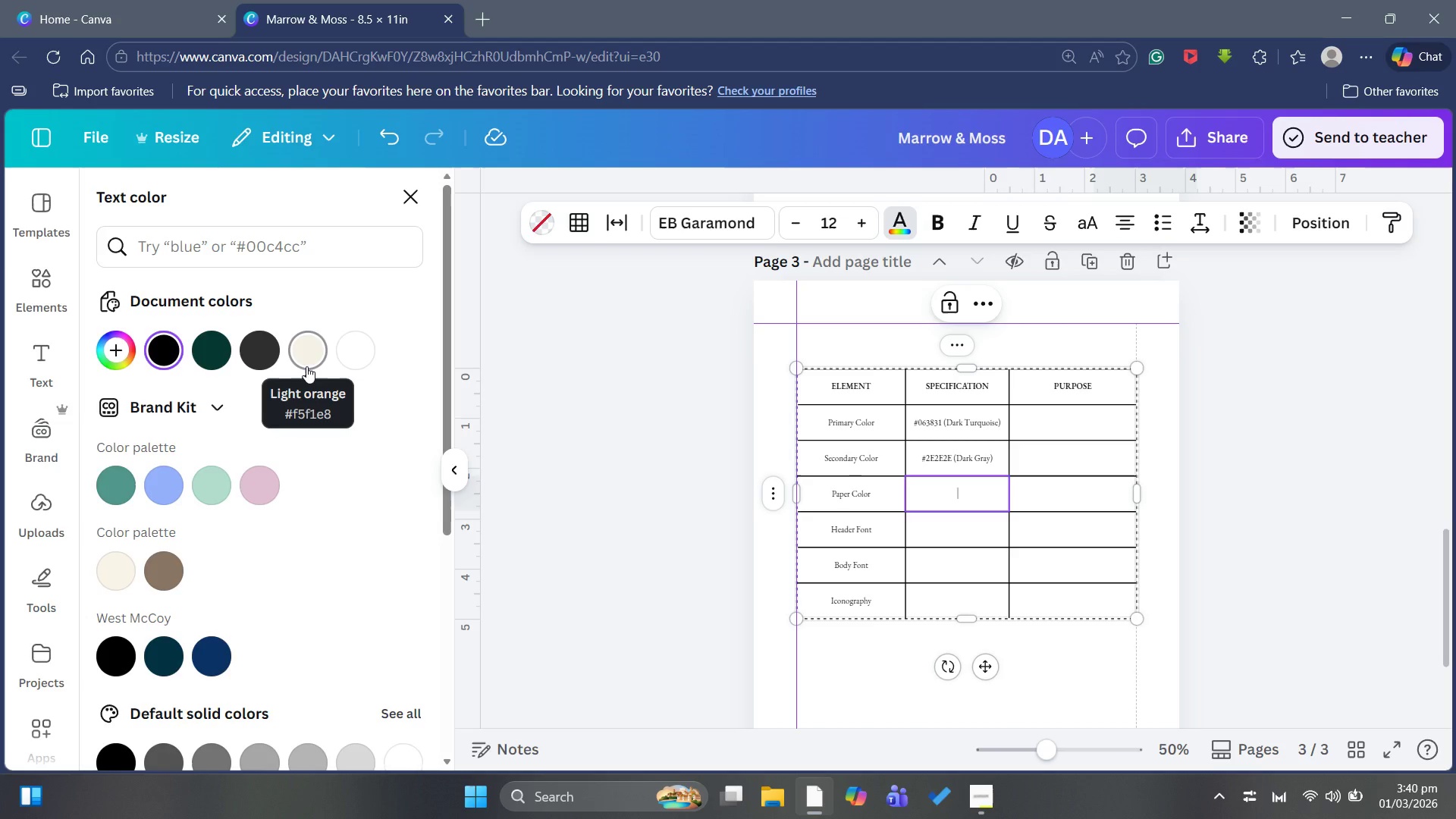 
type(#FB)
key(Backspace)
type(5F1E8)
 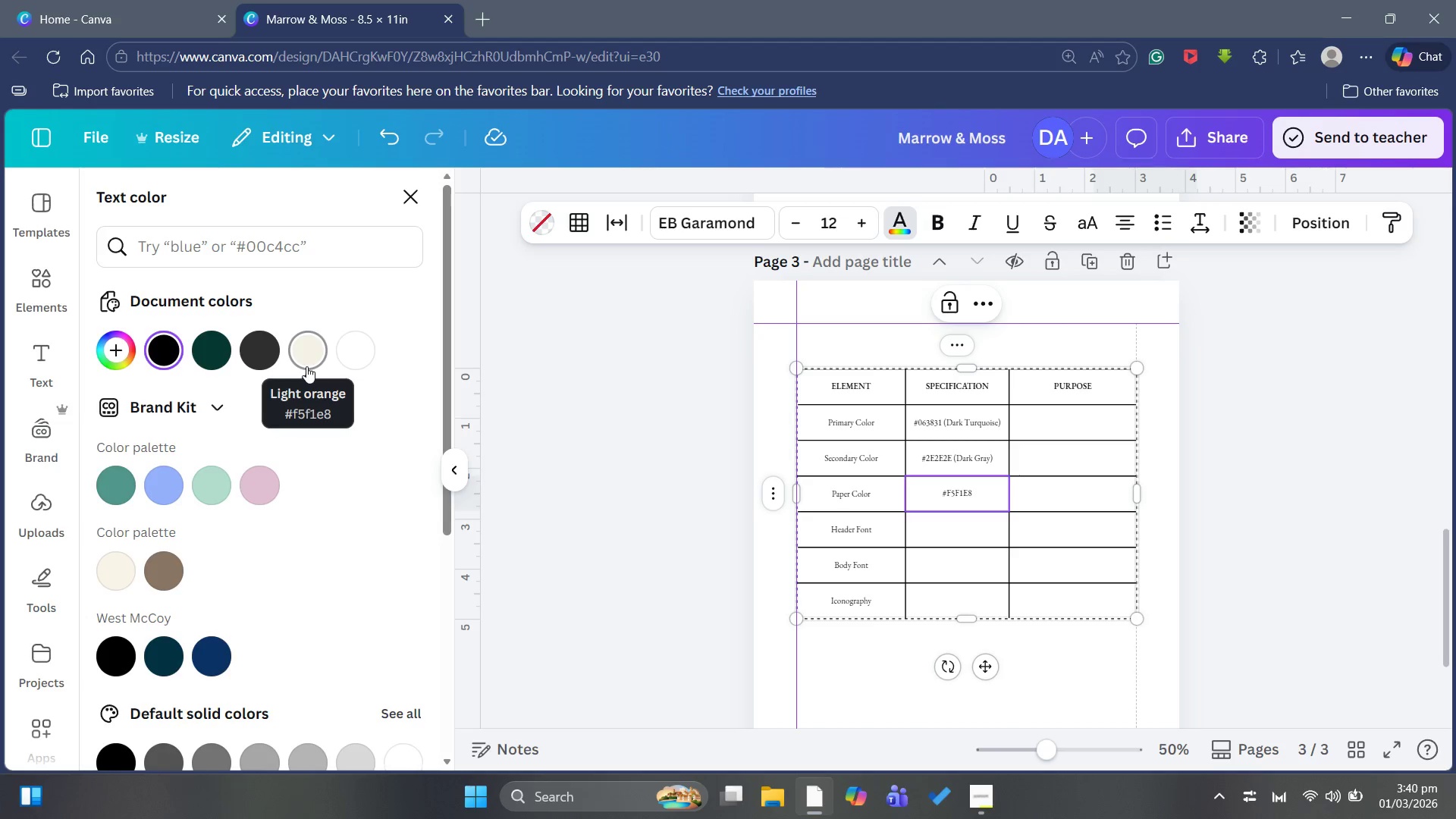 
wait(7.17)
 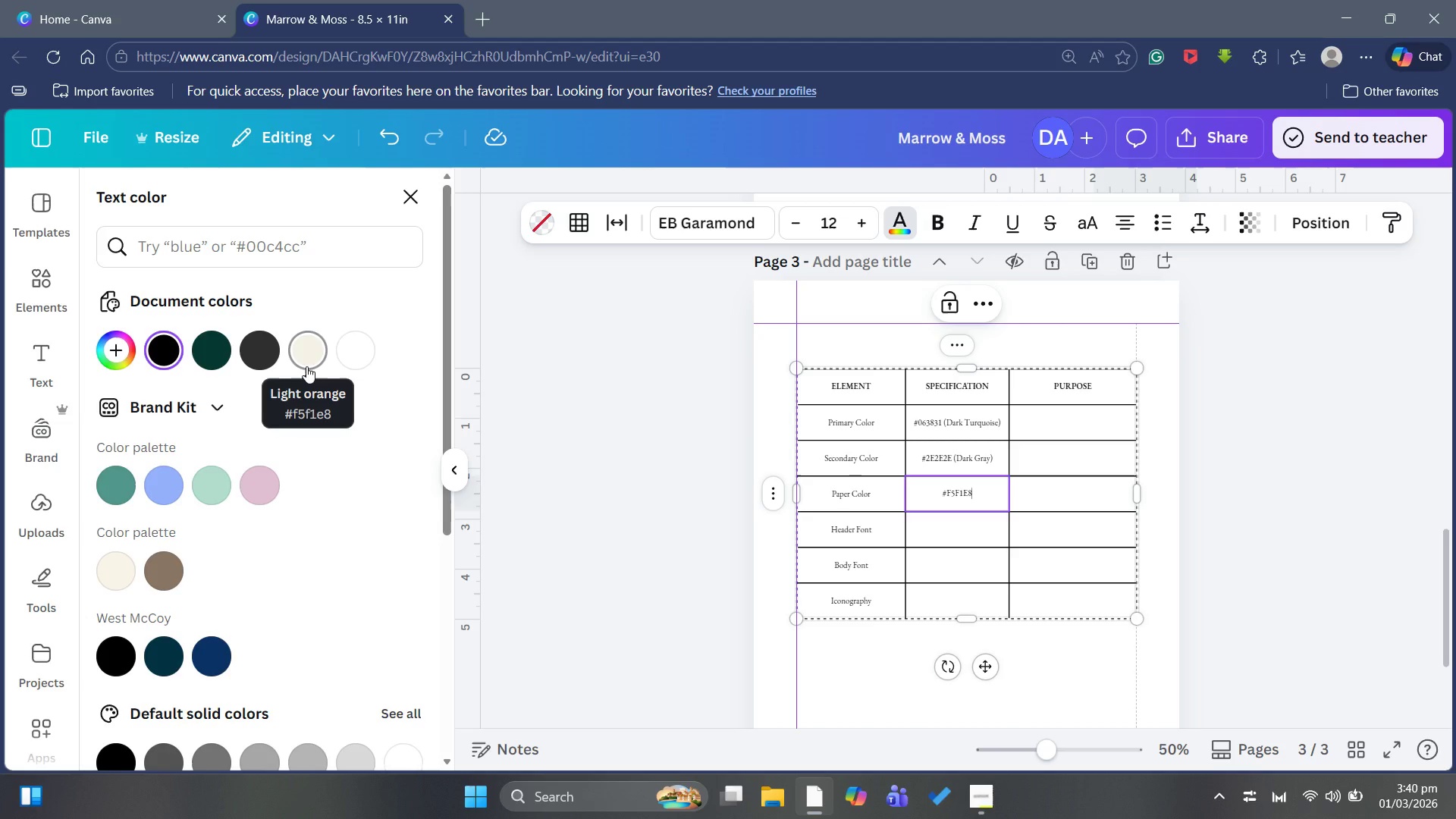 
type( (Light Orange))
 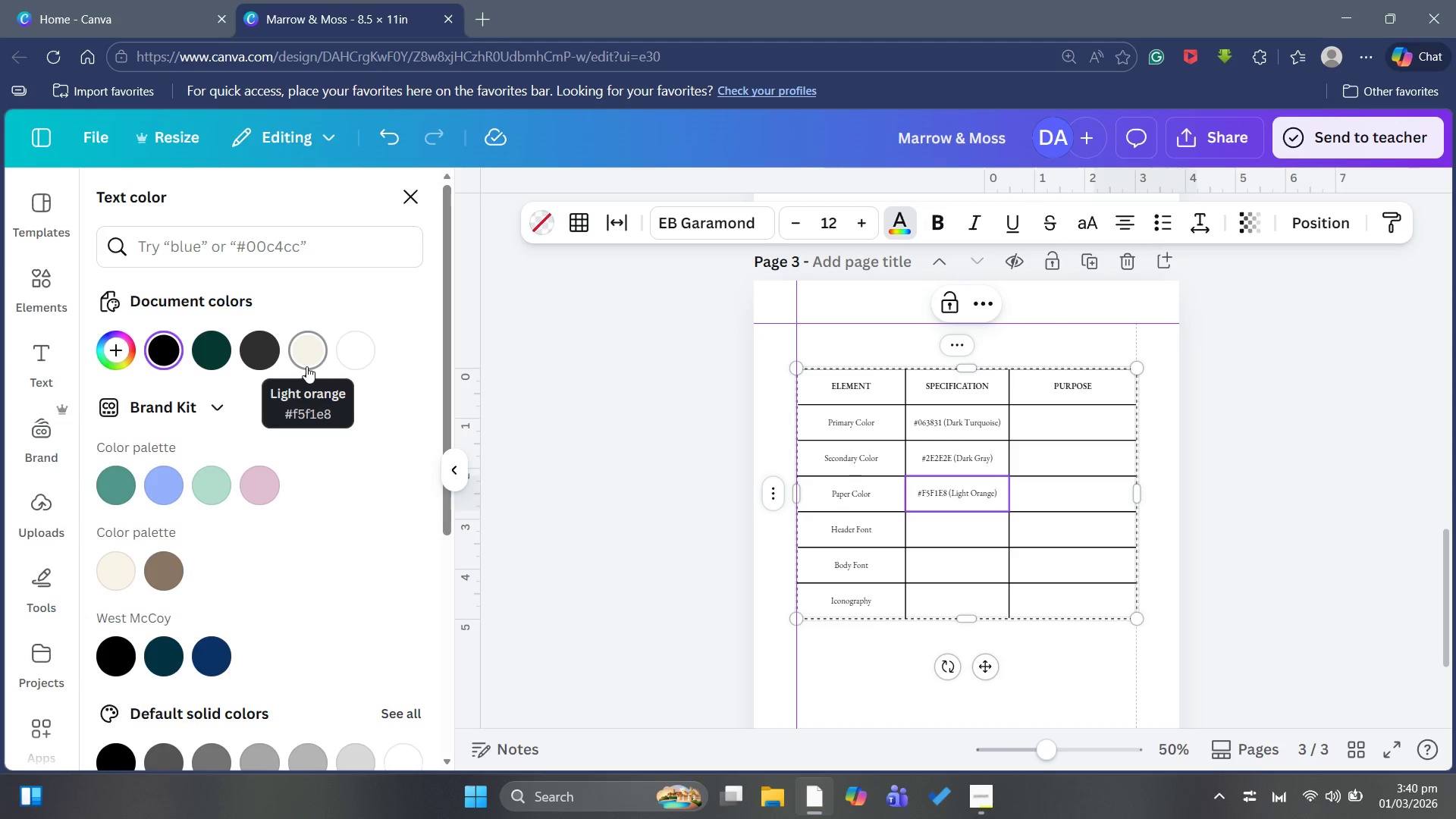 
key(ArrowDown)
 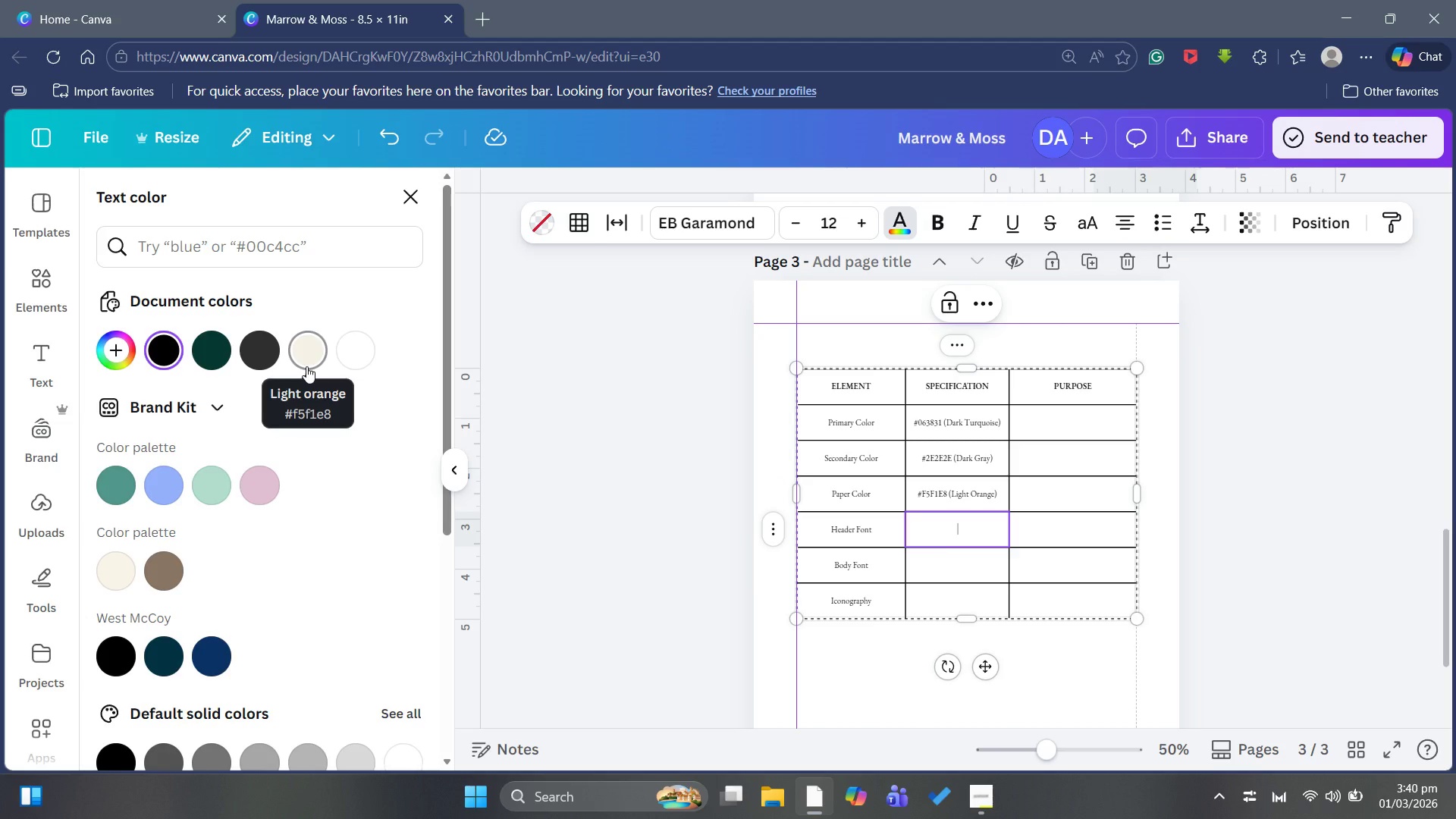 
wait(6.12)
 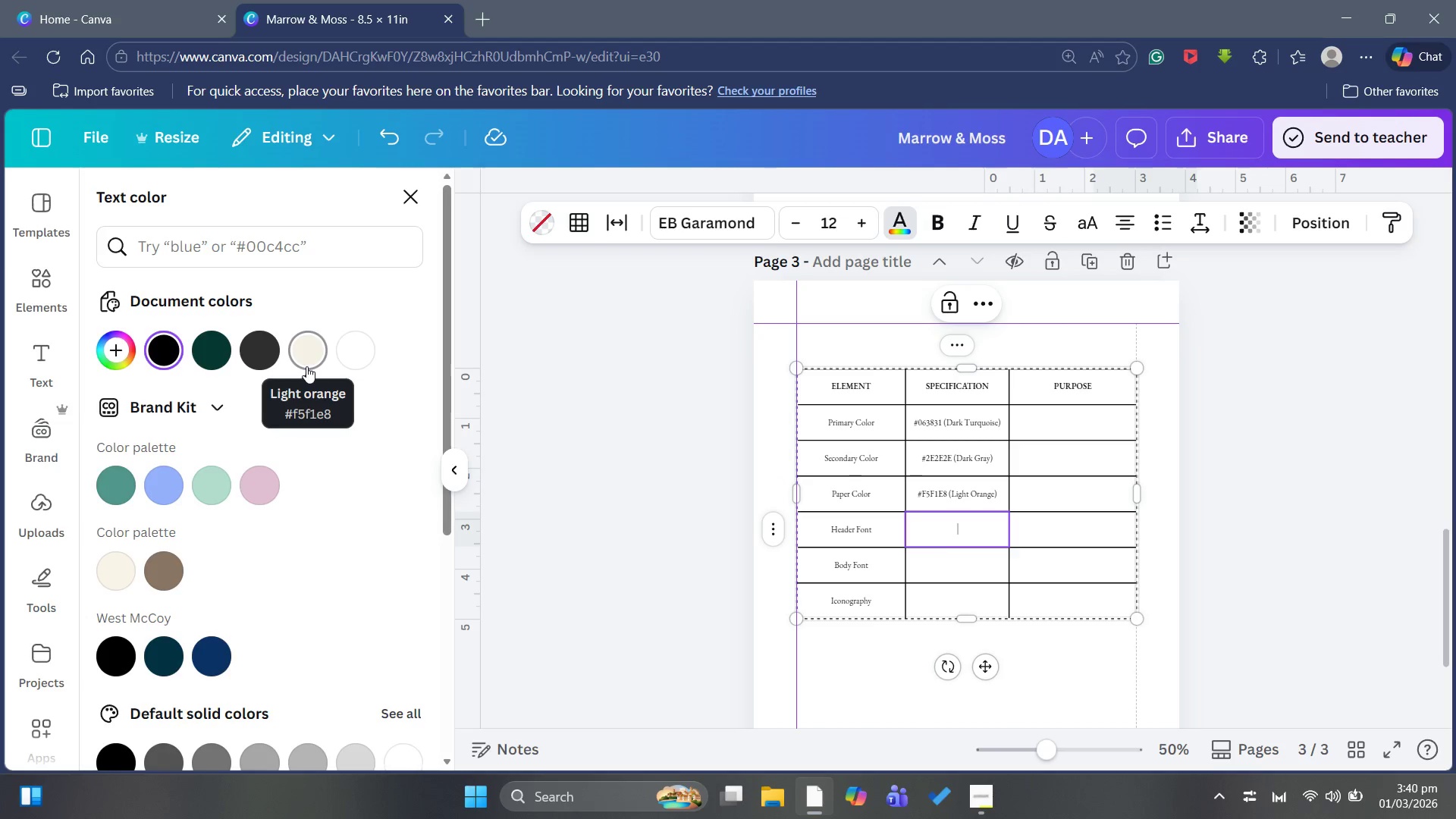 
key(ArrowUp)
 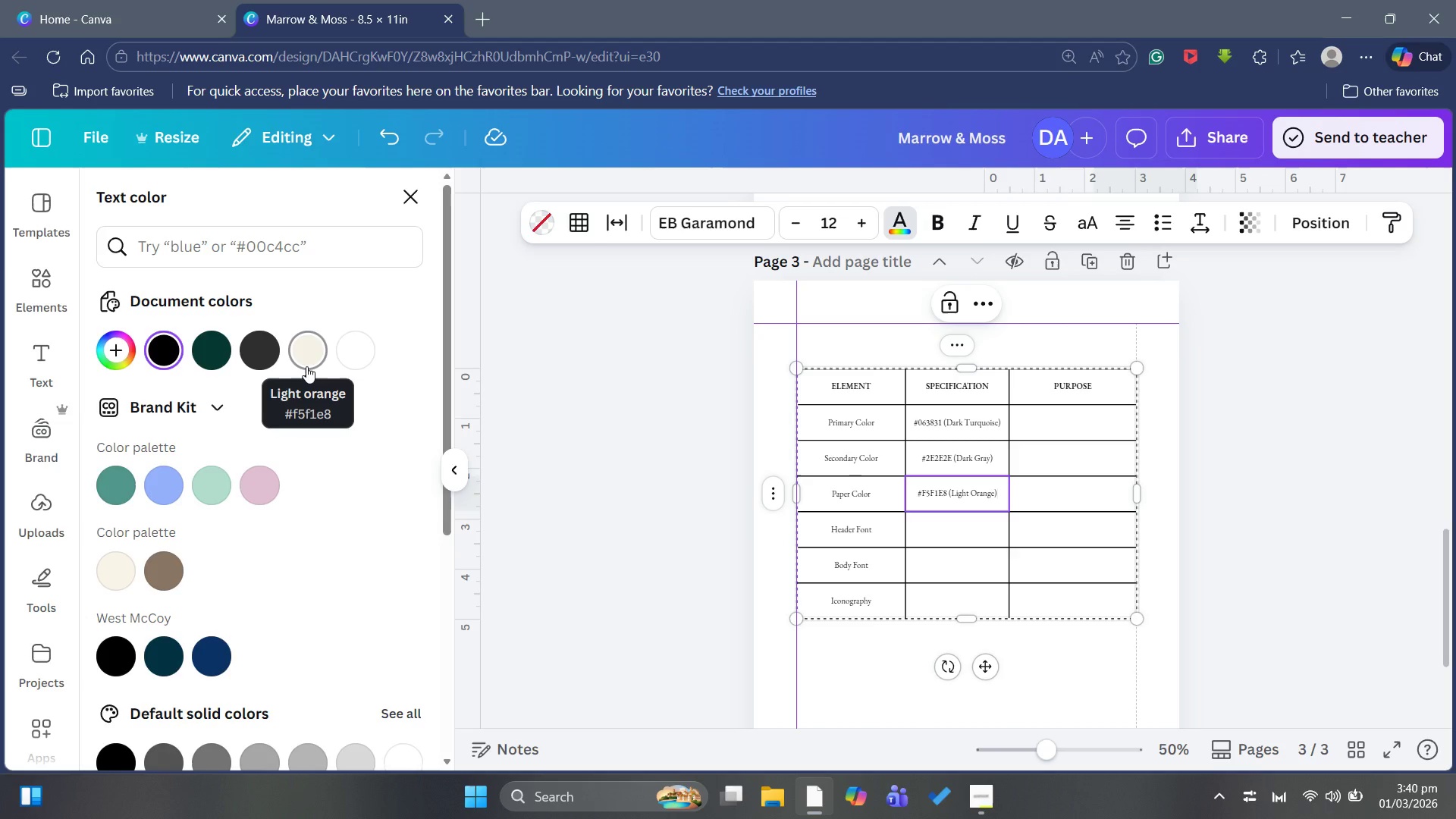 
key(ArrowLeft)
 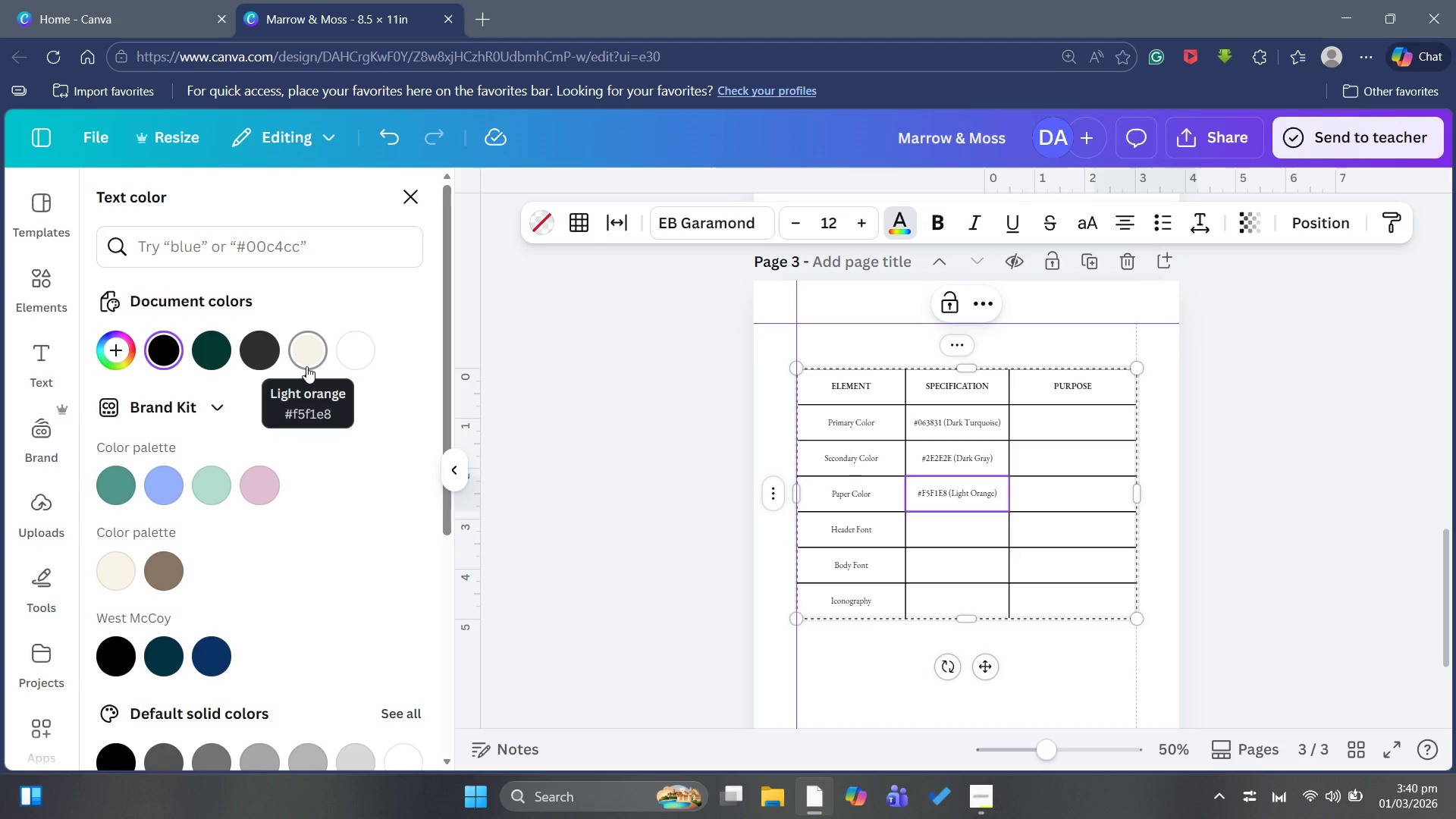 
type(/Parchment )
key(Backspace)
key(Backspace)
key(Backspace)
 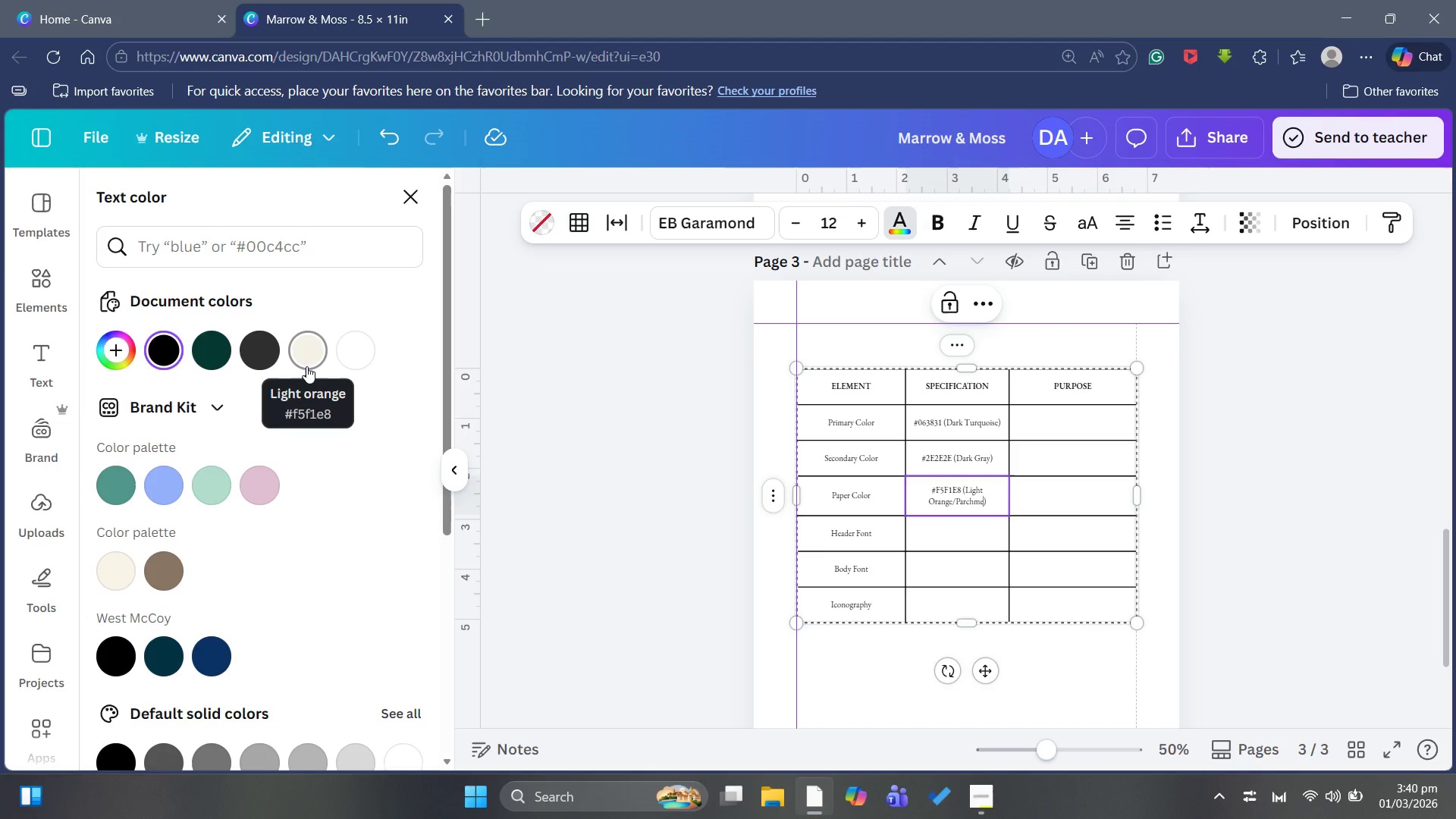 
type(nt Crea,)
key(Backspace)
type(m)
 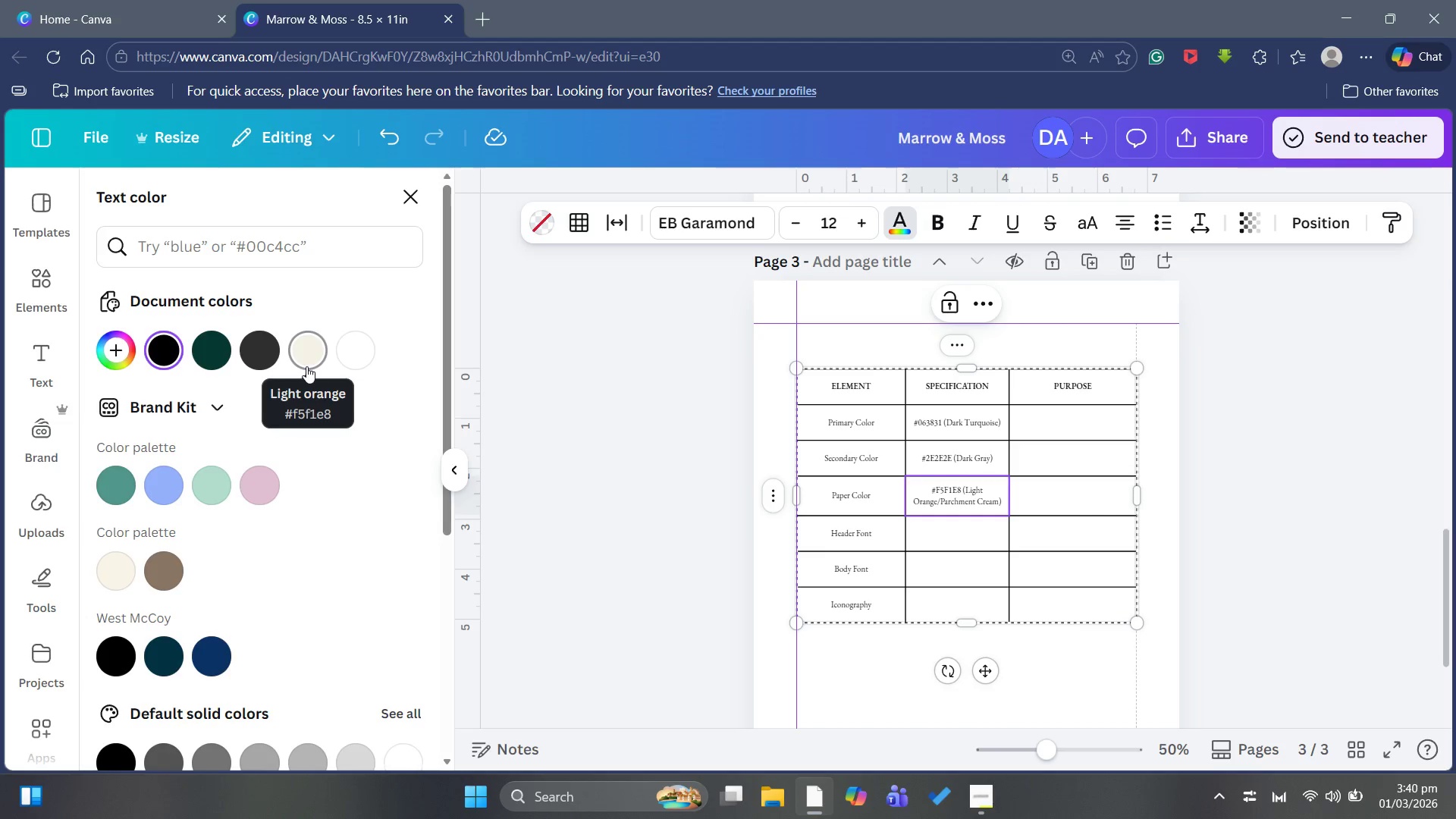 
wait(5.66)
 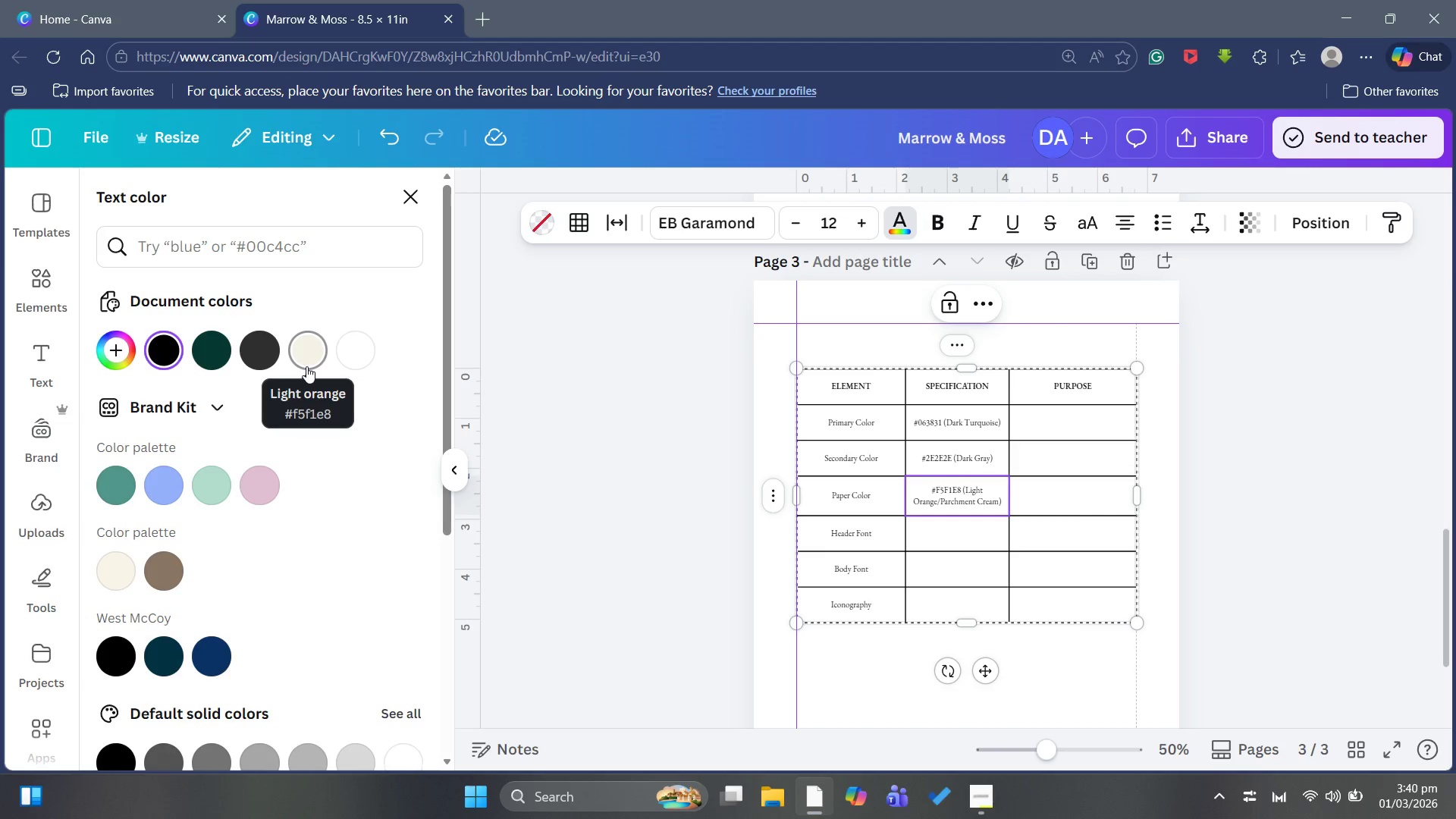 
key(ArrowDown)
 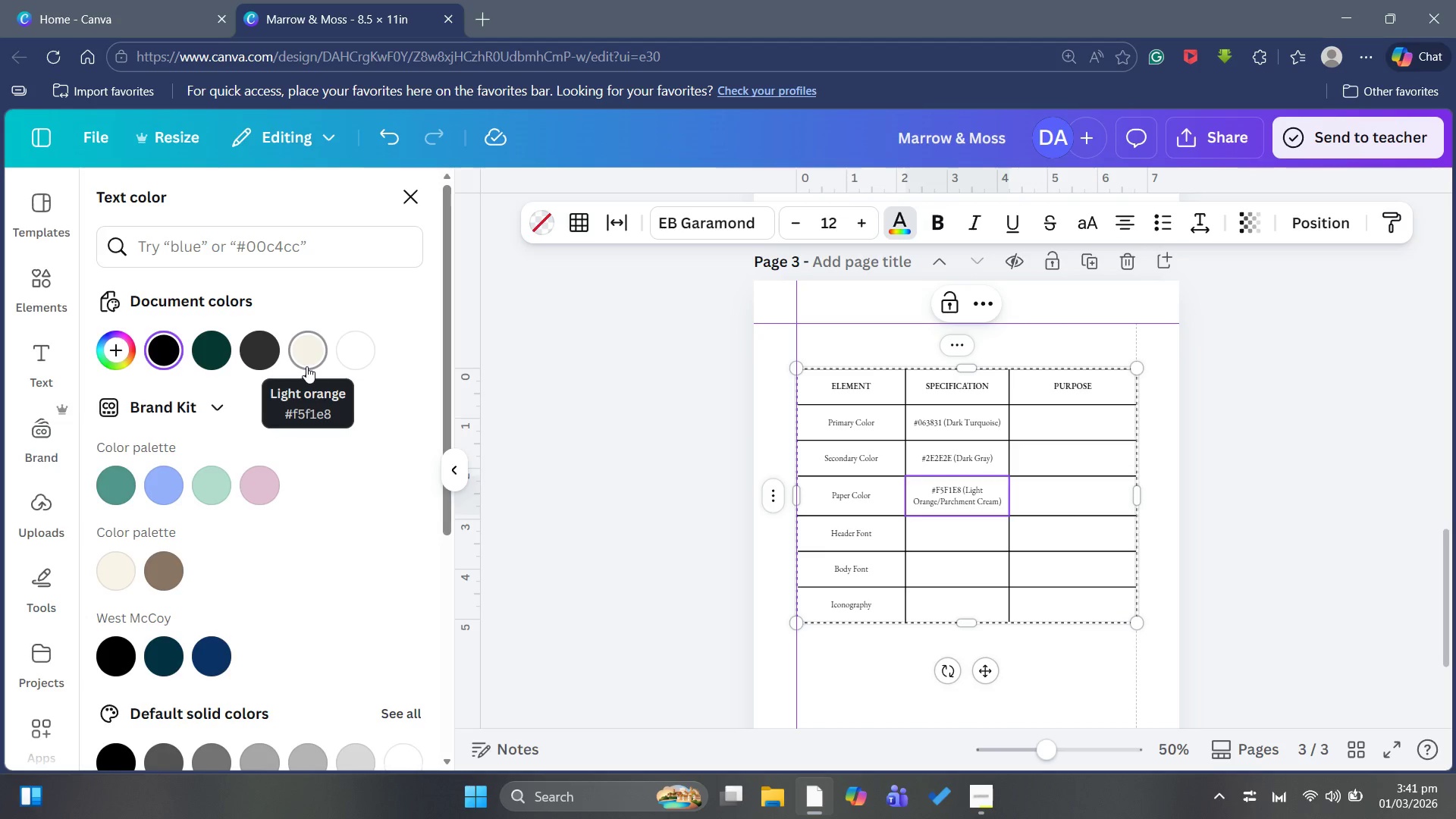 
key(ArrowDown)
 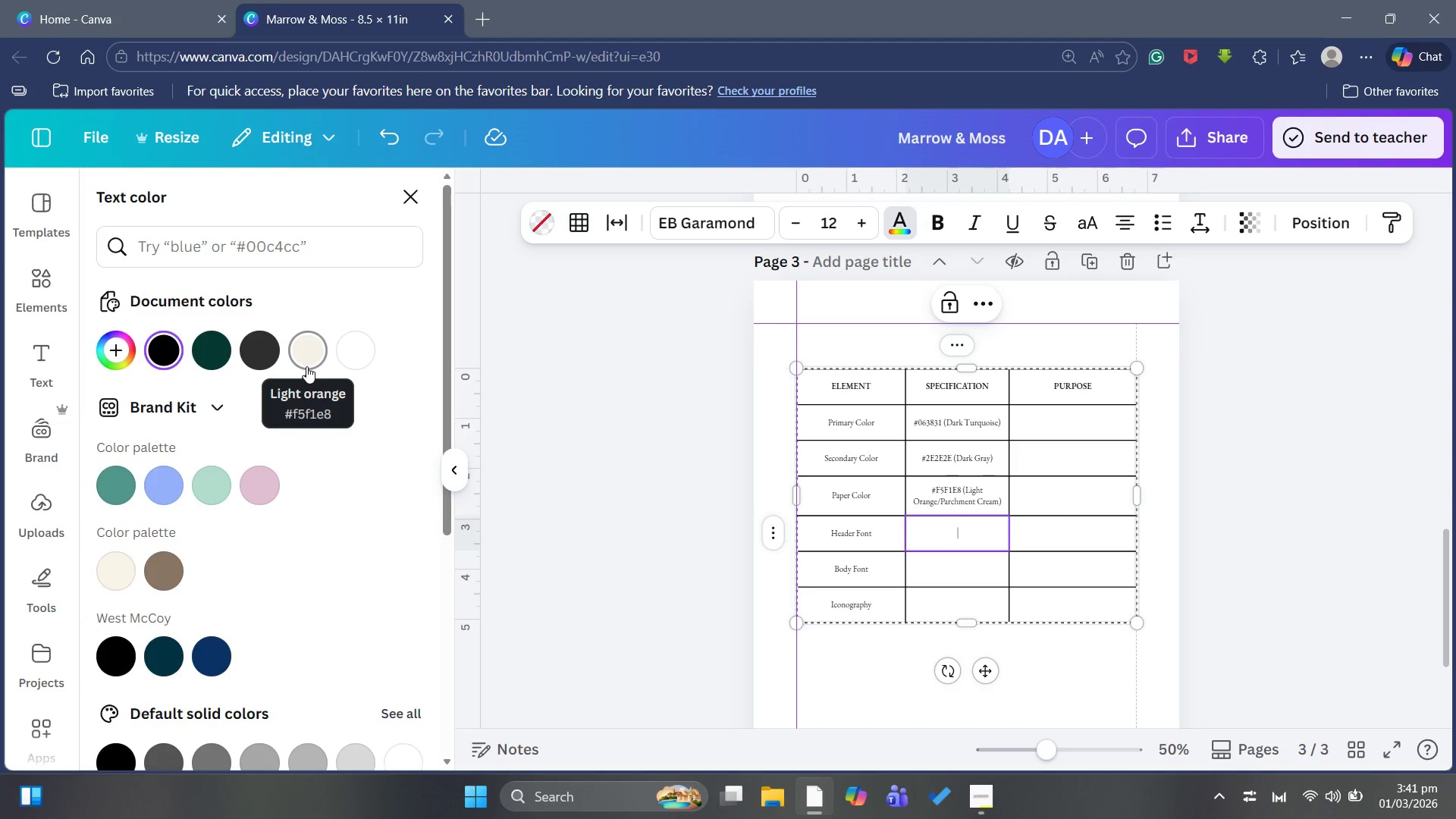 
key(ArrowDown)
 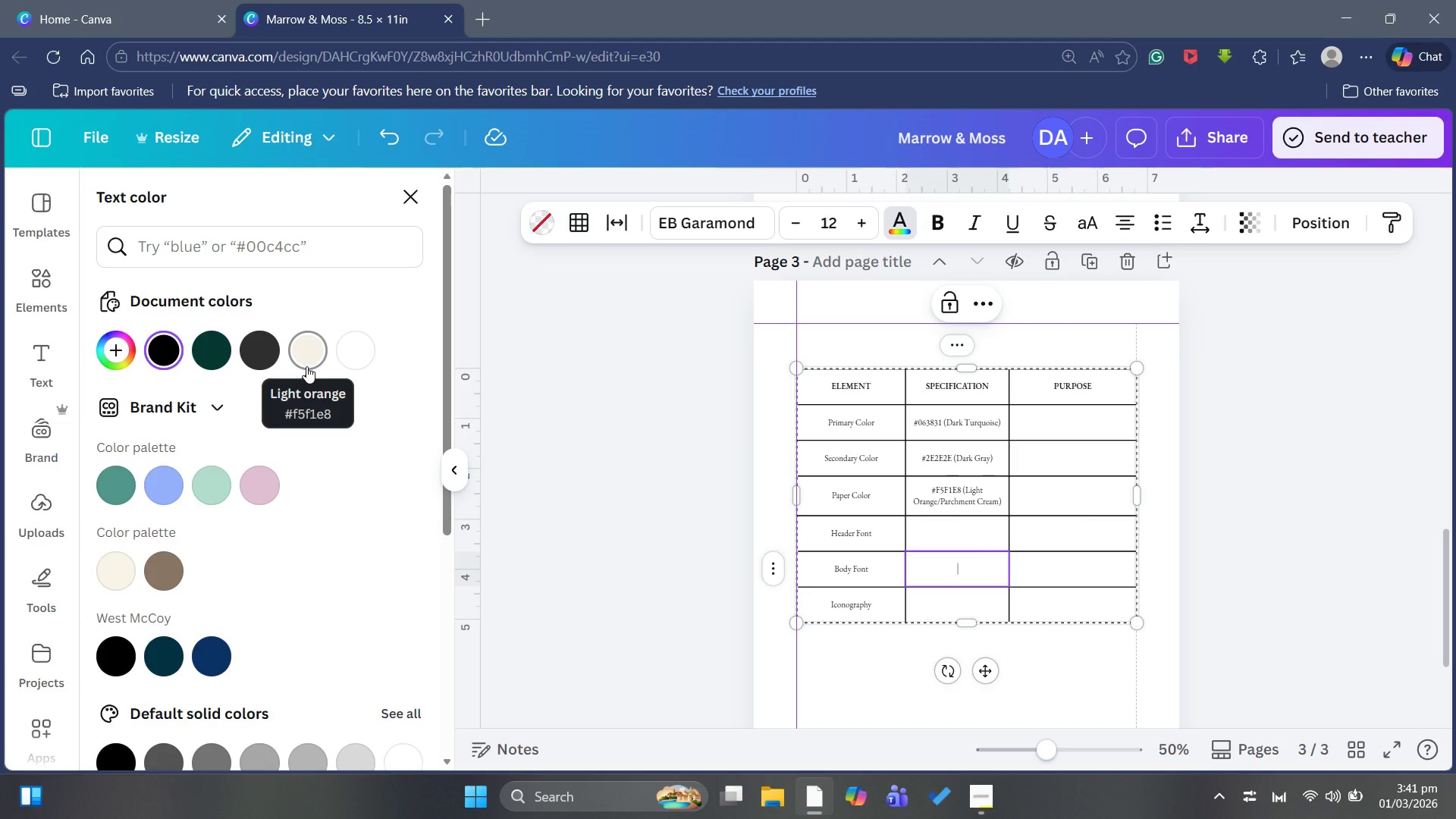 
key(ArrowUp)
 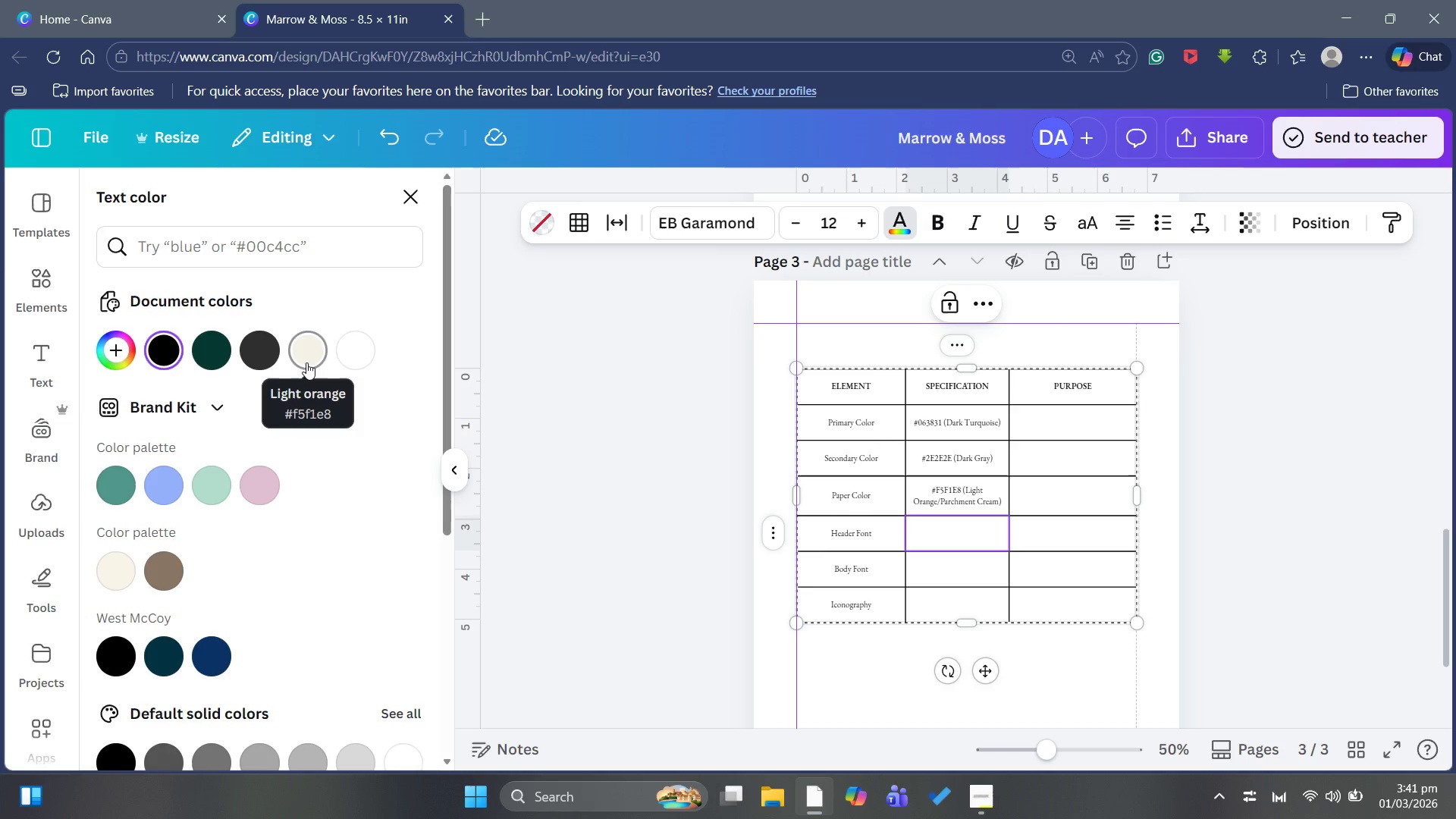 
wait(5.03)
 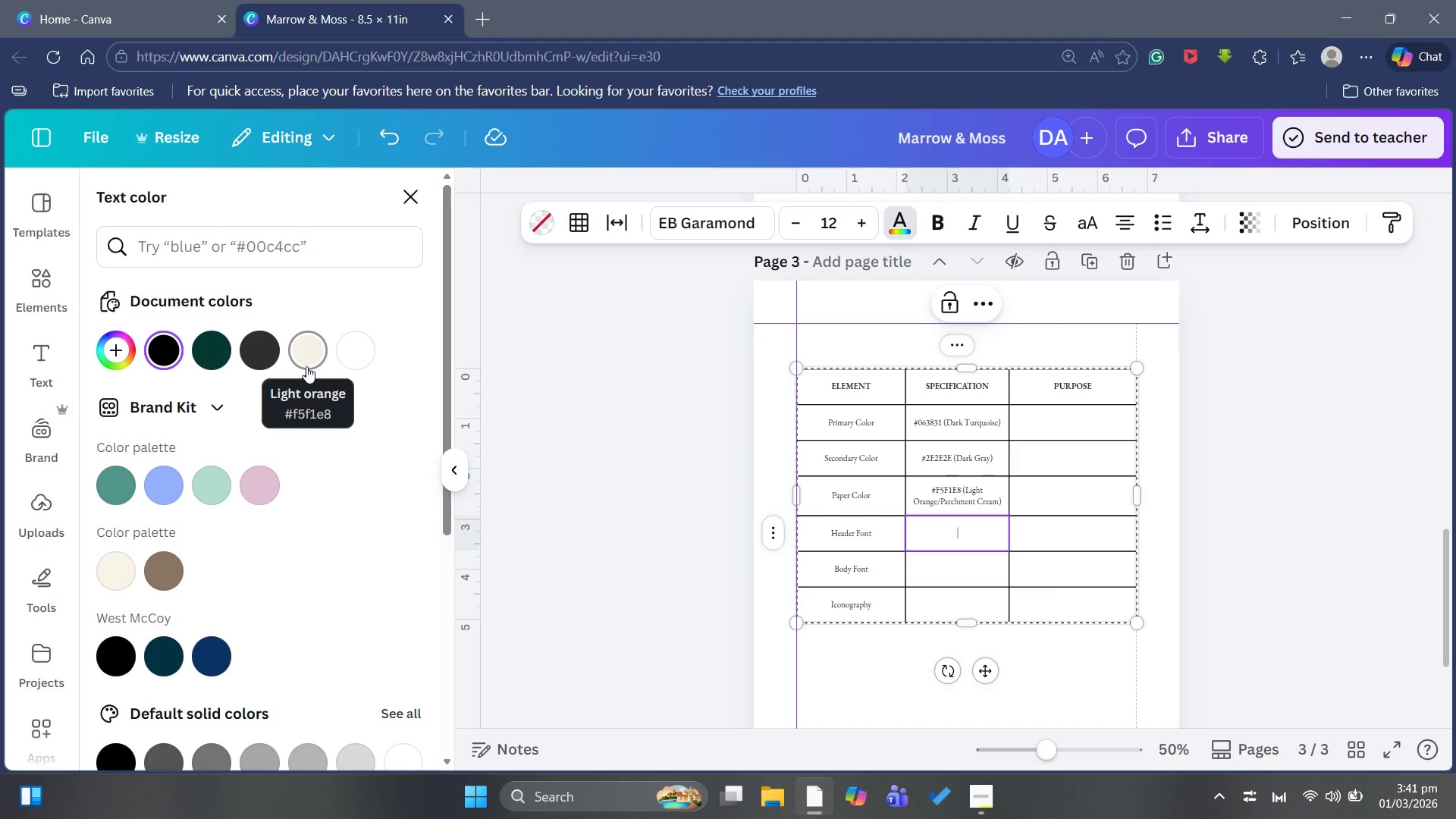 
scroll: coordinate [598, 506], scroll_direction: up, amount: 9.0
 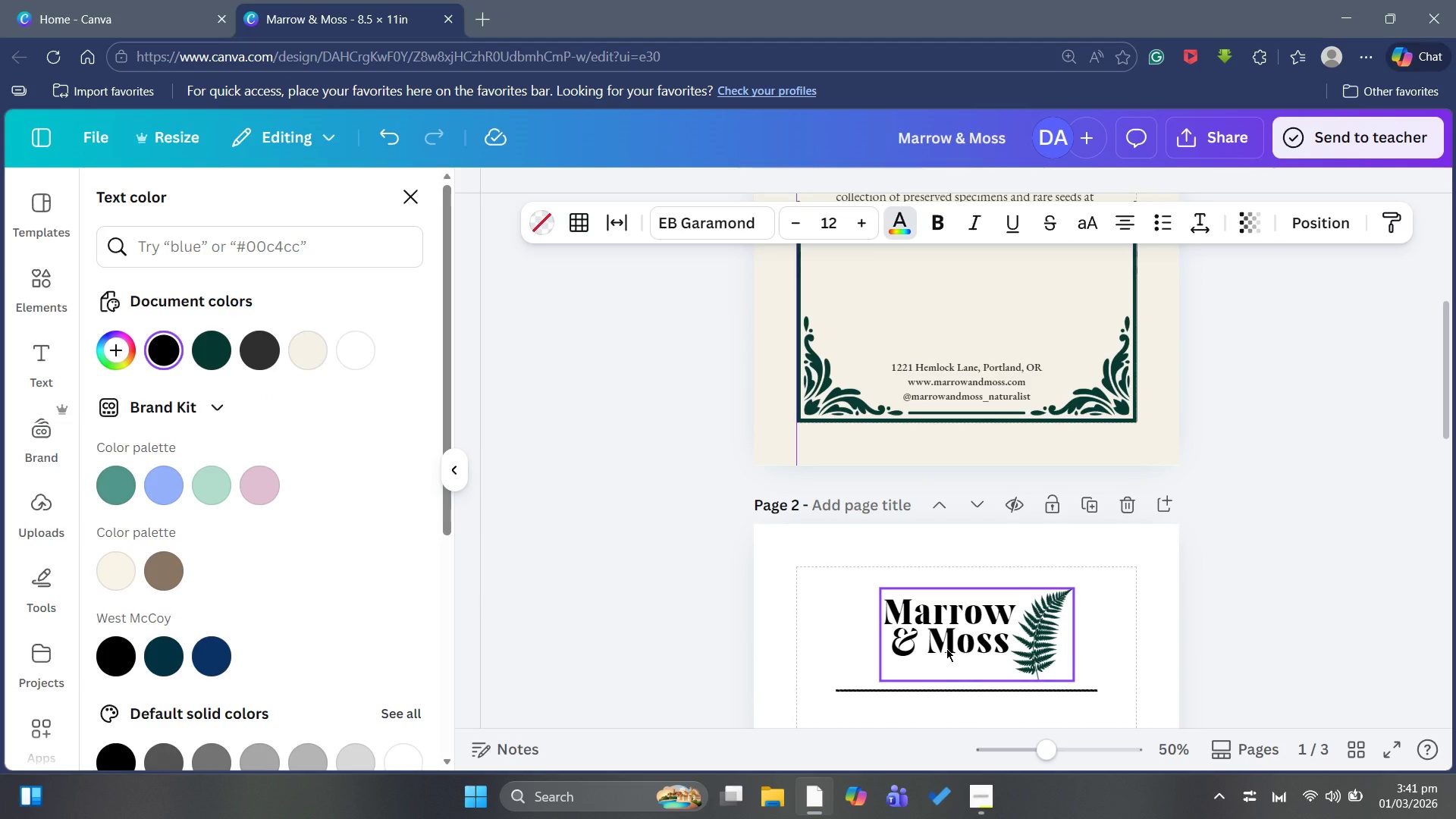 
left_click([946, 648])
 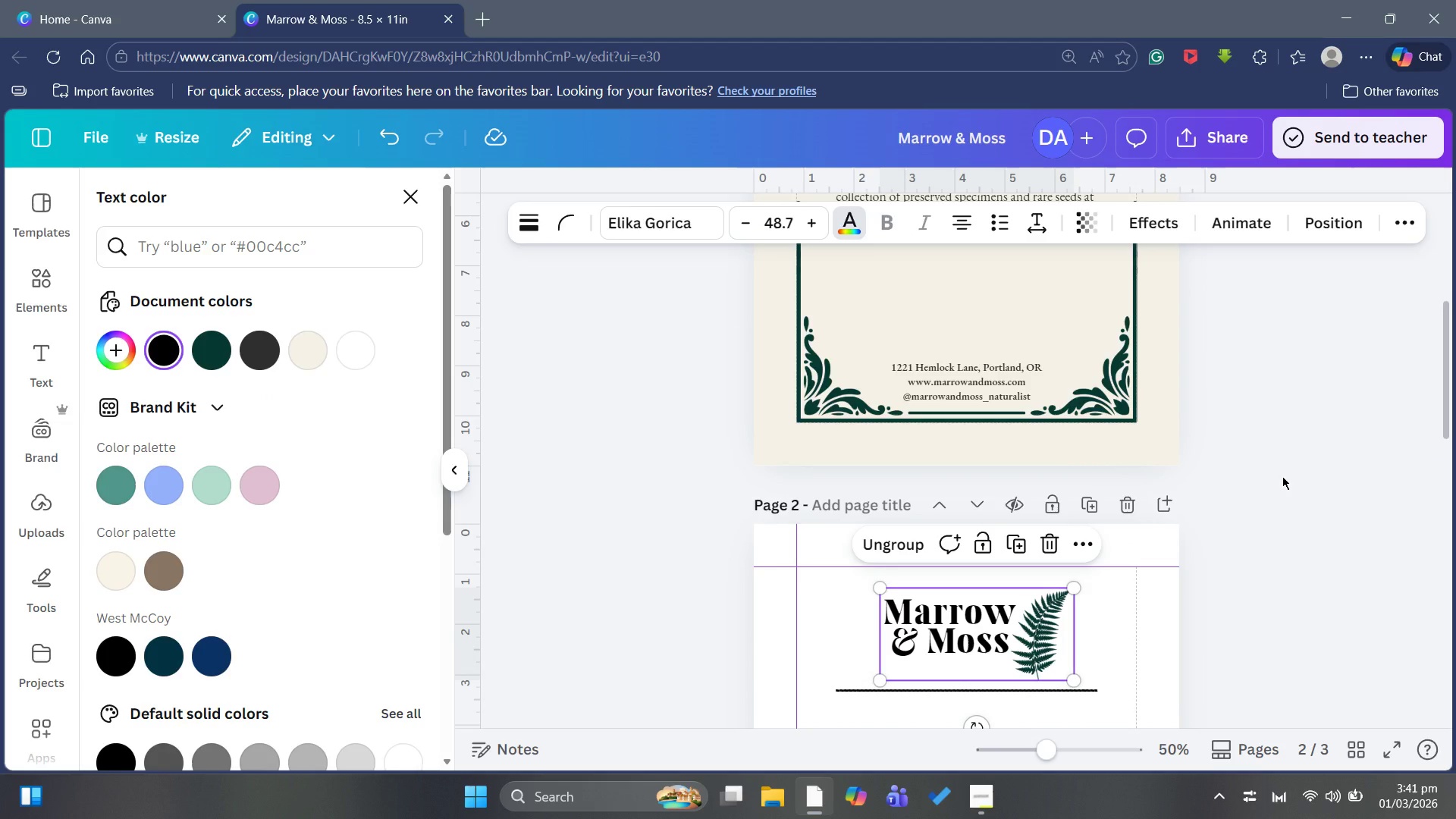 
scroll: coordinate [1282, 476], scroll_direction: down, amount: 10.0
 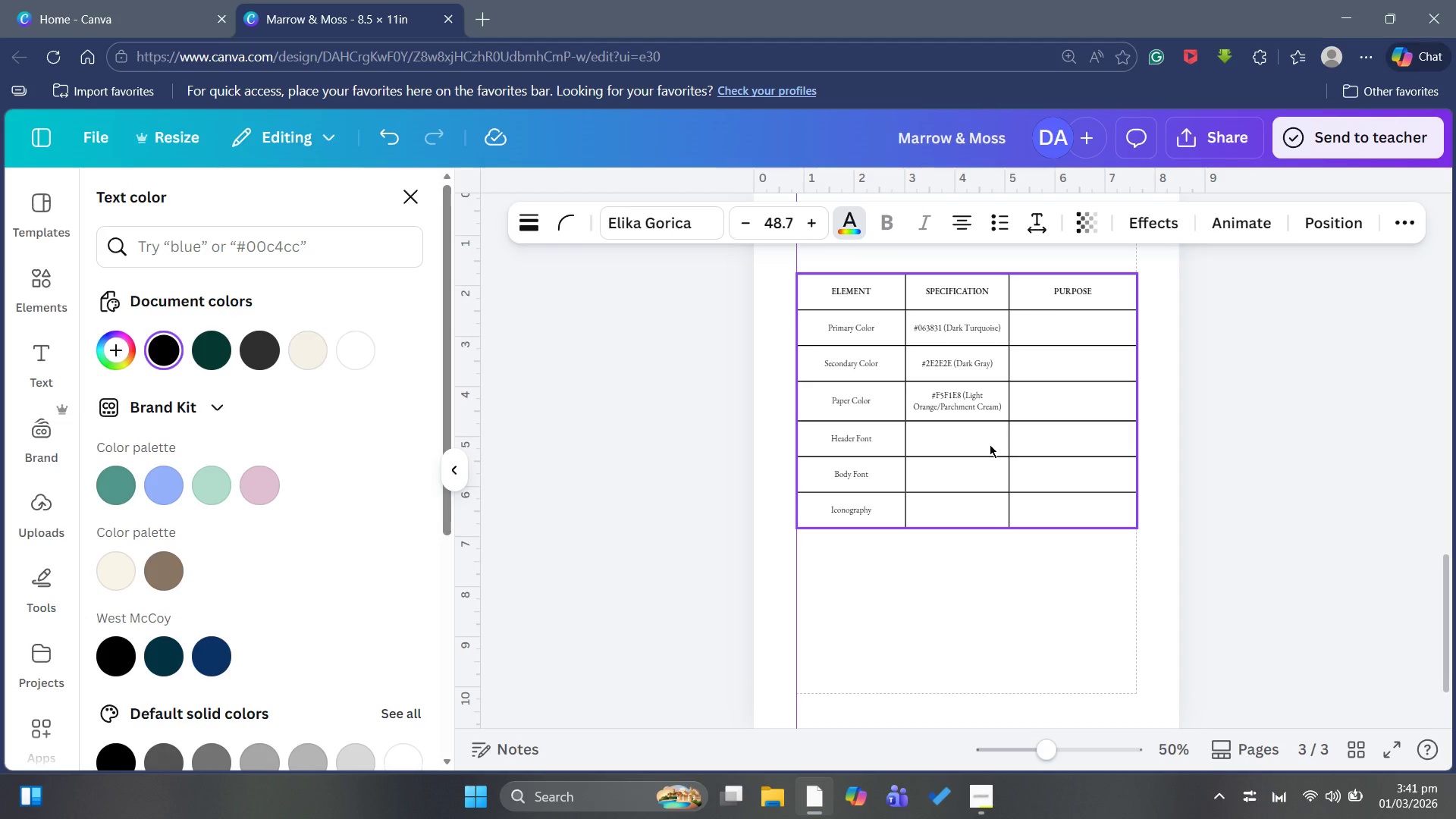 
left_click([990, 444])
 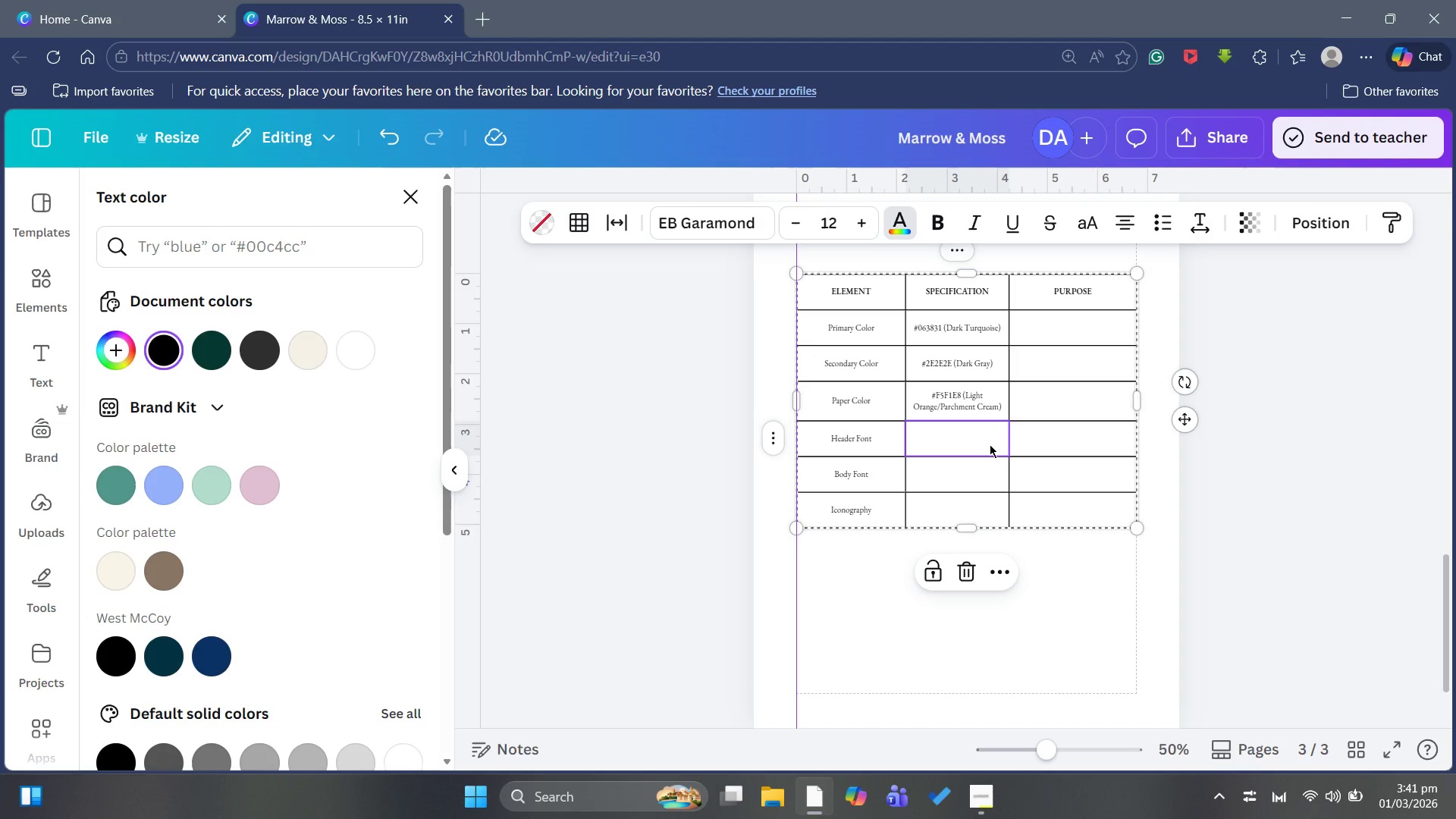 
type(Elika Gorica)
 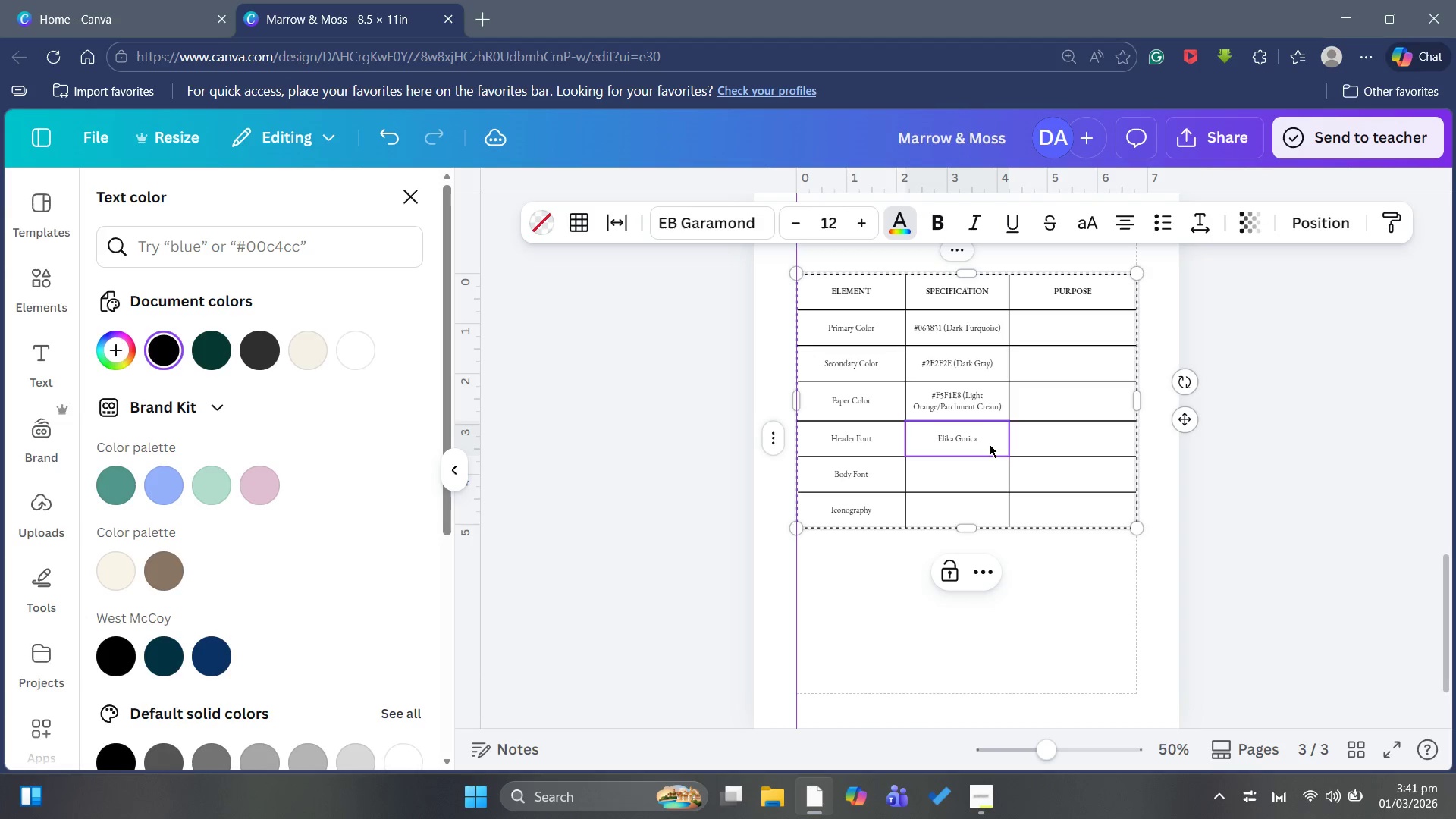 
scroll: coordinate [1130, 431], scroll_direction: up, amount: 7.0
 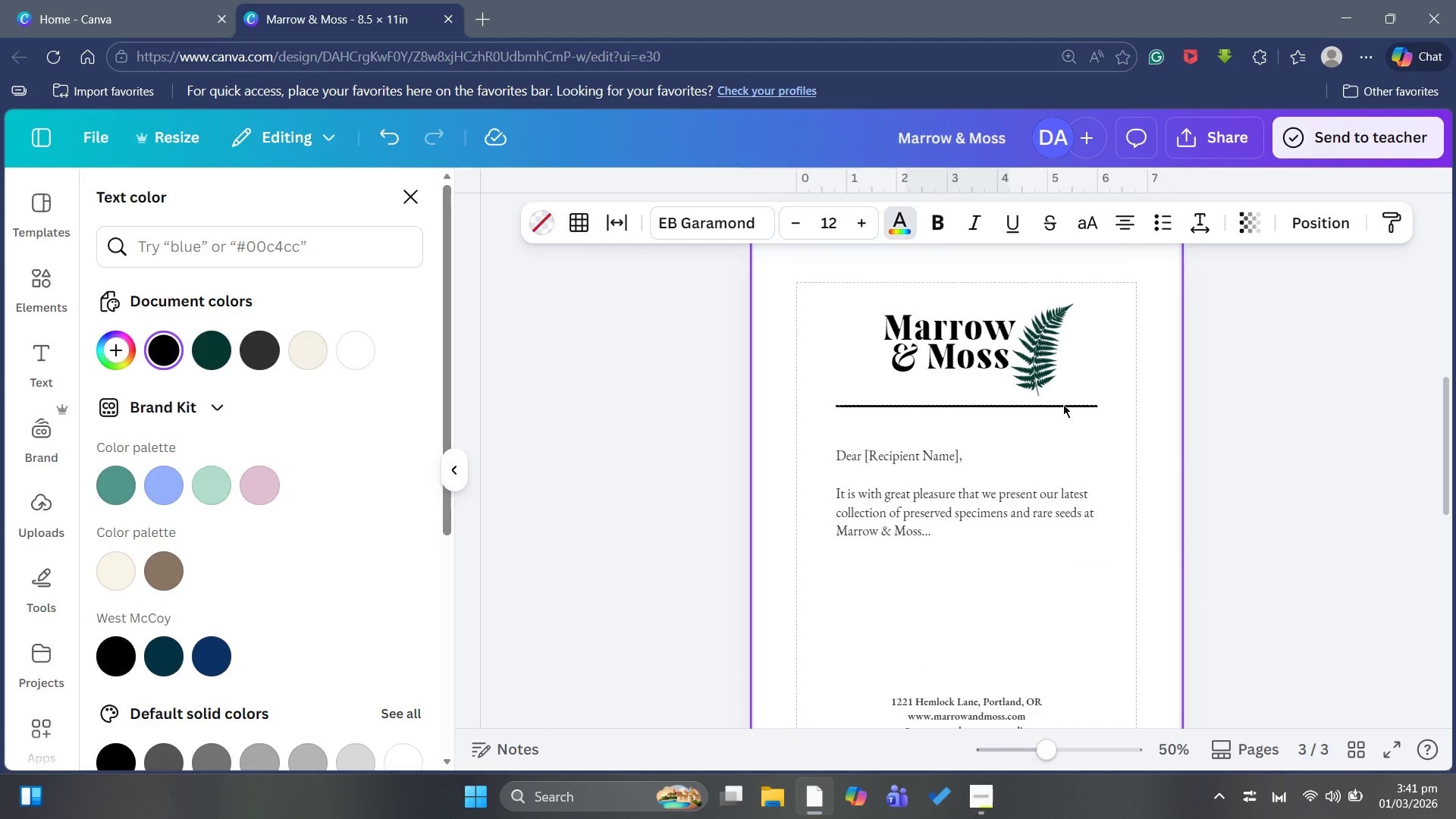 
mouse_move([987, 340])
 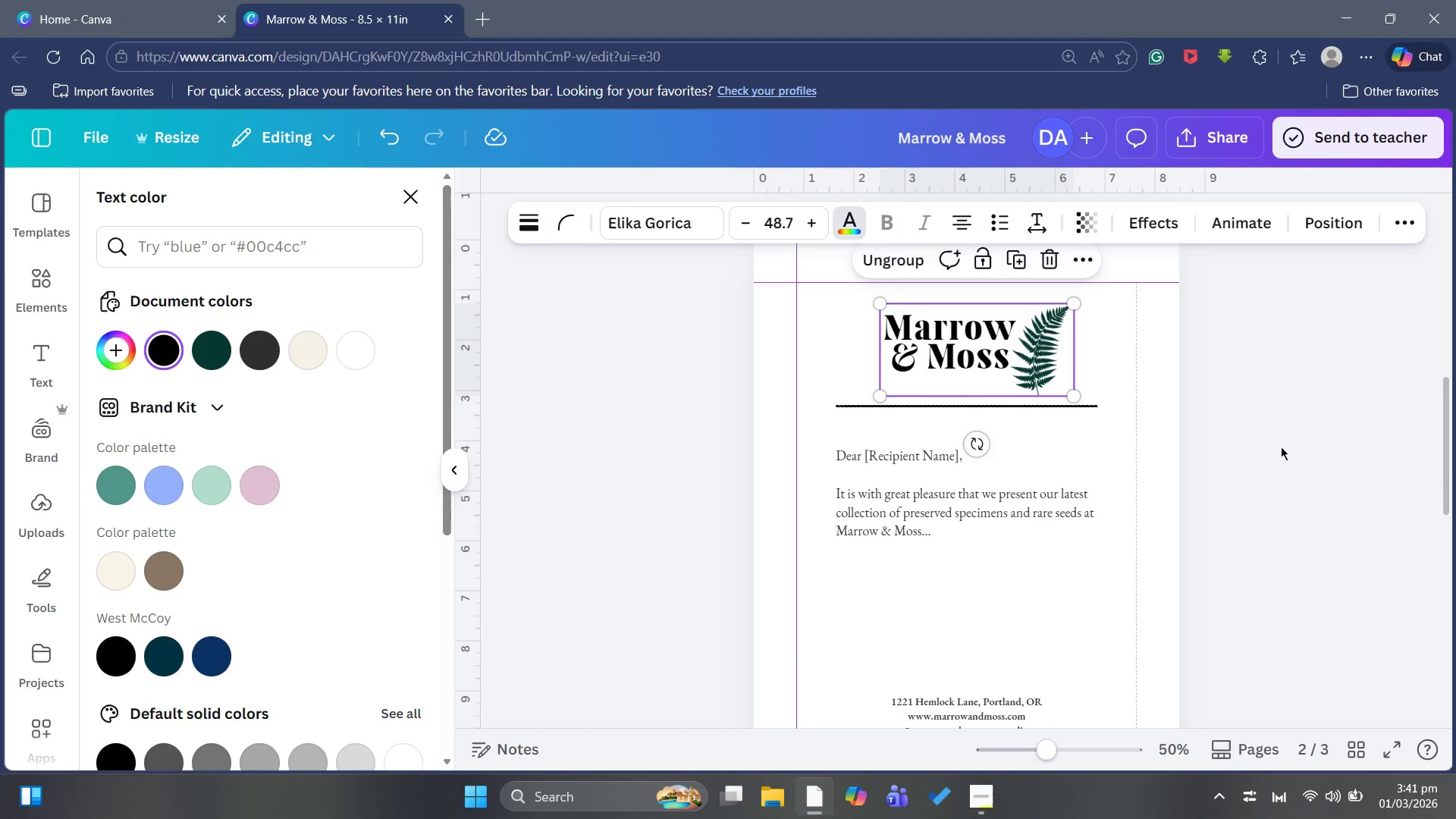 
wait(7.23)
 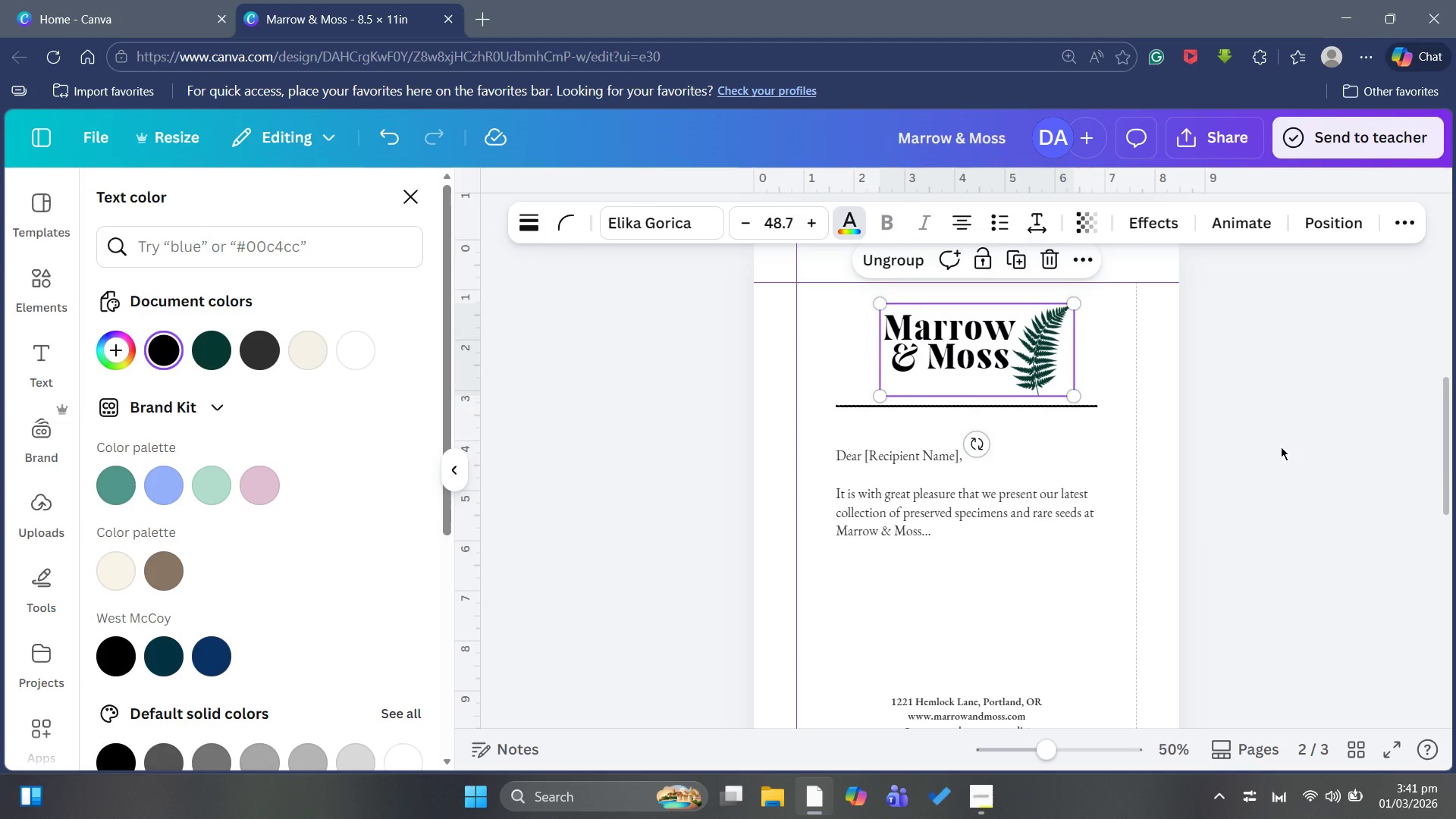 
scroll: coordinate [1281, 447], scroll_direction: down, amount: 6.0
 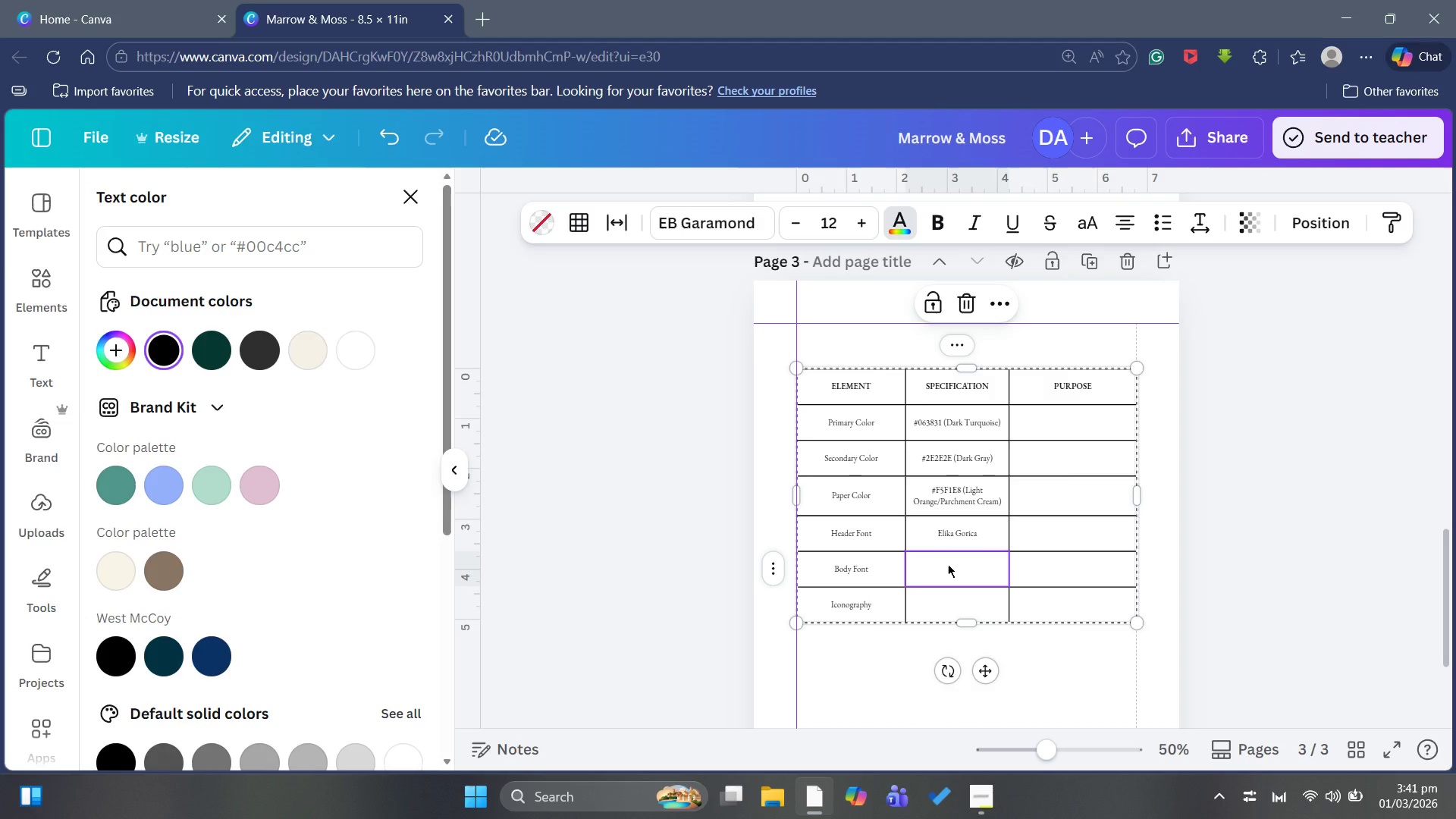 
wait(6.39)
 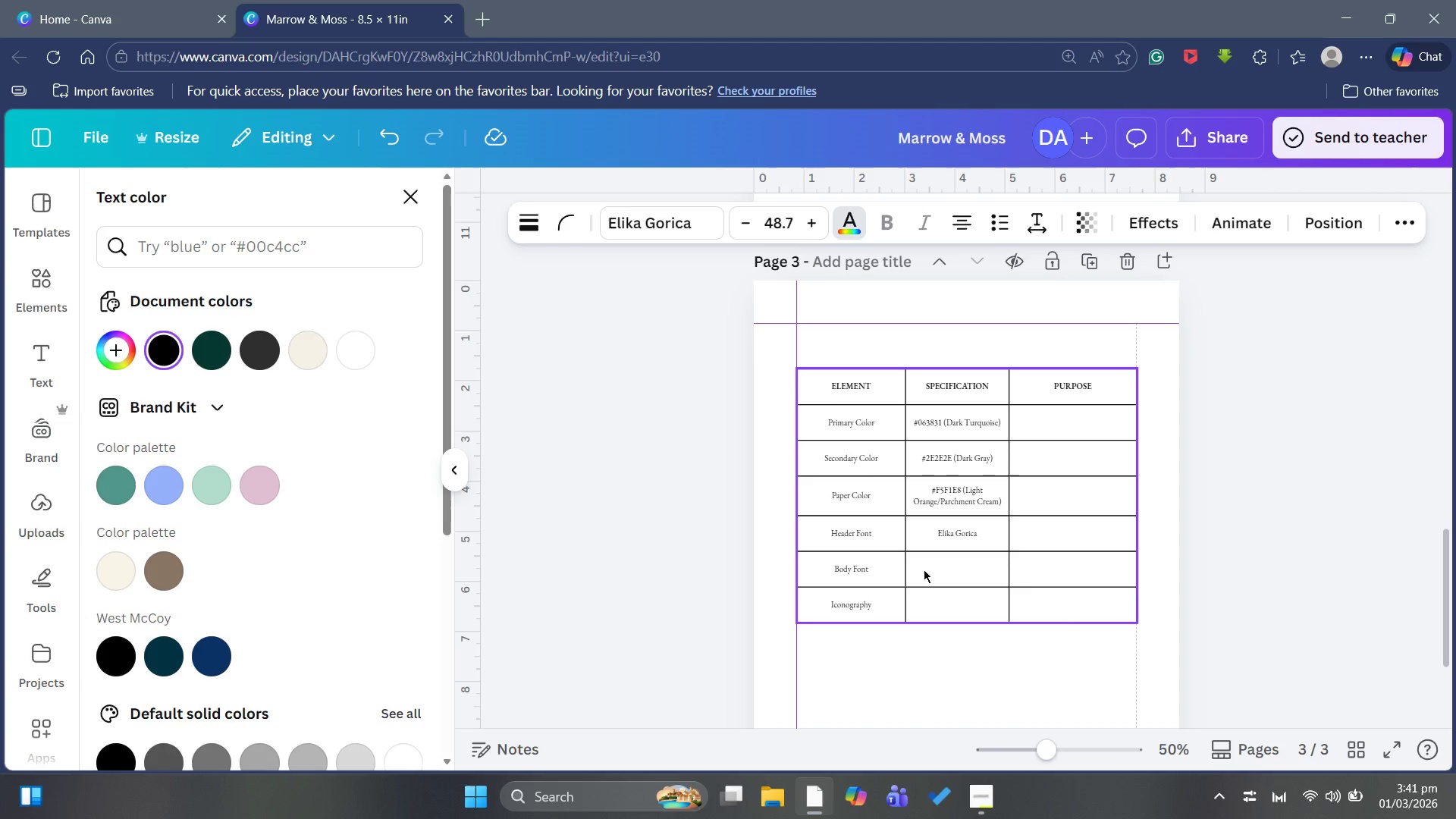 
type(EB Garamond)
 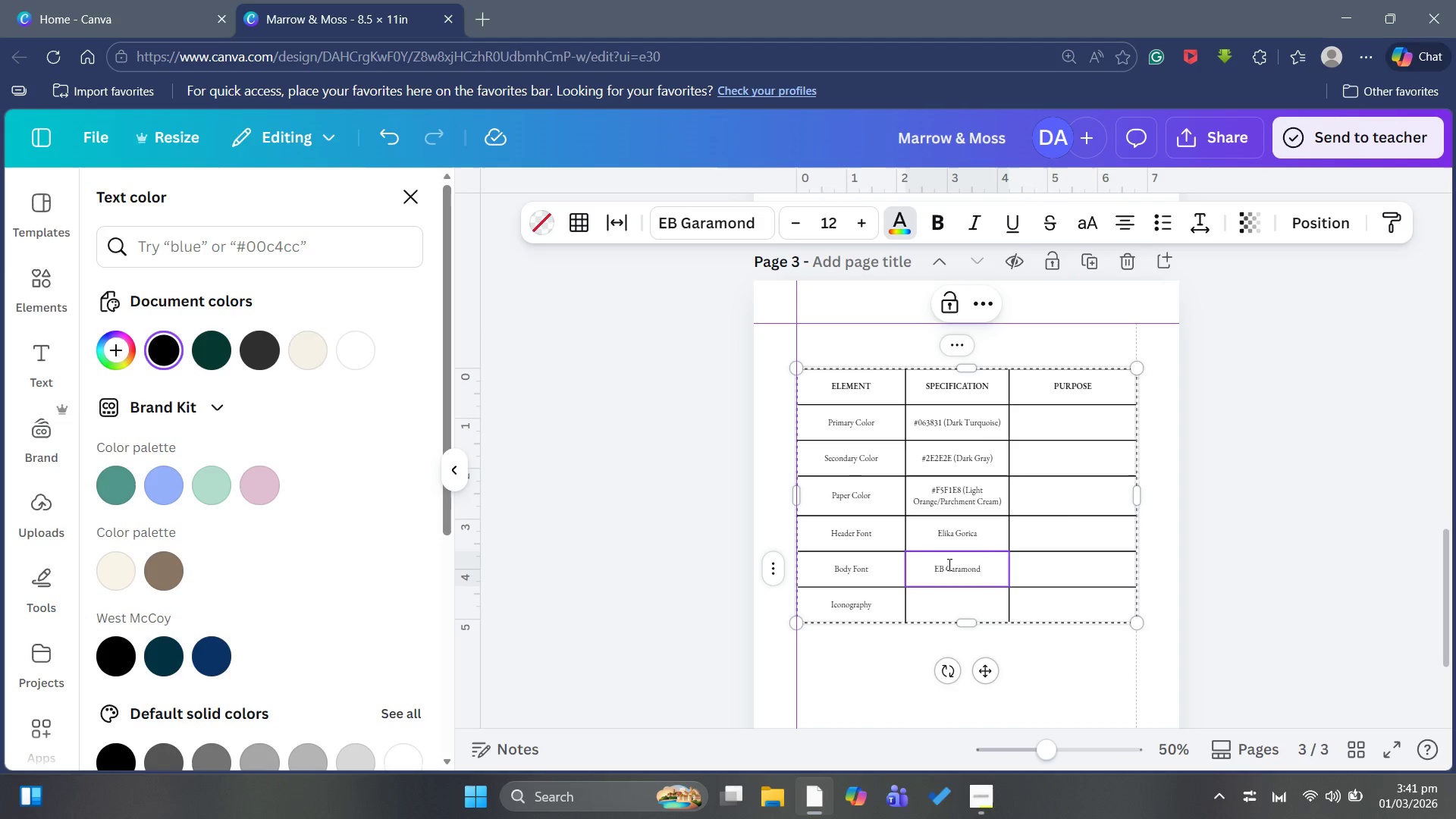 
key(ArrowDown)
 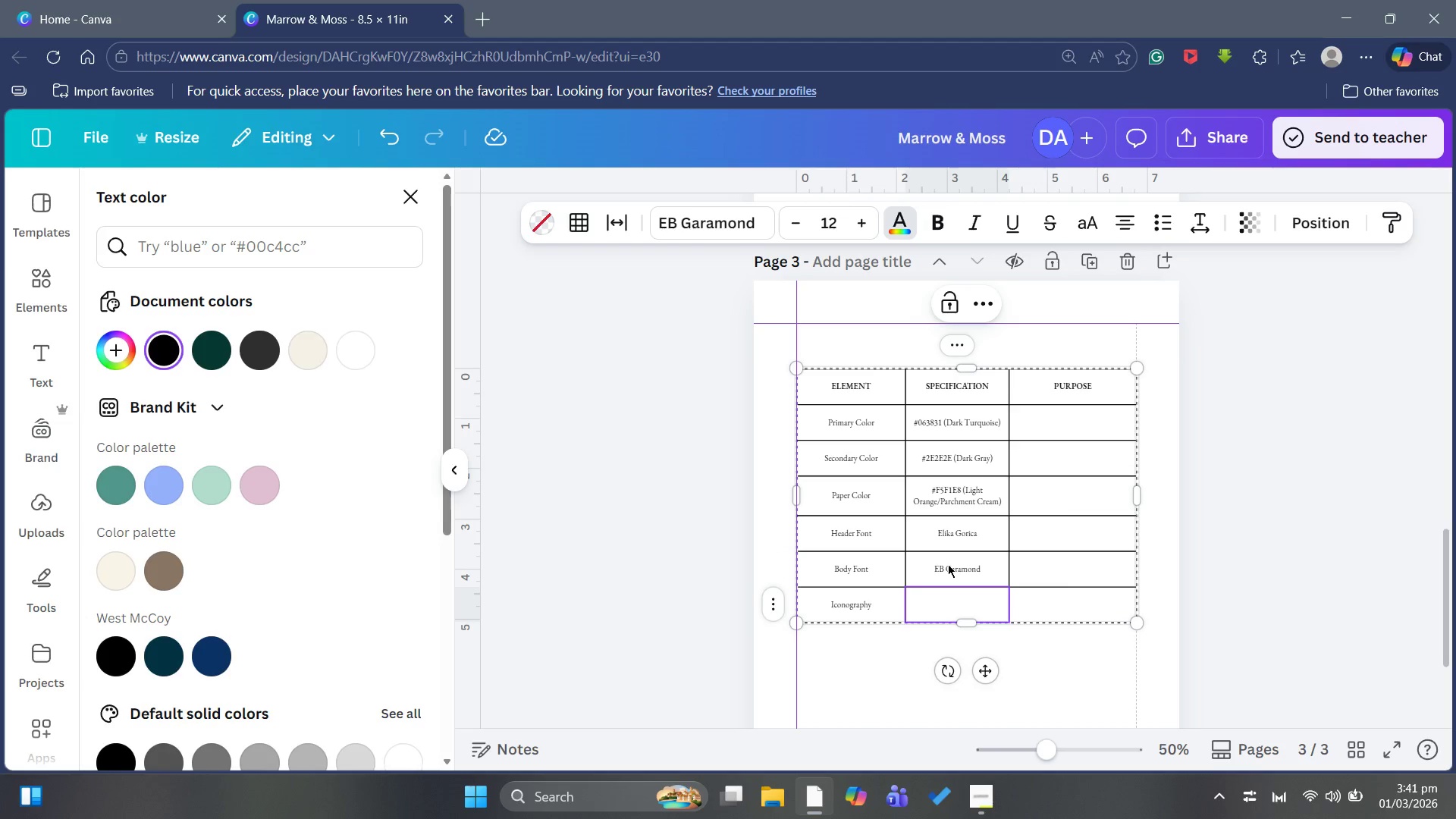 
wait(5.8)
 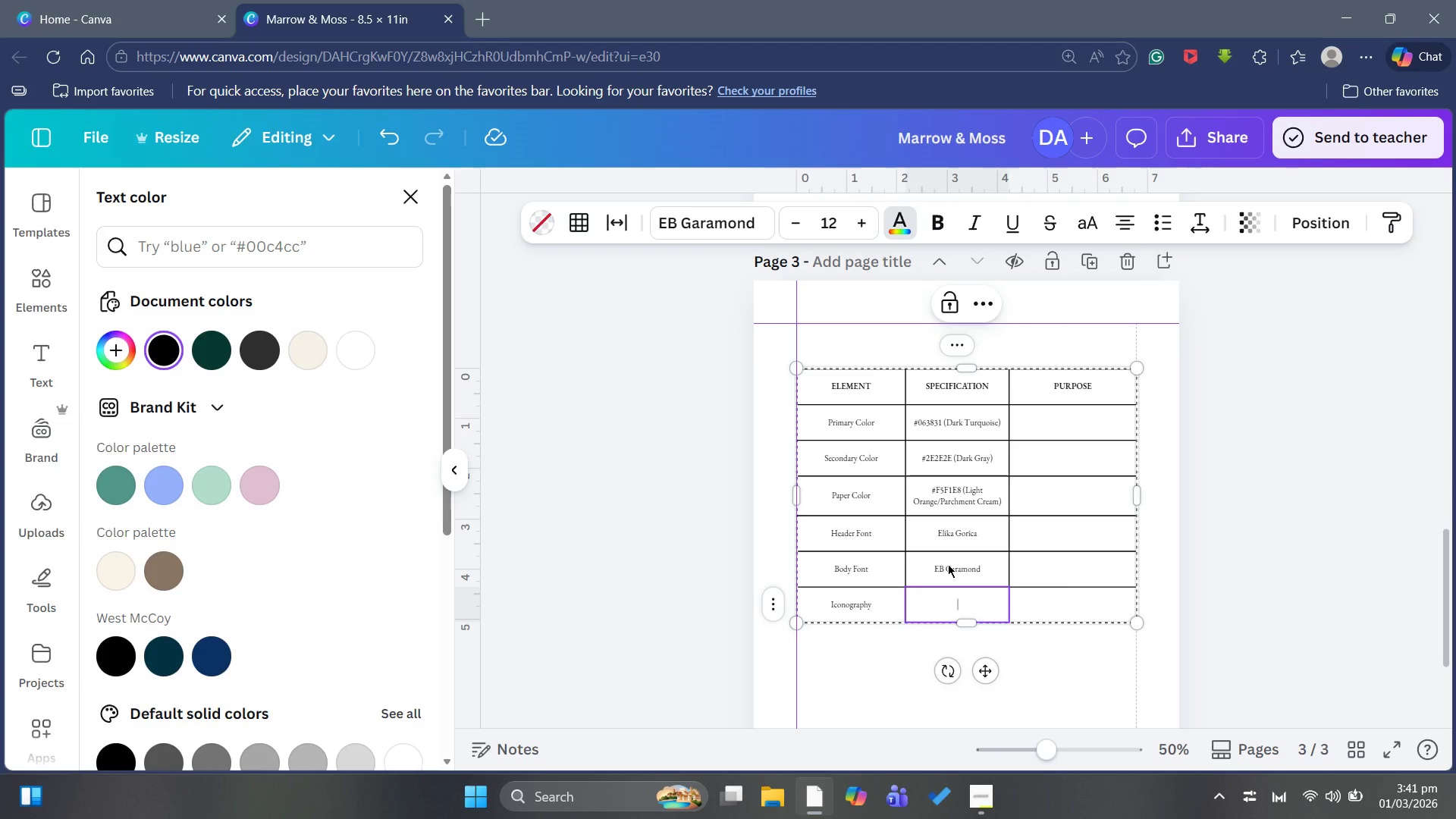 
type(Fern/)
 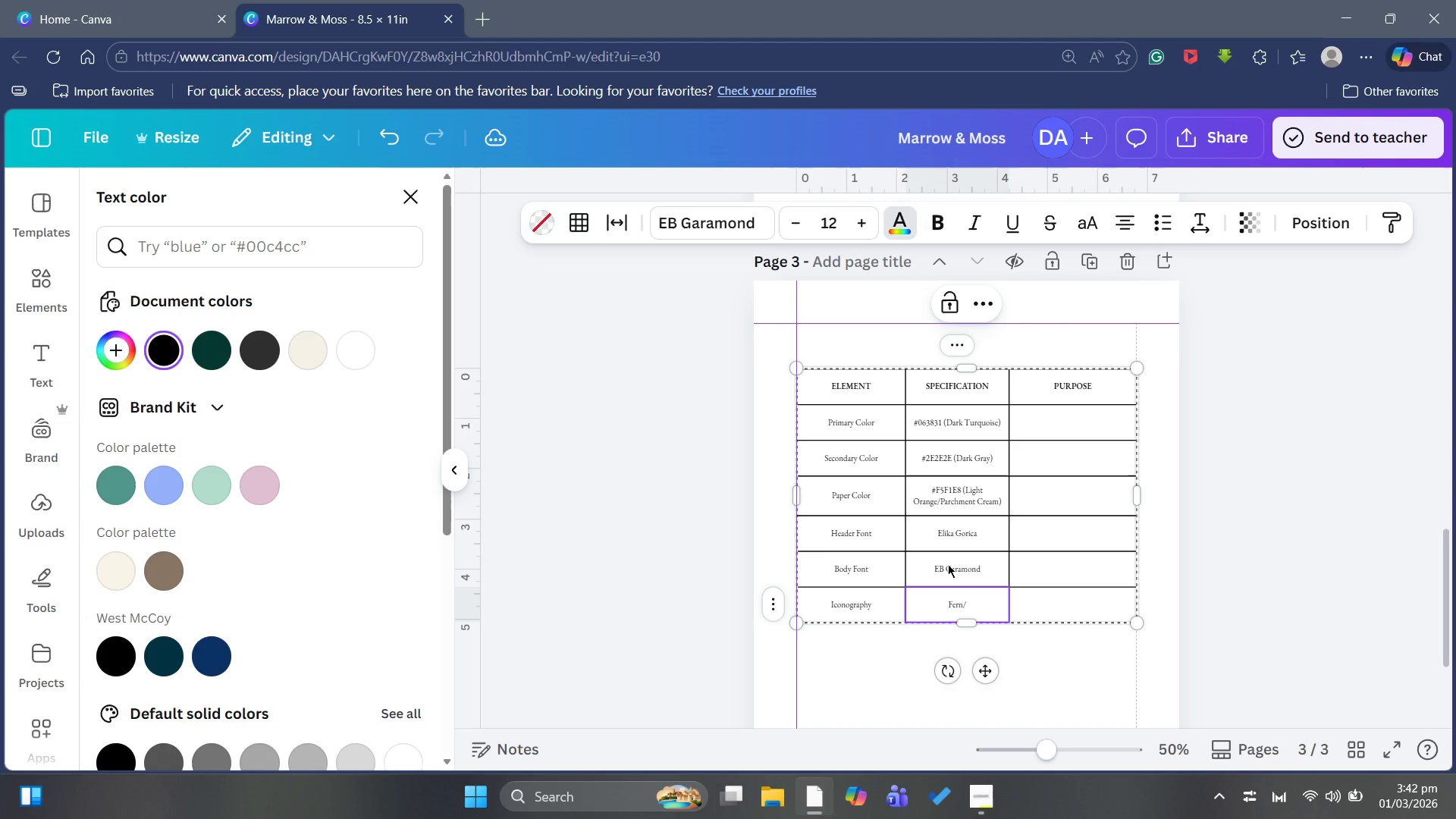 
wait(6.38)
 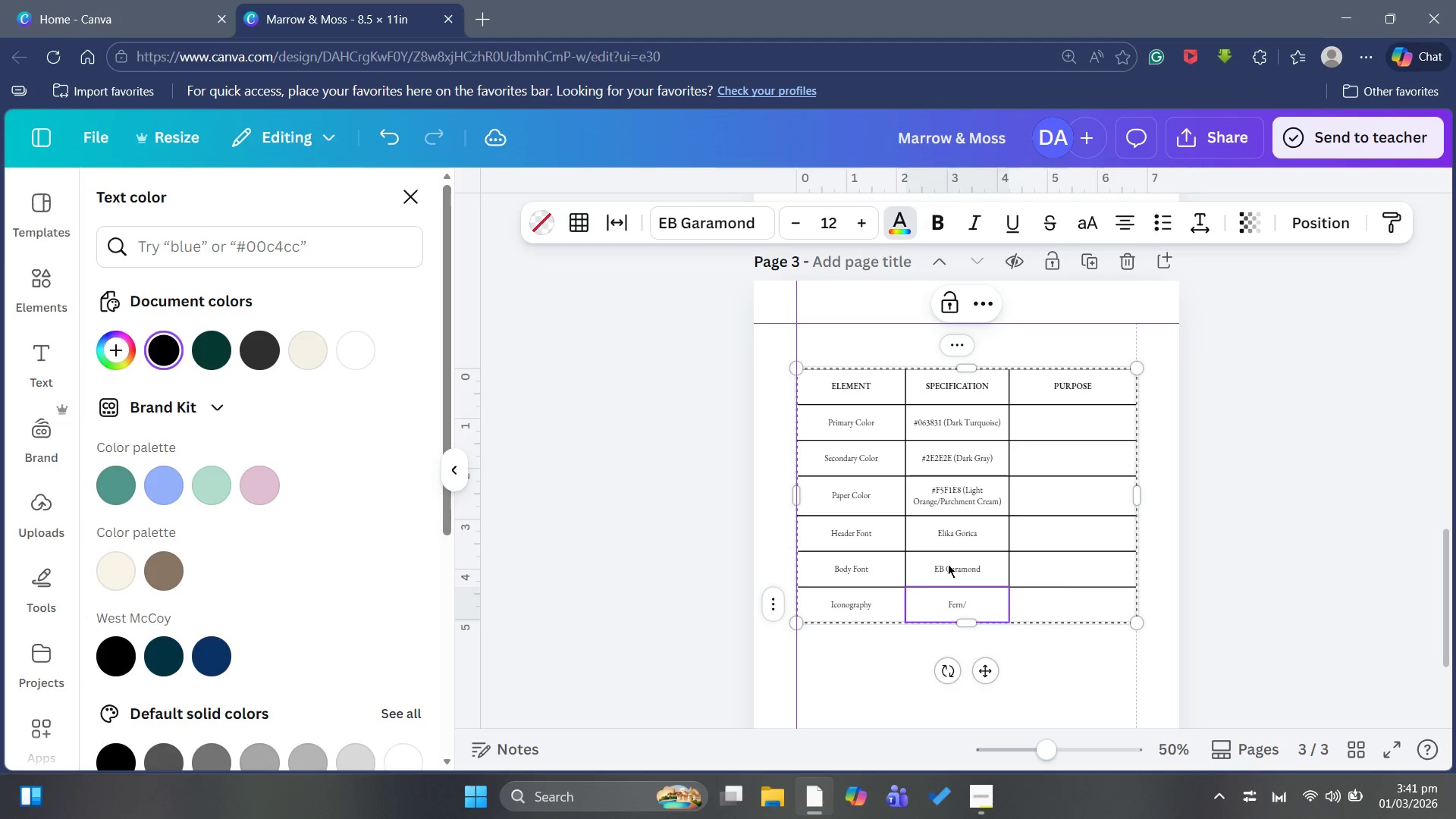 
key(Backspace)
 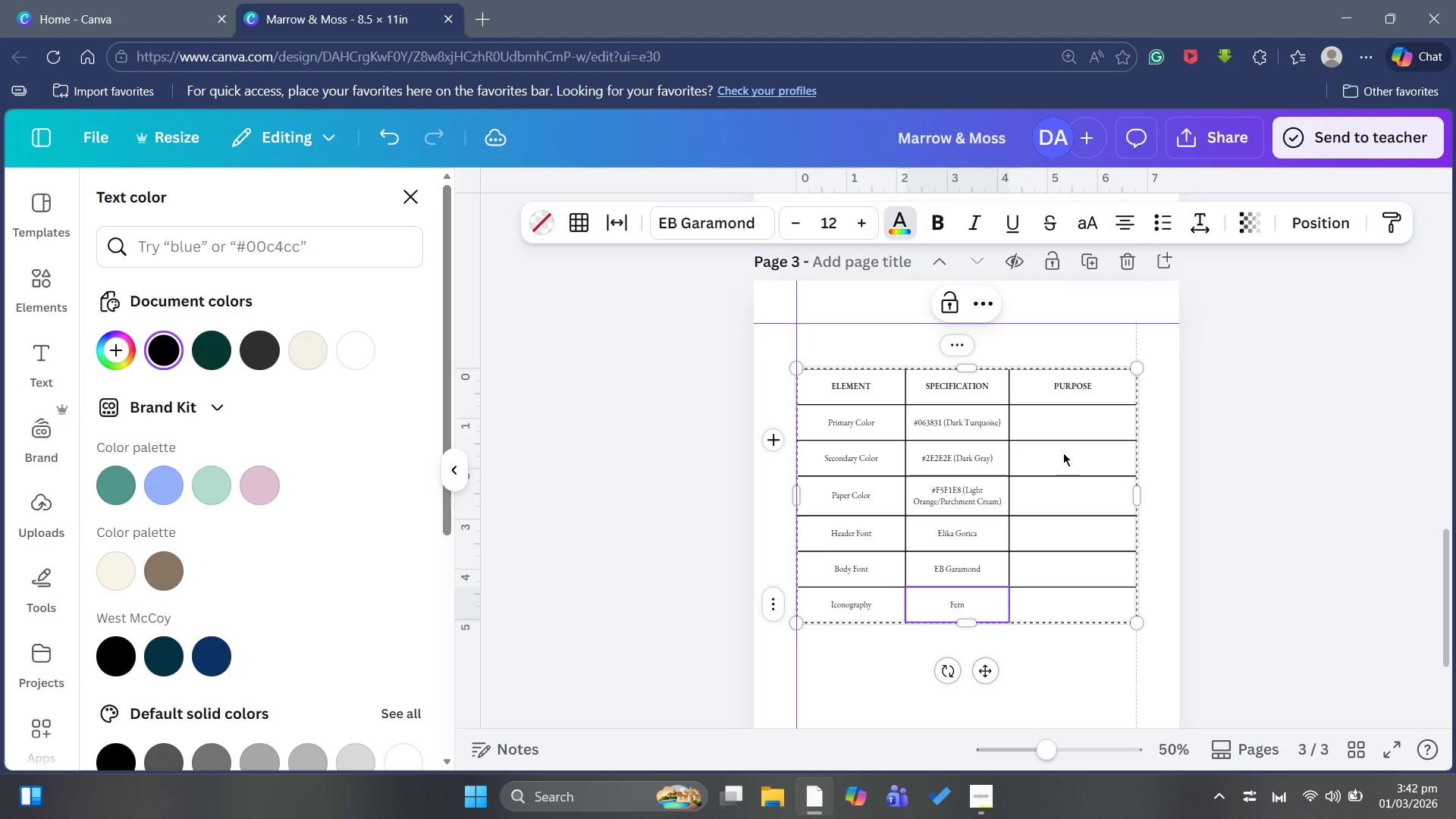 
key(ArrowRight)
 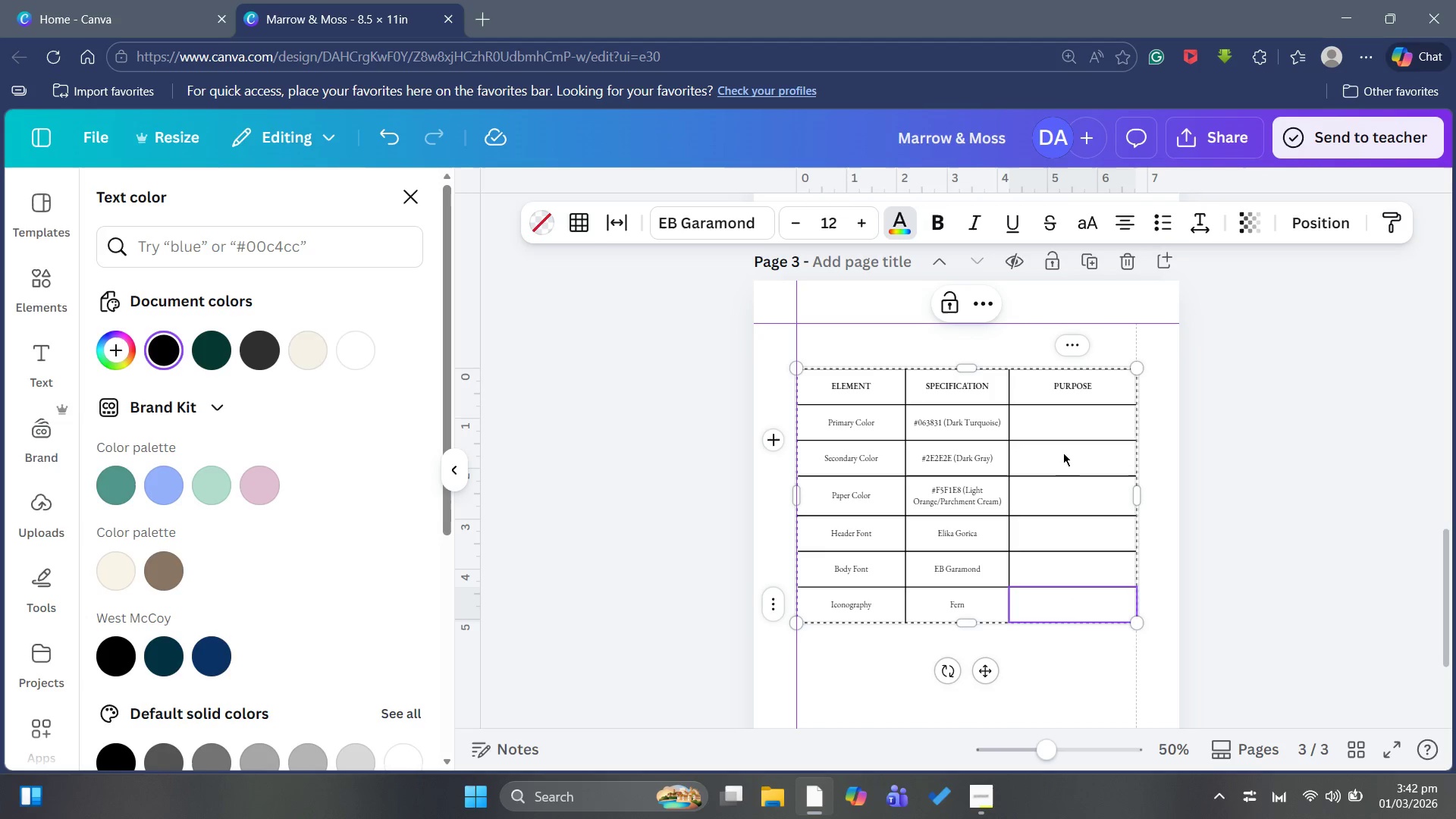 
type(Brand Identity Graphic)
 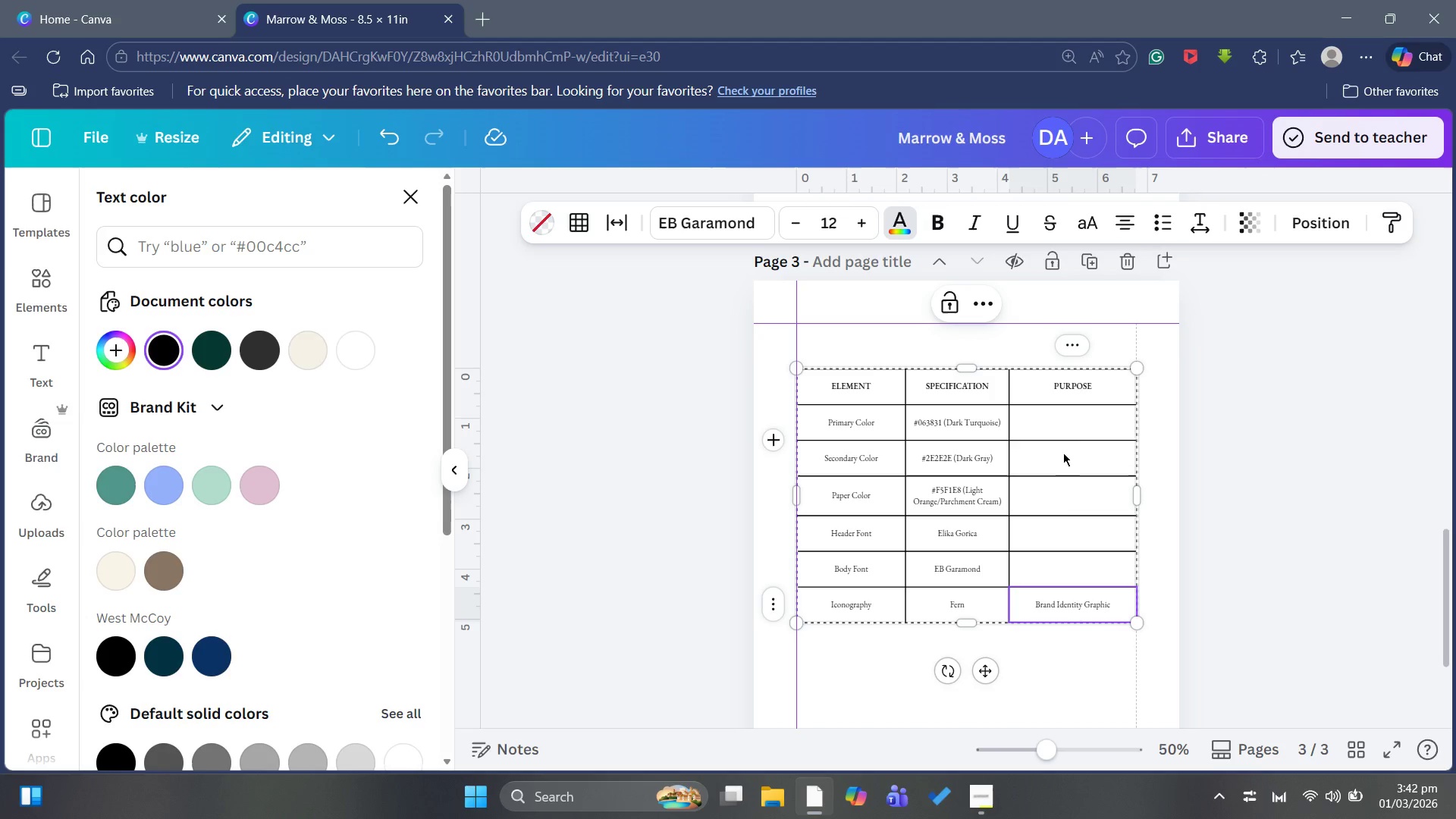 
key(ArrowUp)
 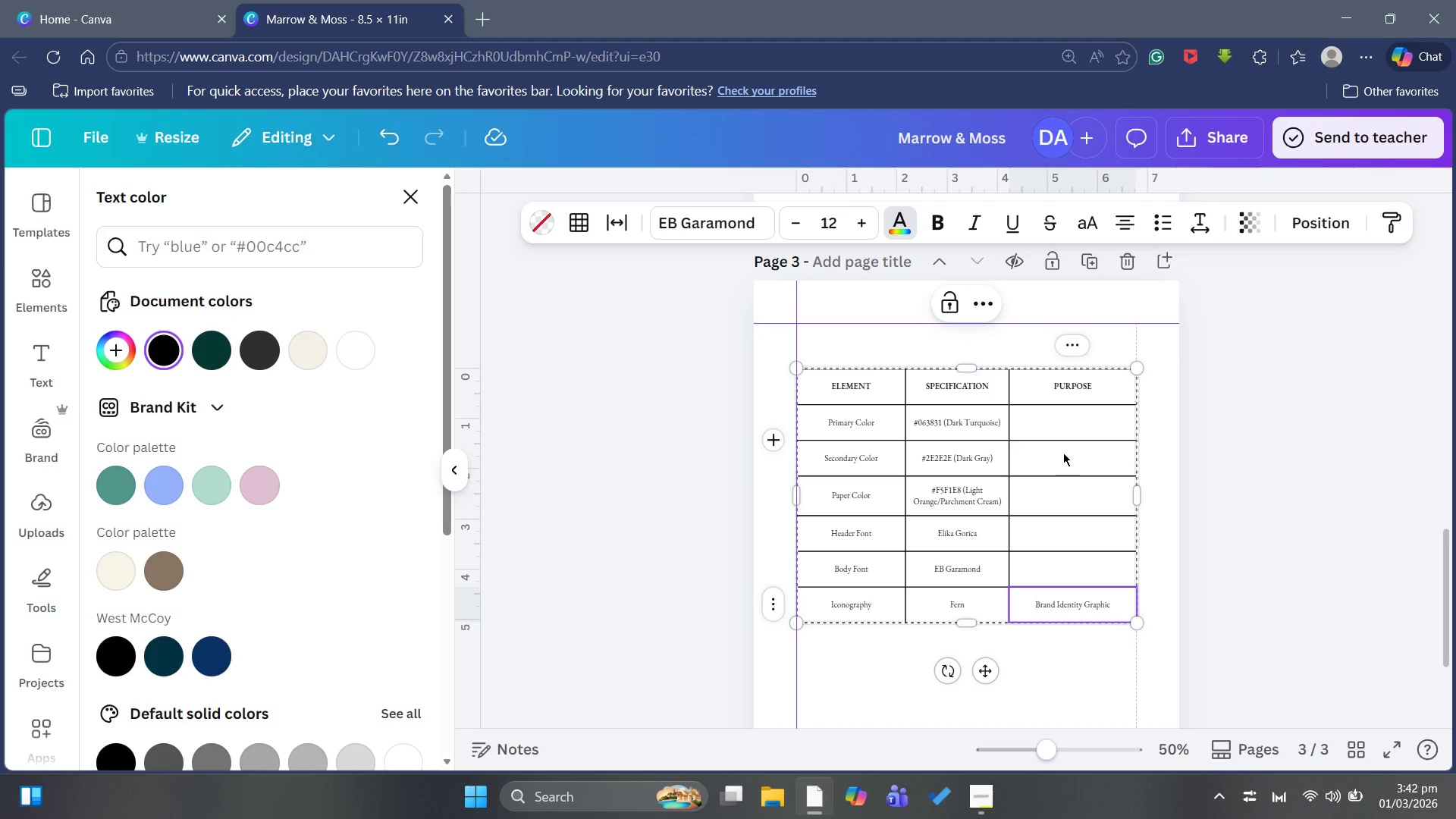 
key(ArrowUp)
 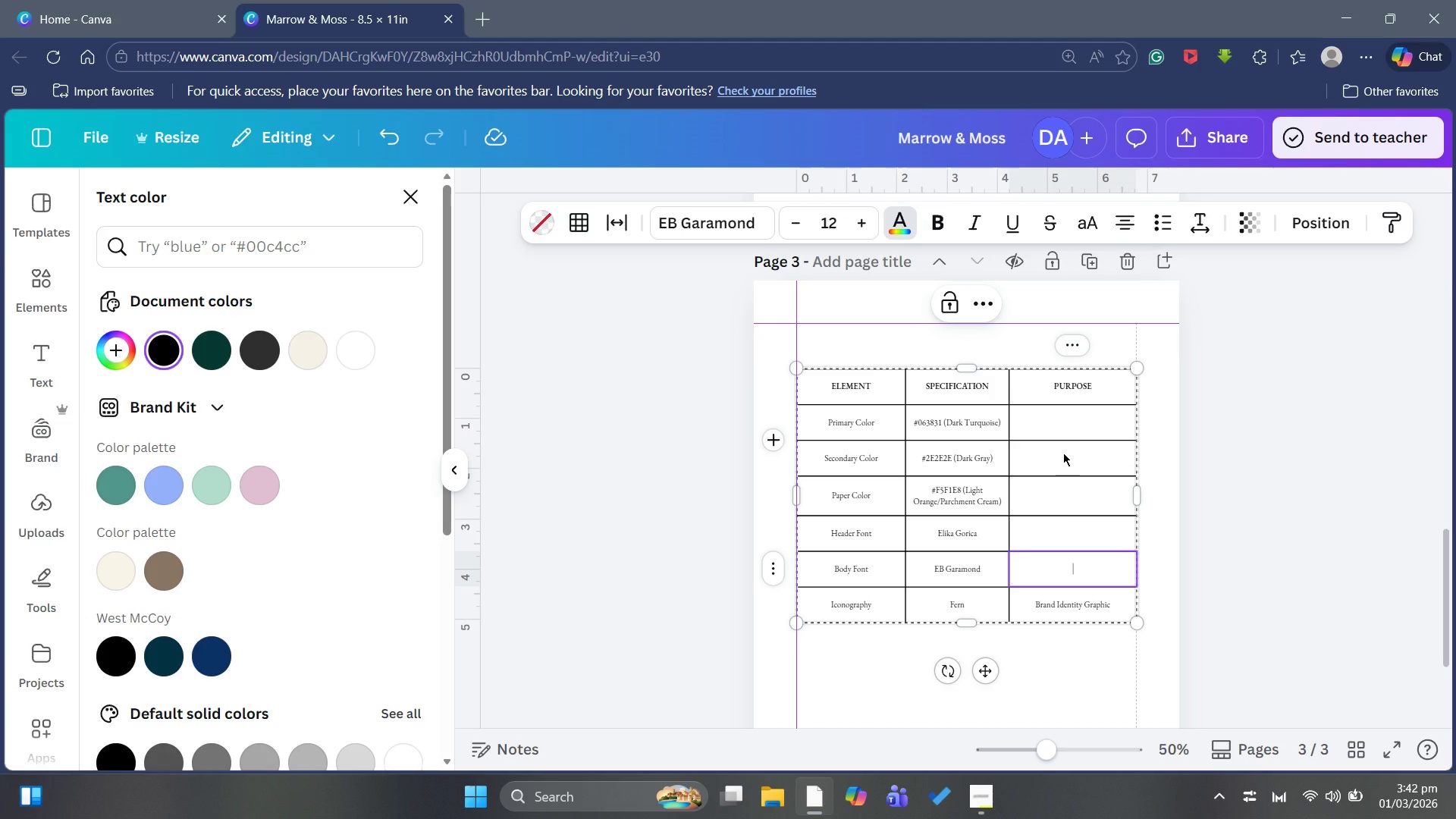 
type(Correspondence Text)
 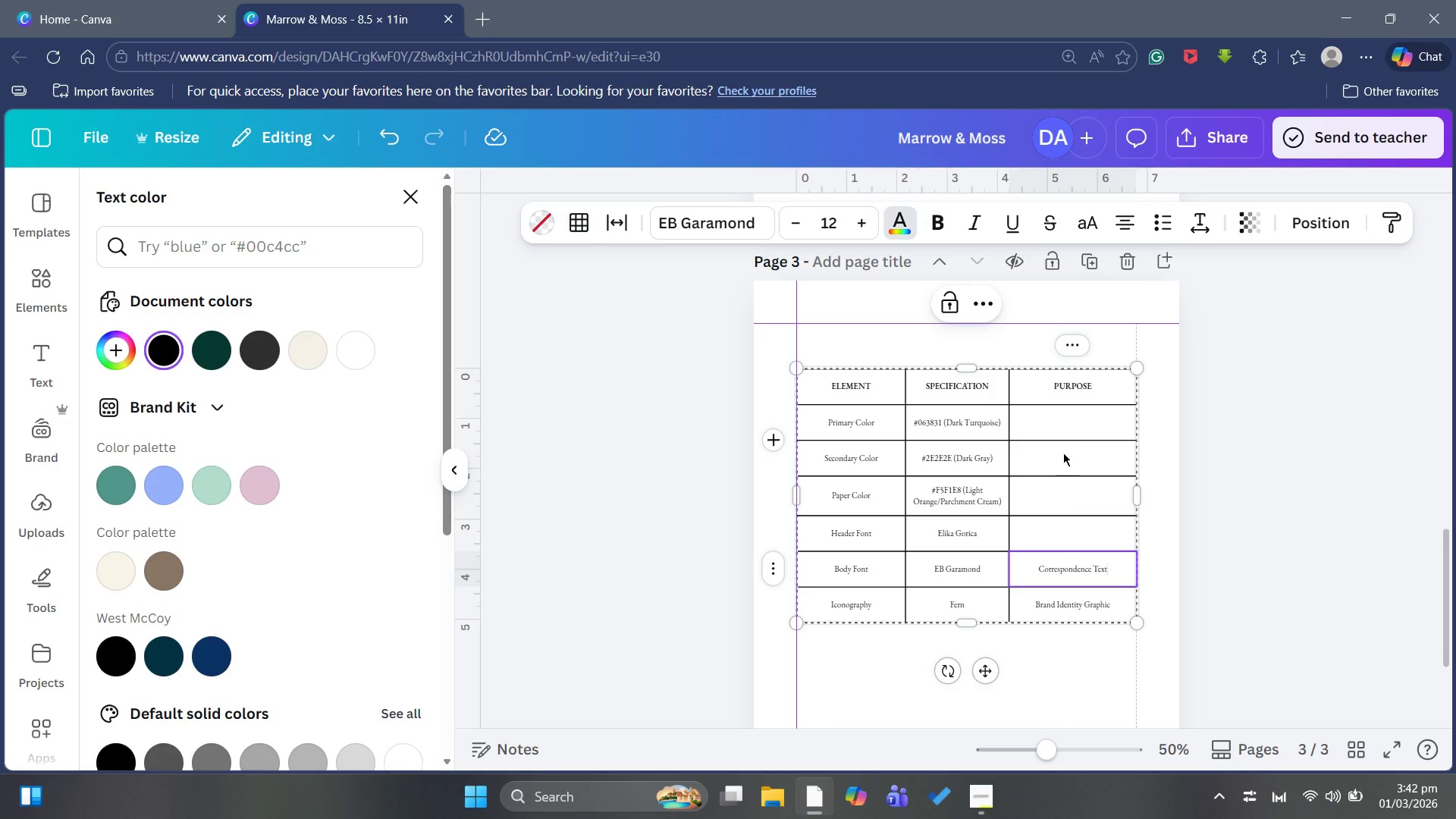 
key(ArrowUp)
 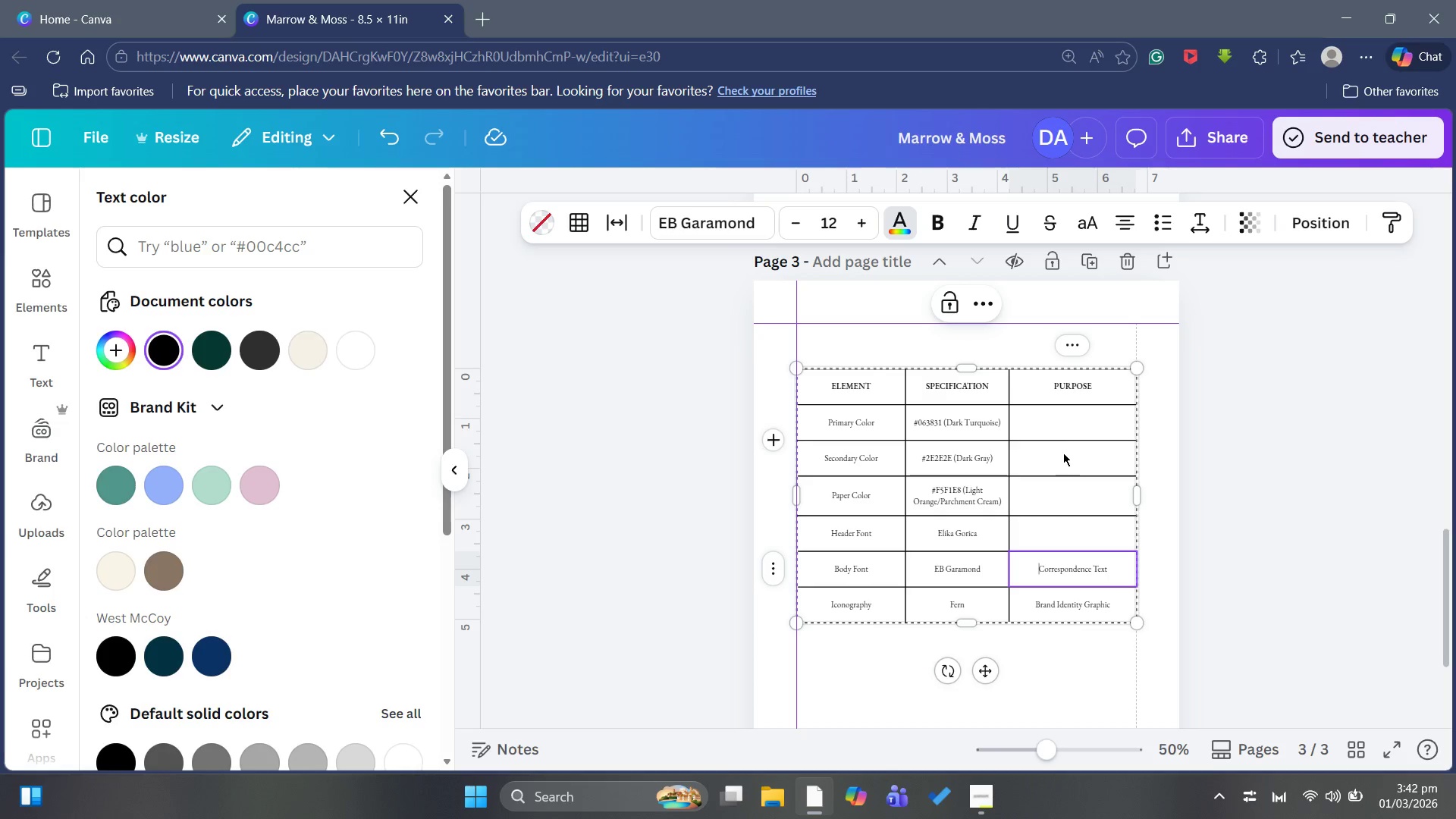 
type(Bra)
key(Backspace)
key(Backspace)
key(Backspace)
 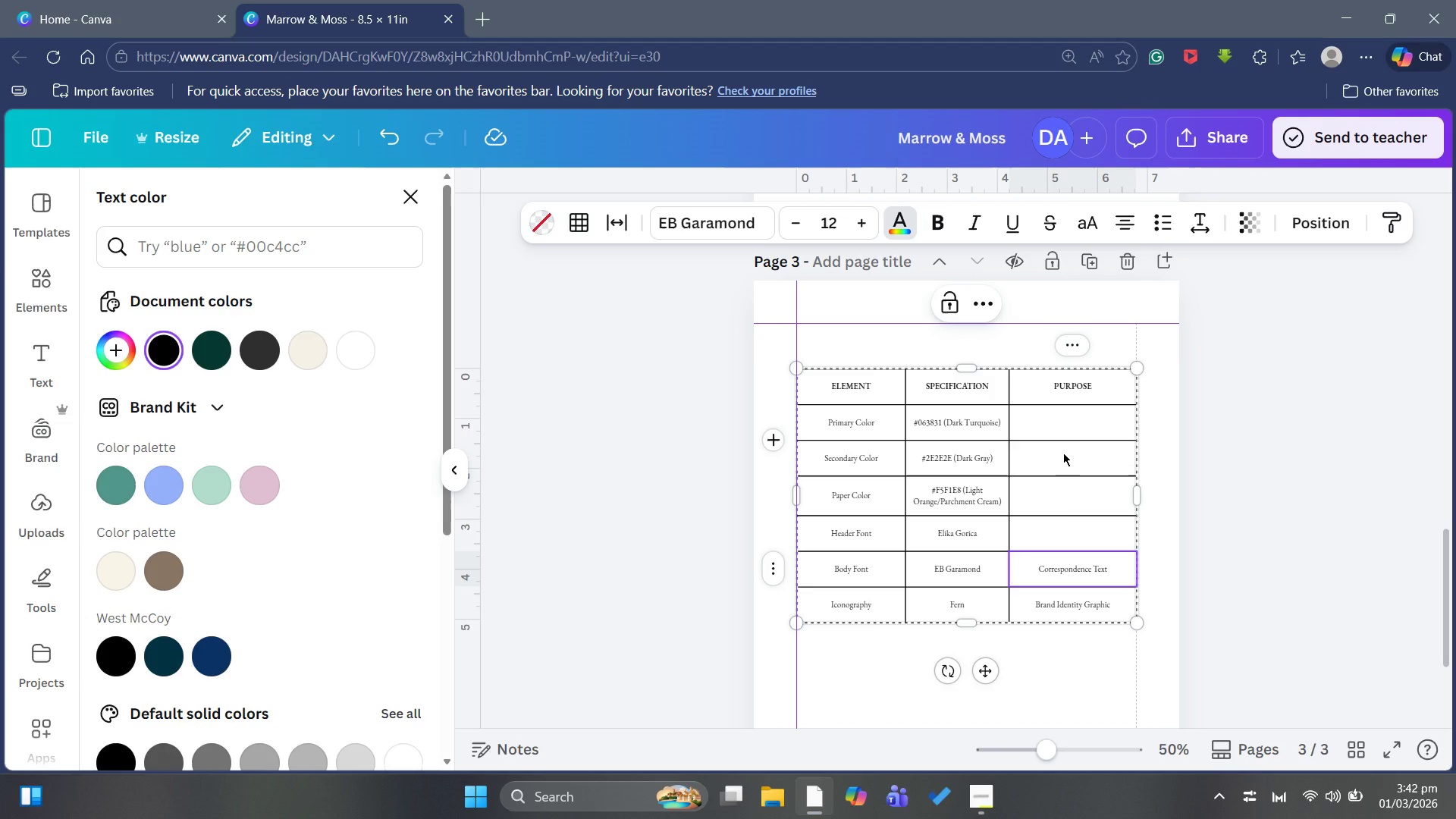 
key(ArrowUp)
 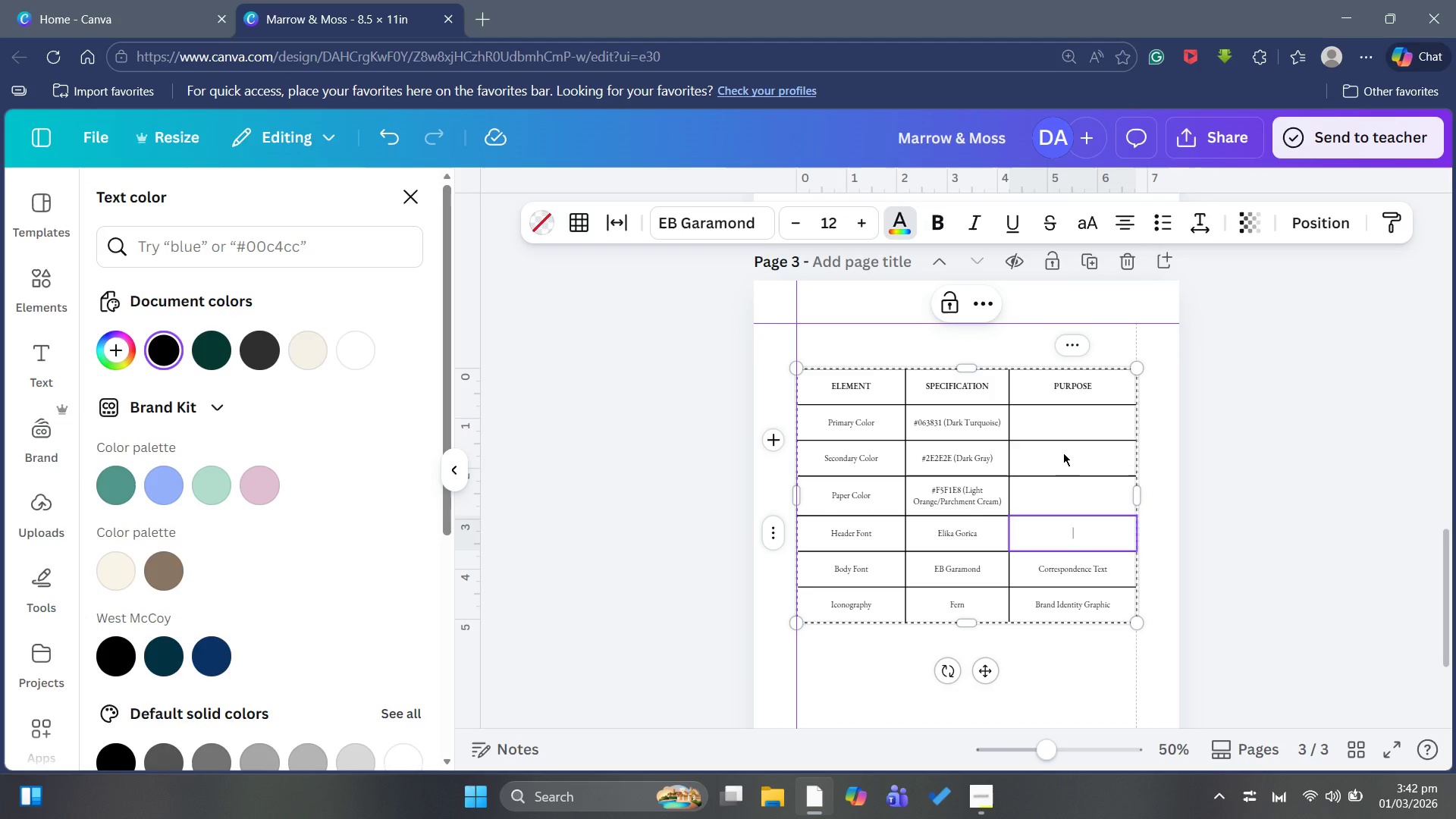 
type(Brand Name)
 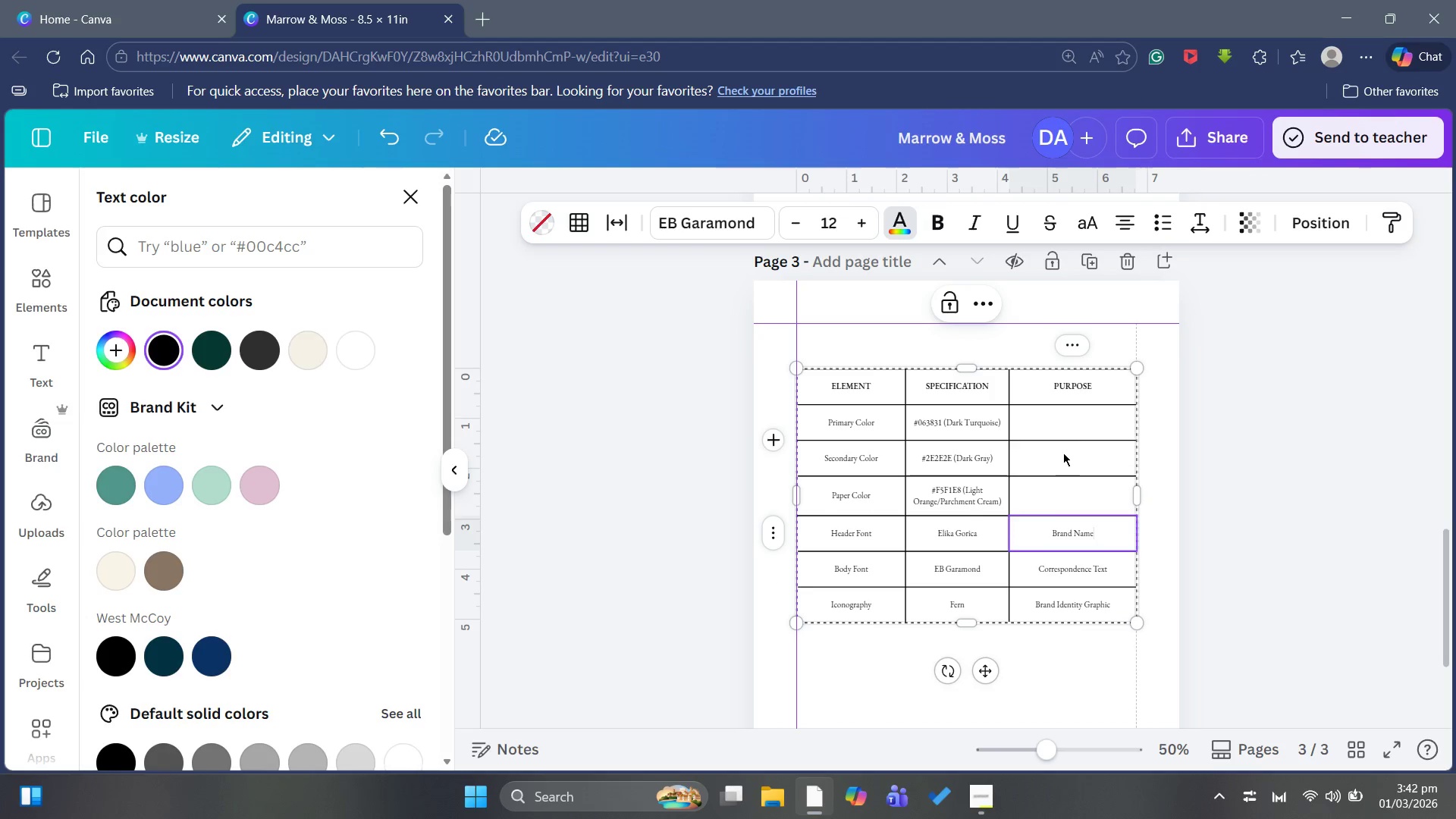 
key(ArrowUp)
 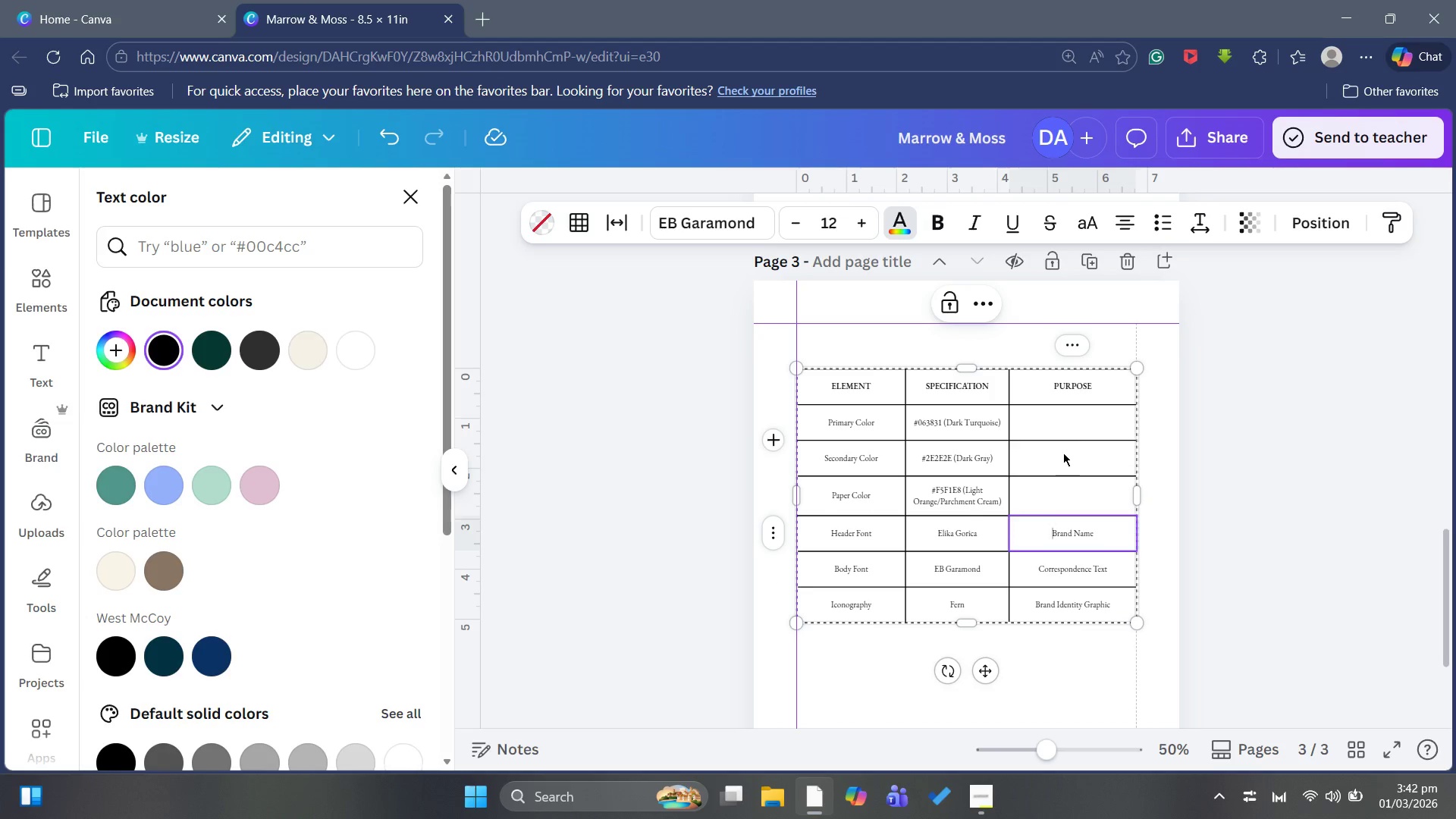 
key(ArrowUp)
 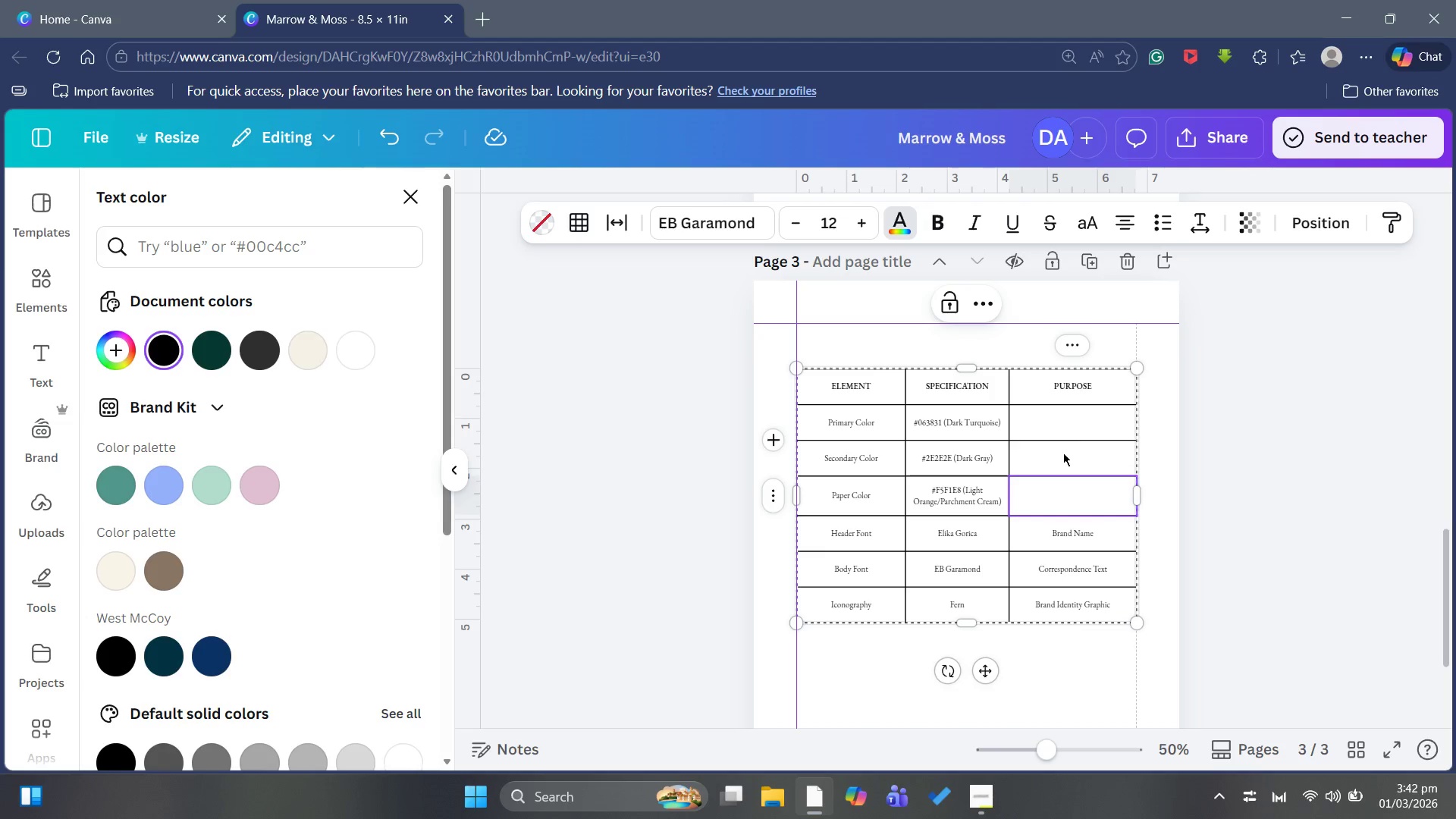 
type(Primary Design Background)
 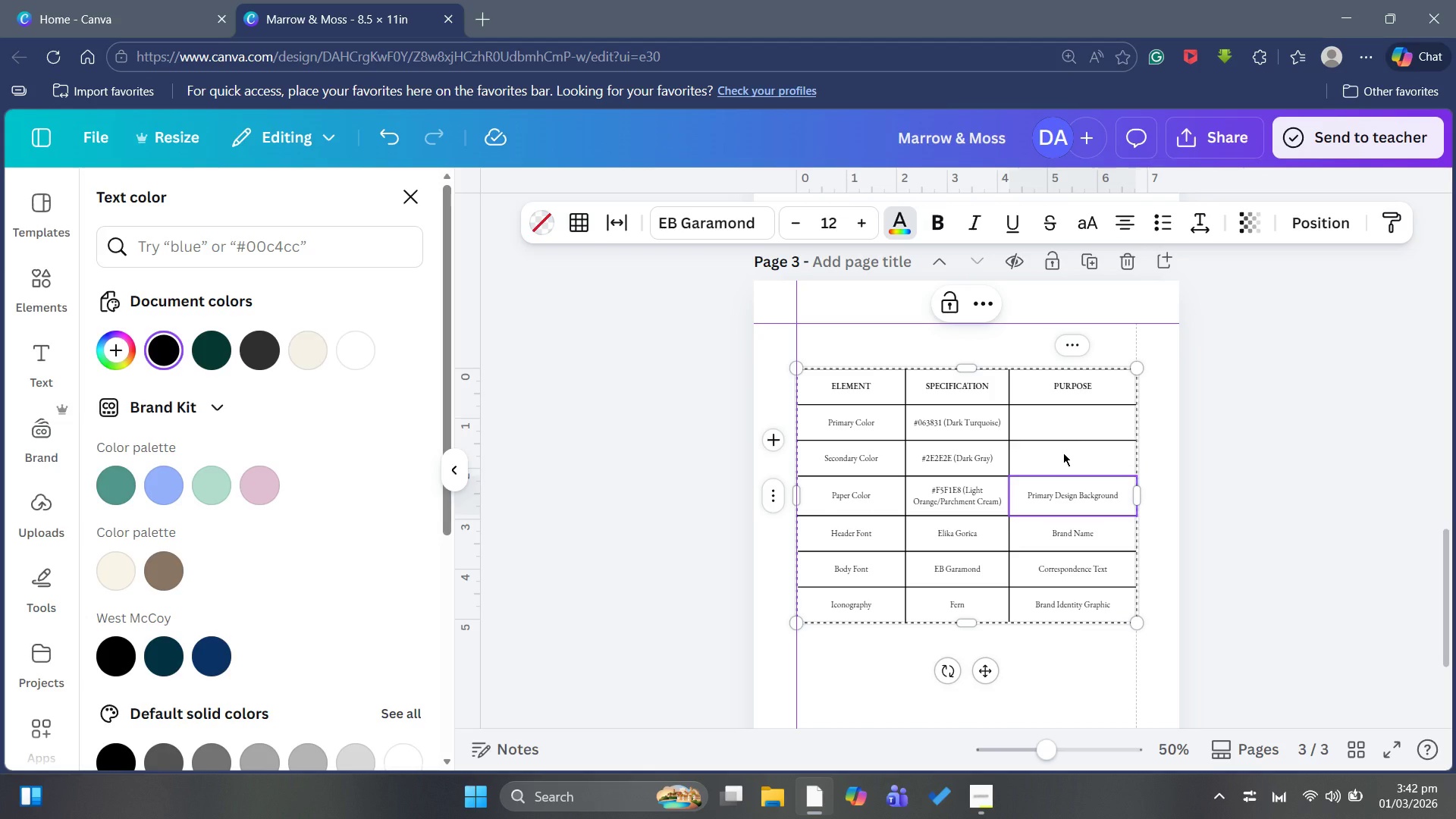 
key(ArrowUp)
 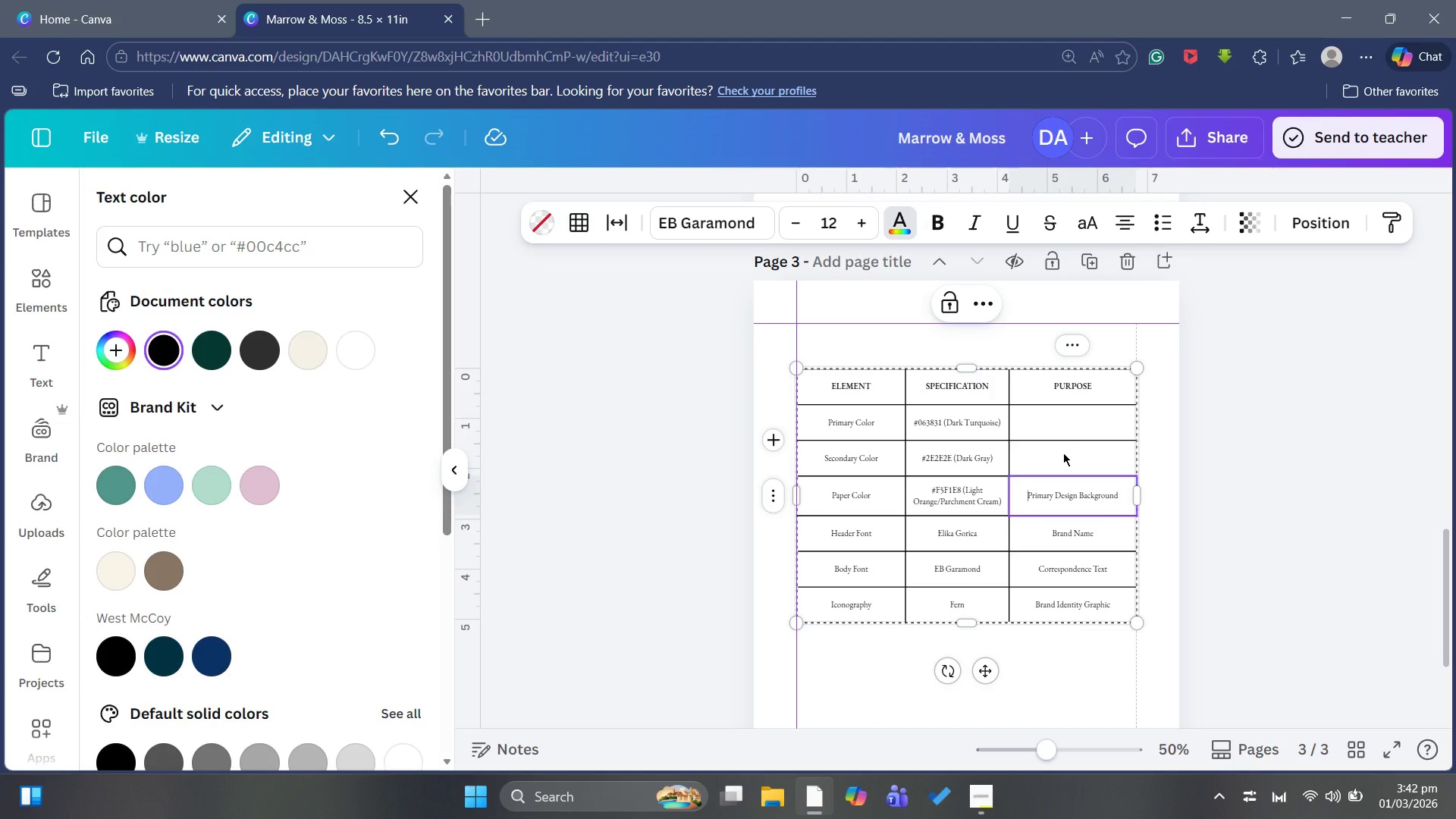 
key(ArrowUp)
 